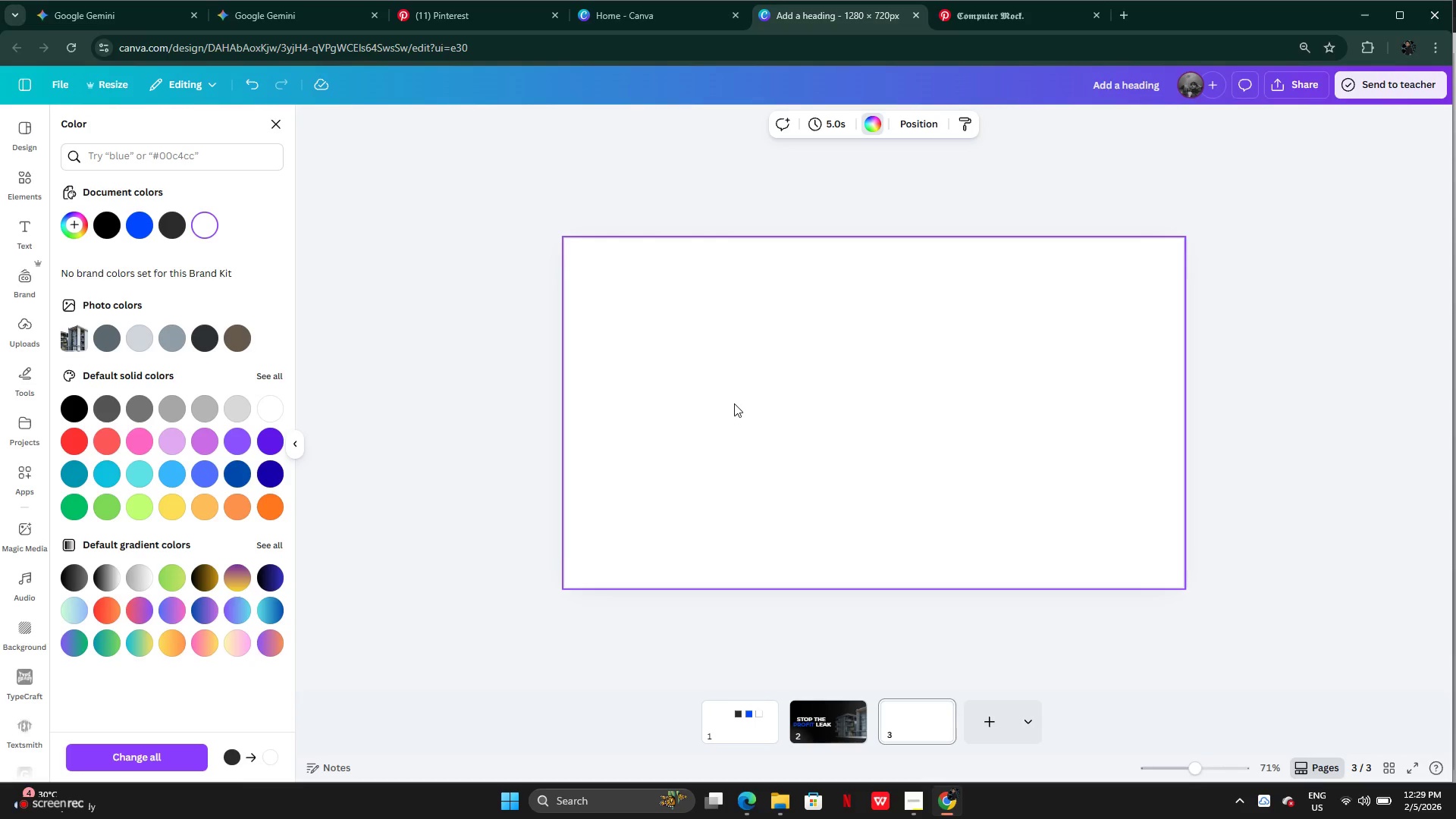 
left_click([734, 403])
 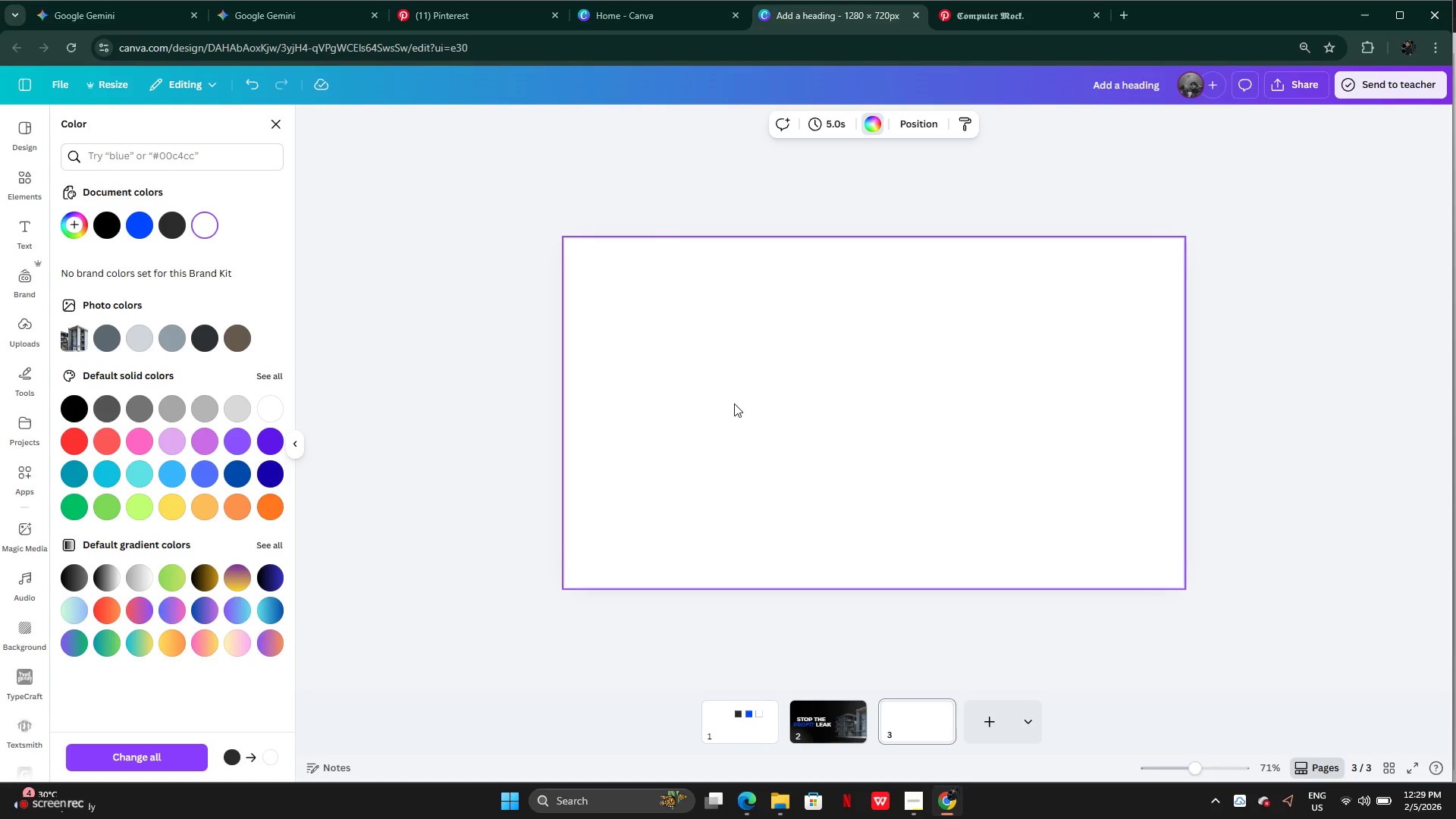 
right_click([734, 403])
 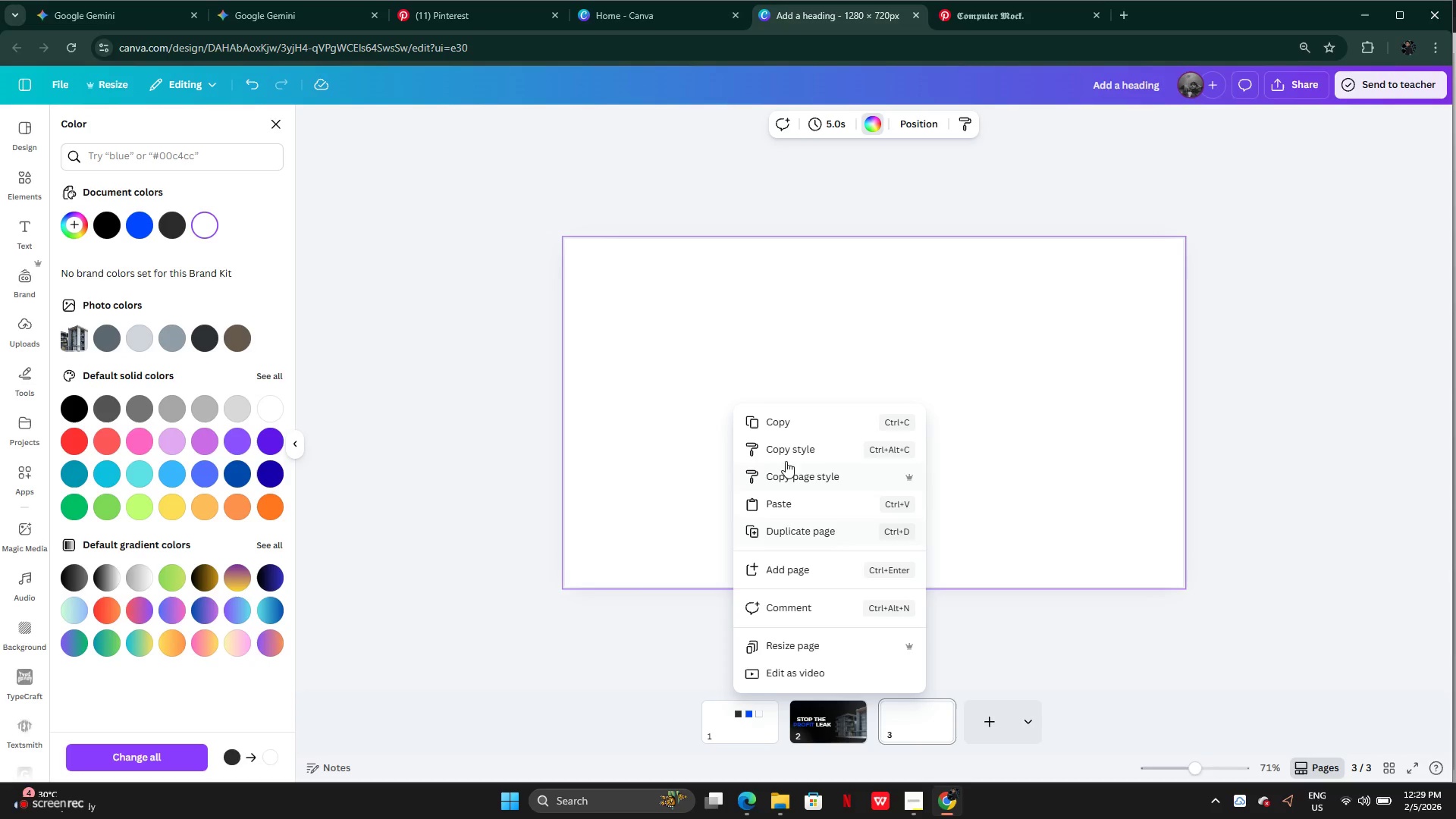 
left_click([796, 378])
 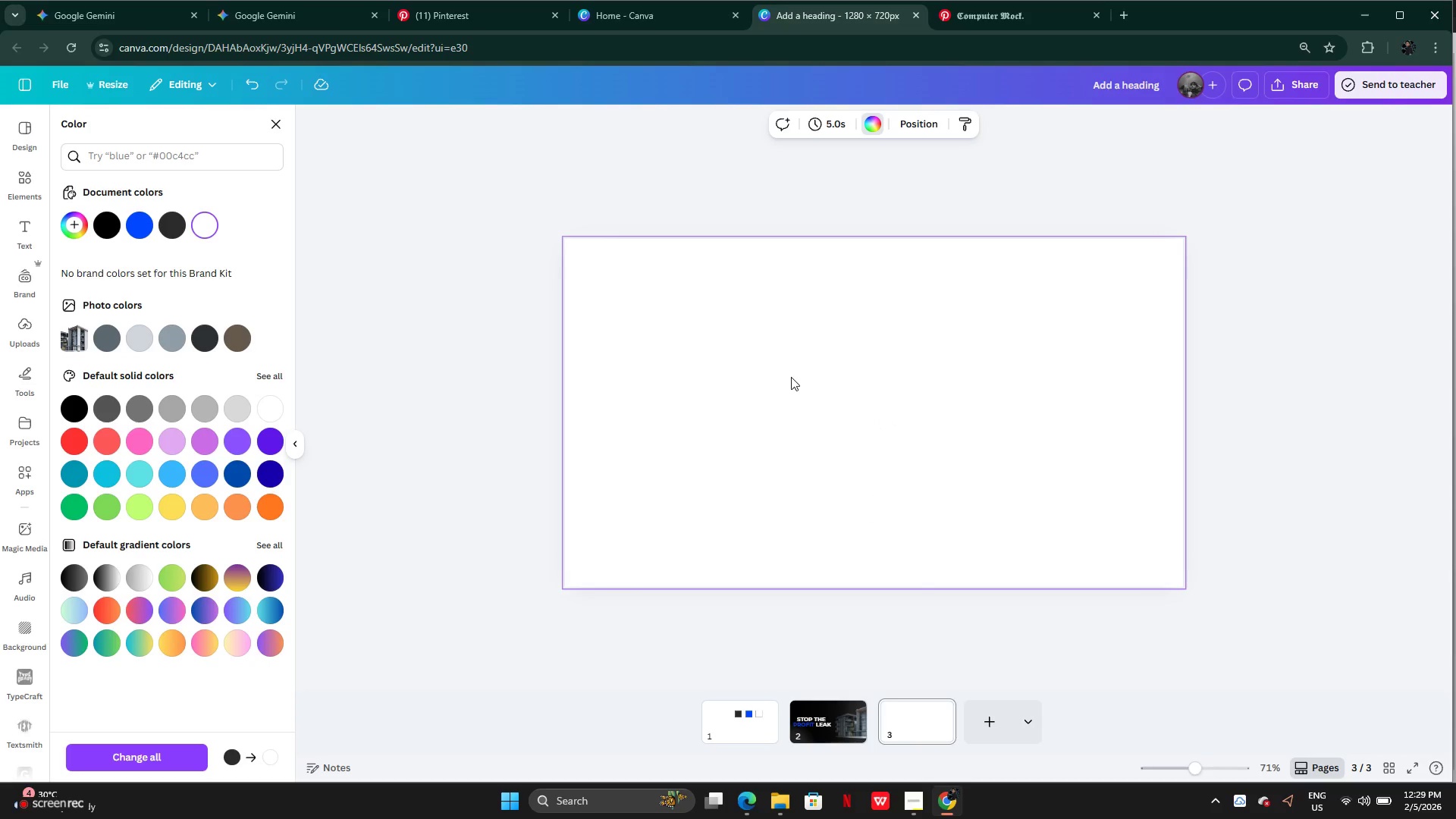 
key(Control+V)
 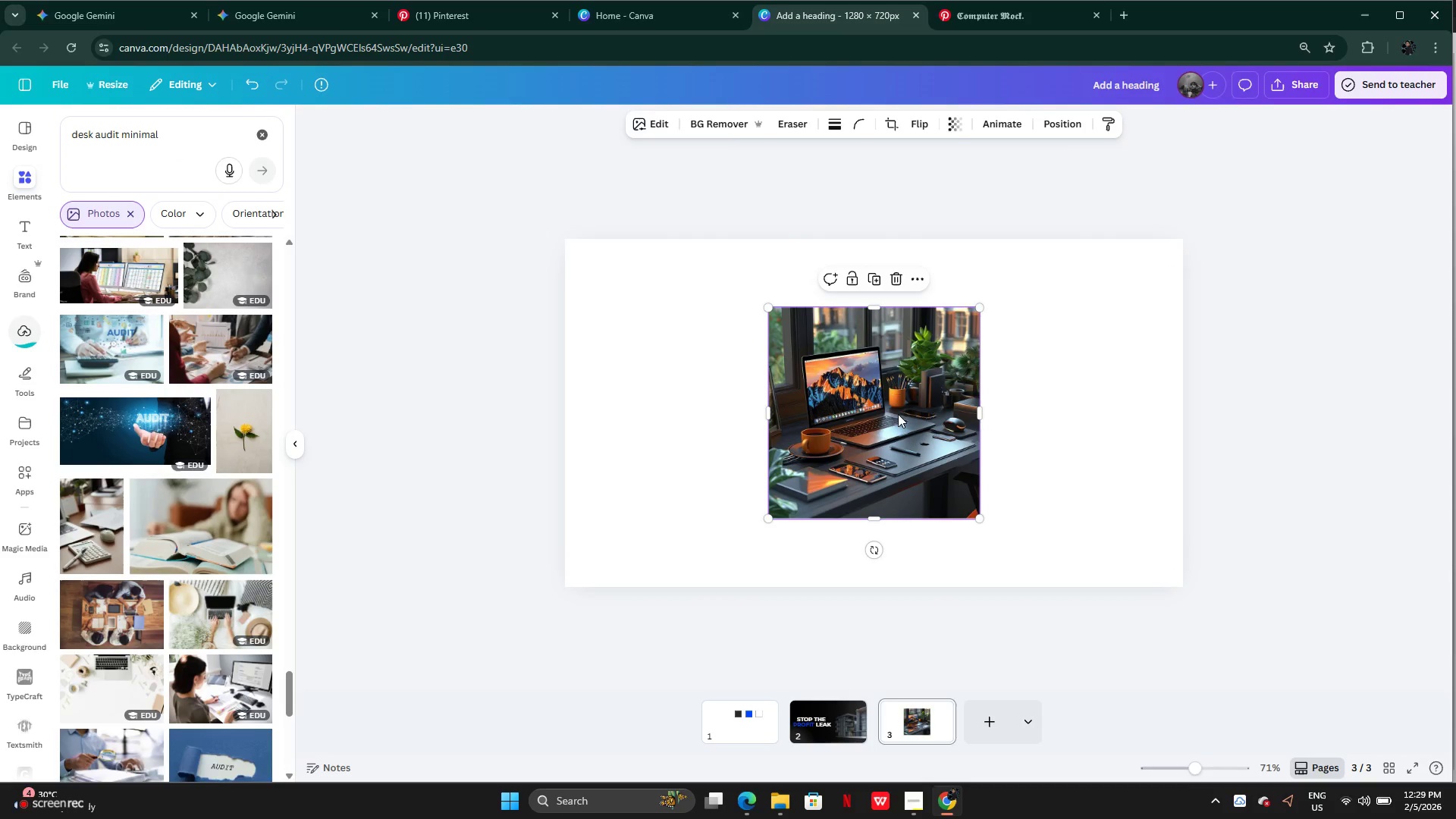 
left_click_drag(start_coordinate=[847, 421], to_coordinate=[635, 359])
 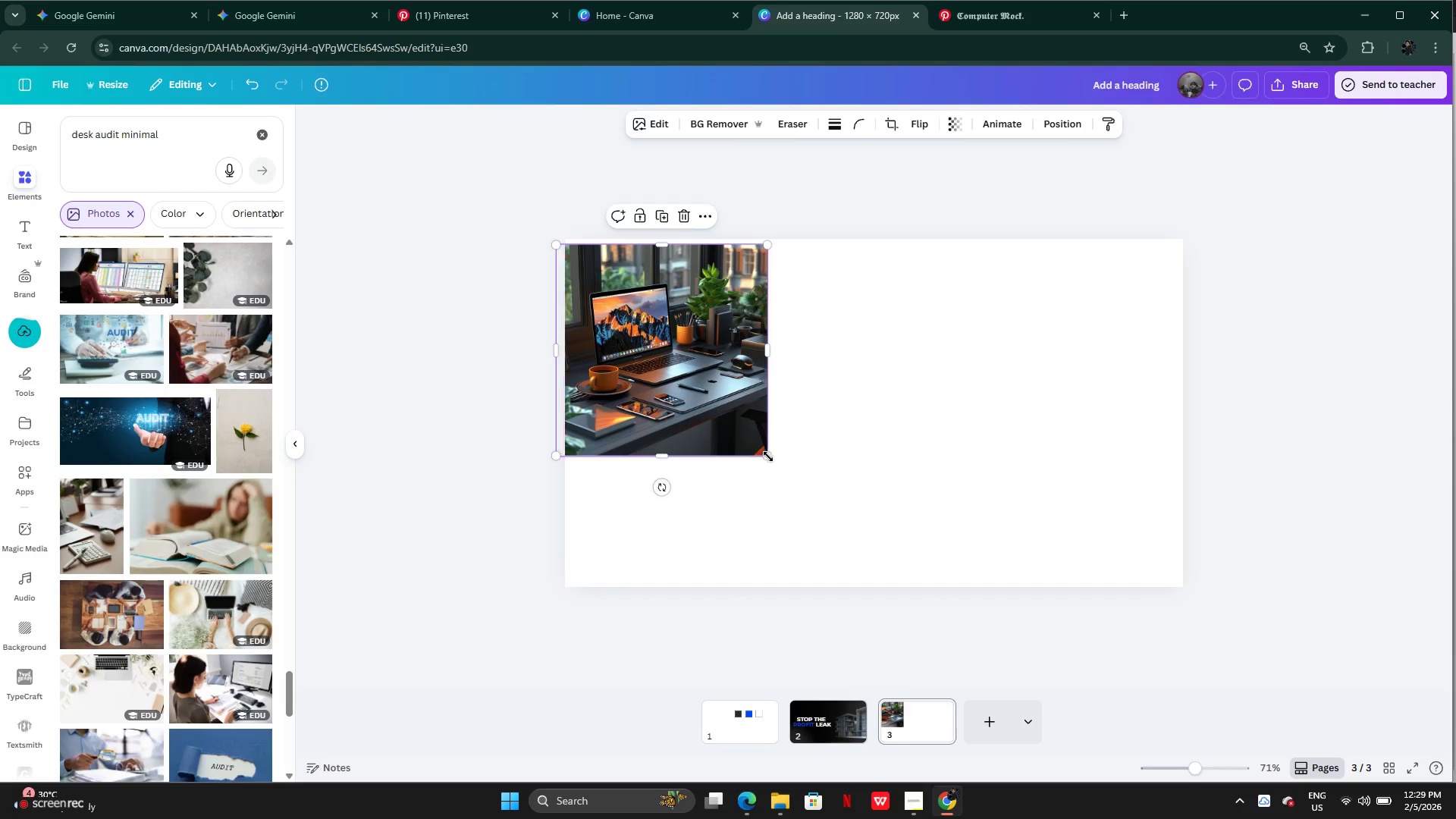 
left_click_drag(start_coordinate=[767, 457], to_coordinate=[927, 595])
 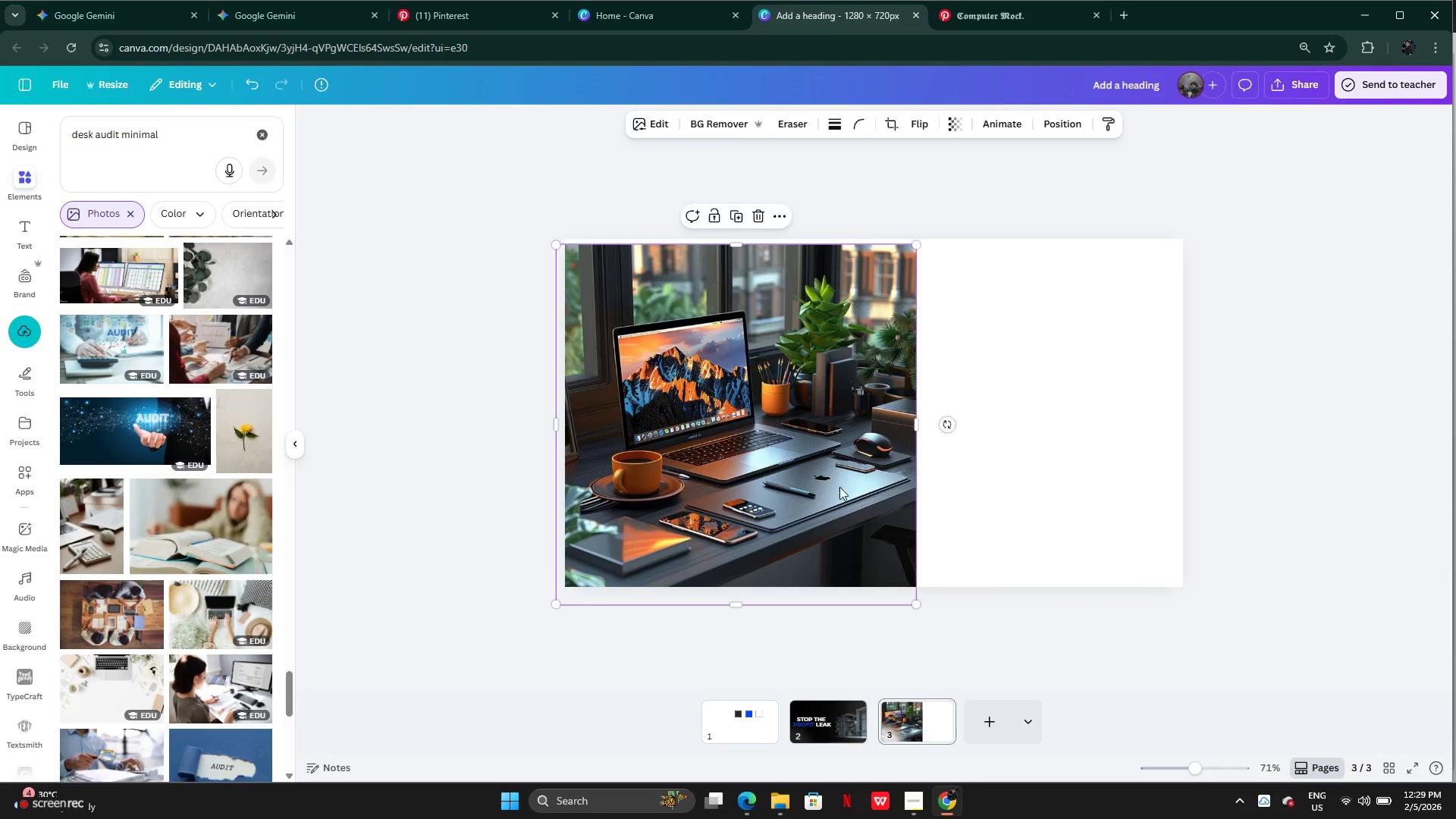 
left_click_drag(start_coordinate=[839, 486], to_coordinate=[852, 479])
 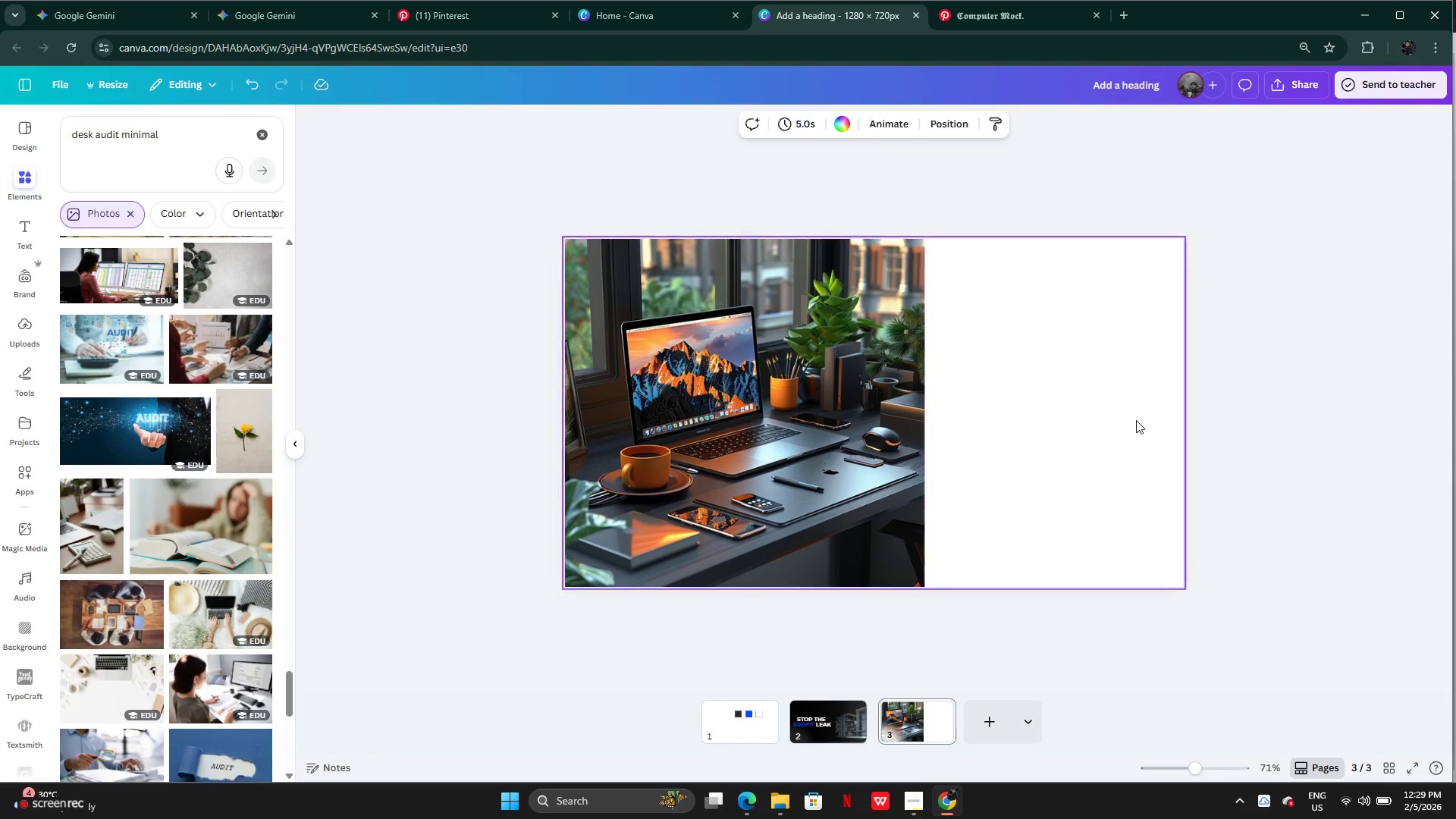 
left_click([836, 121])
 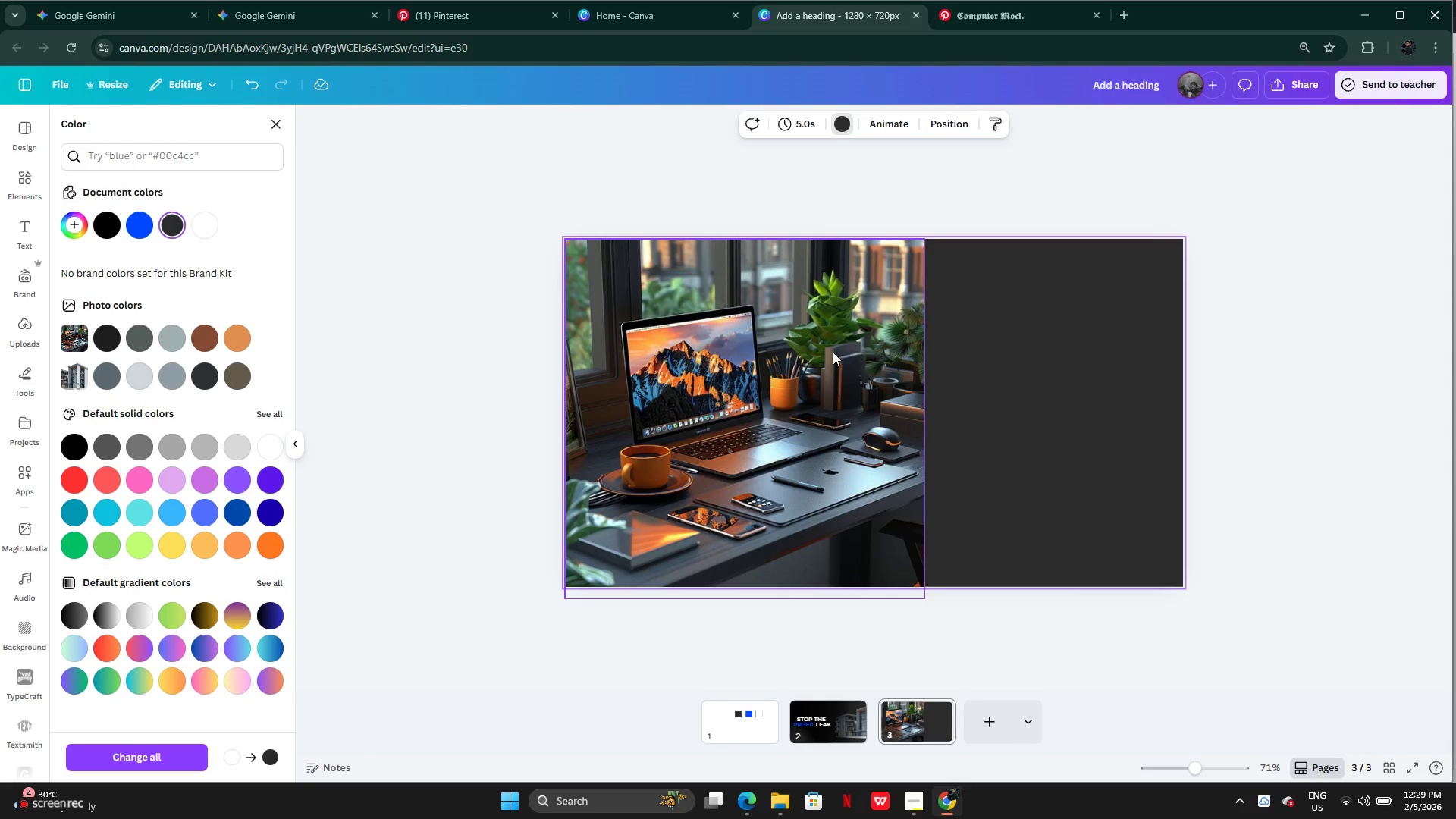 
left_click([1008, 334])
 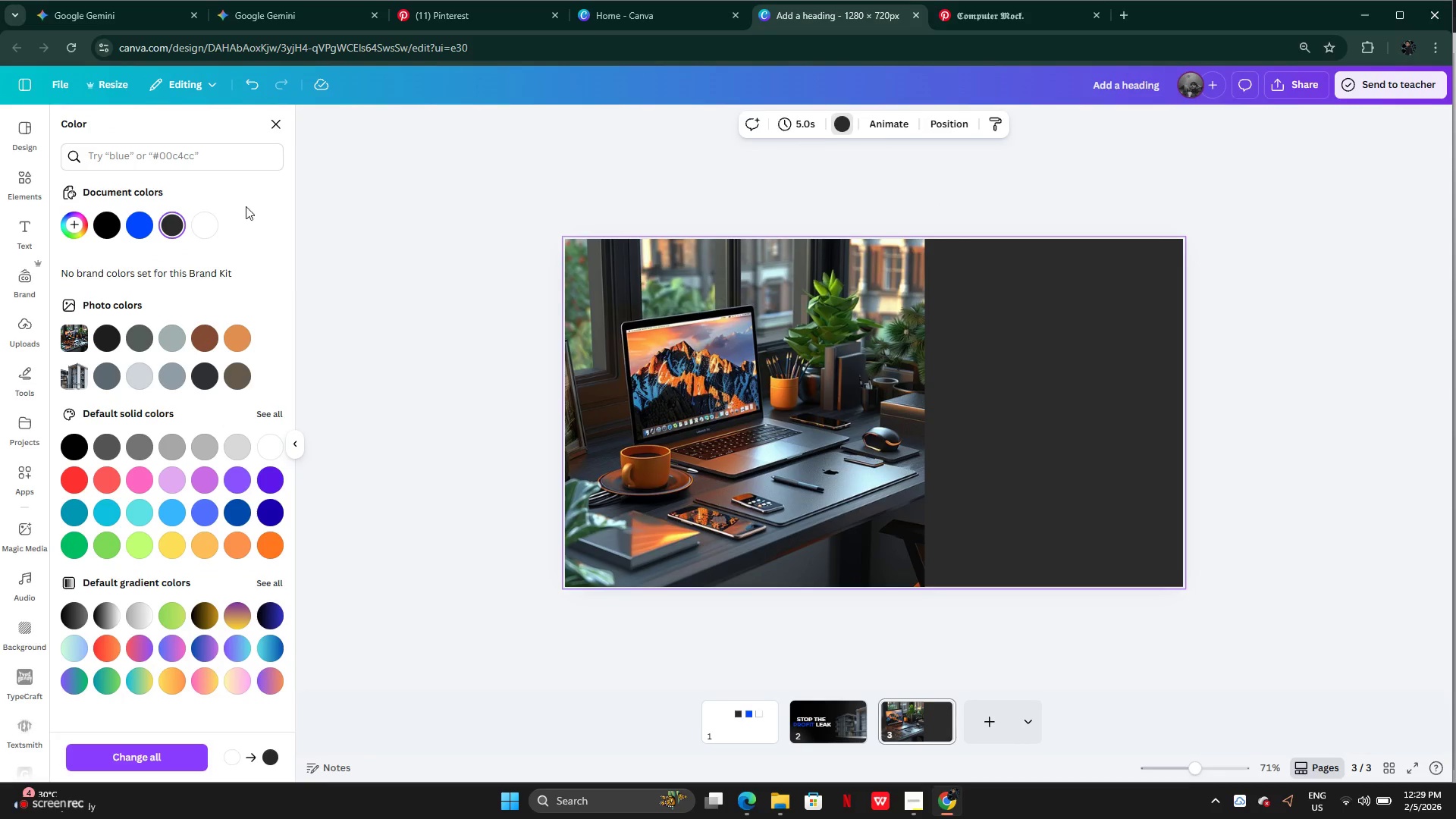 
mouse_move([216, 228])
 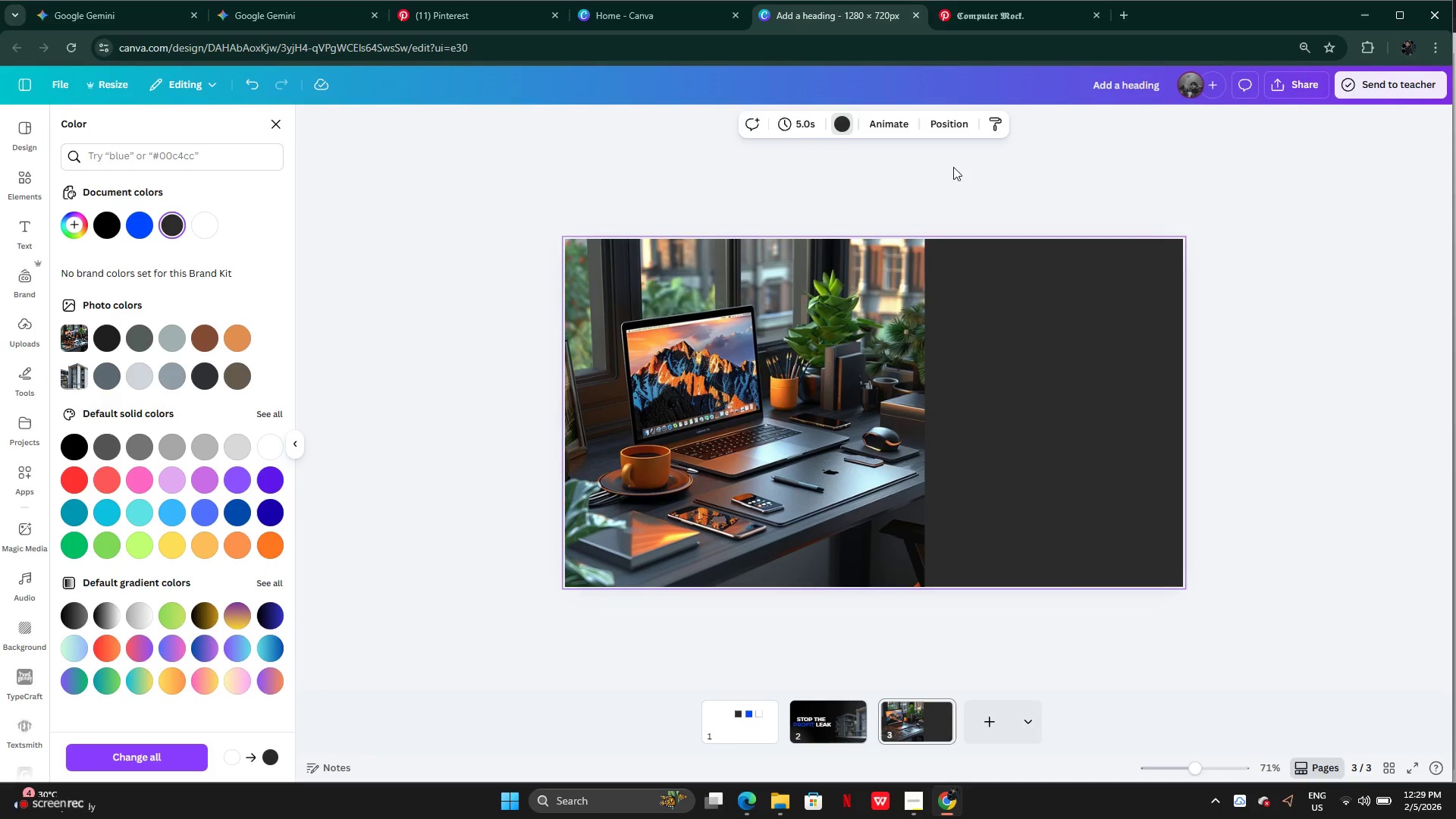 
left_click([946, 120])
 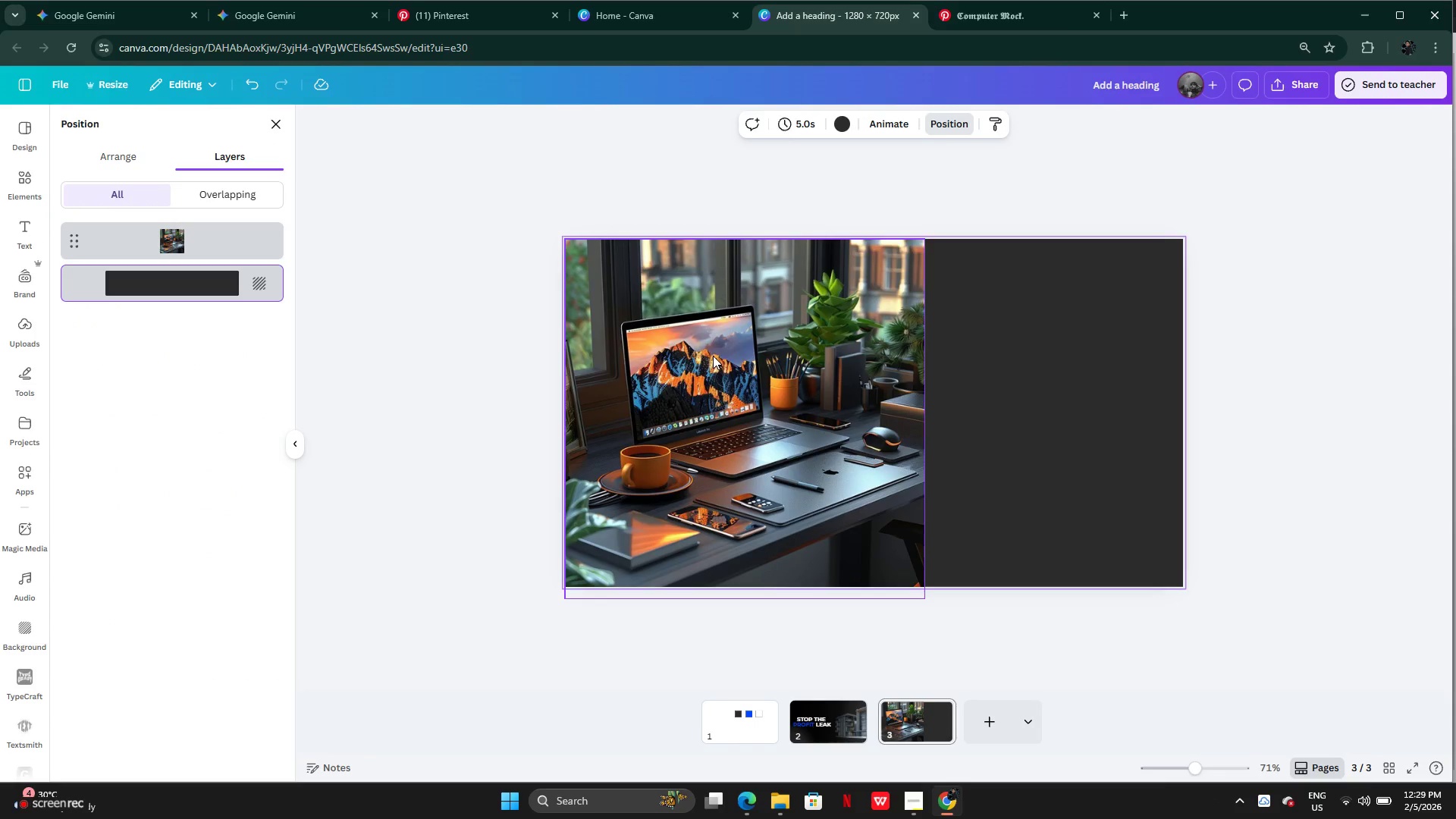 
left_click([845, 729])
 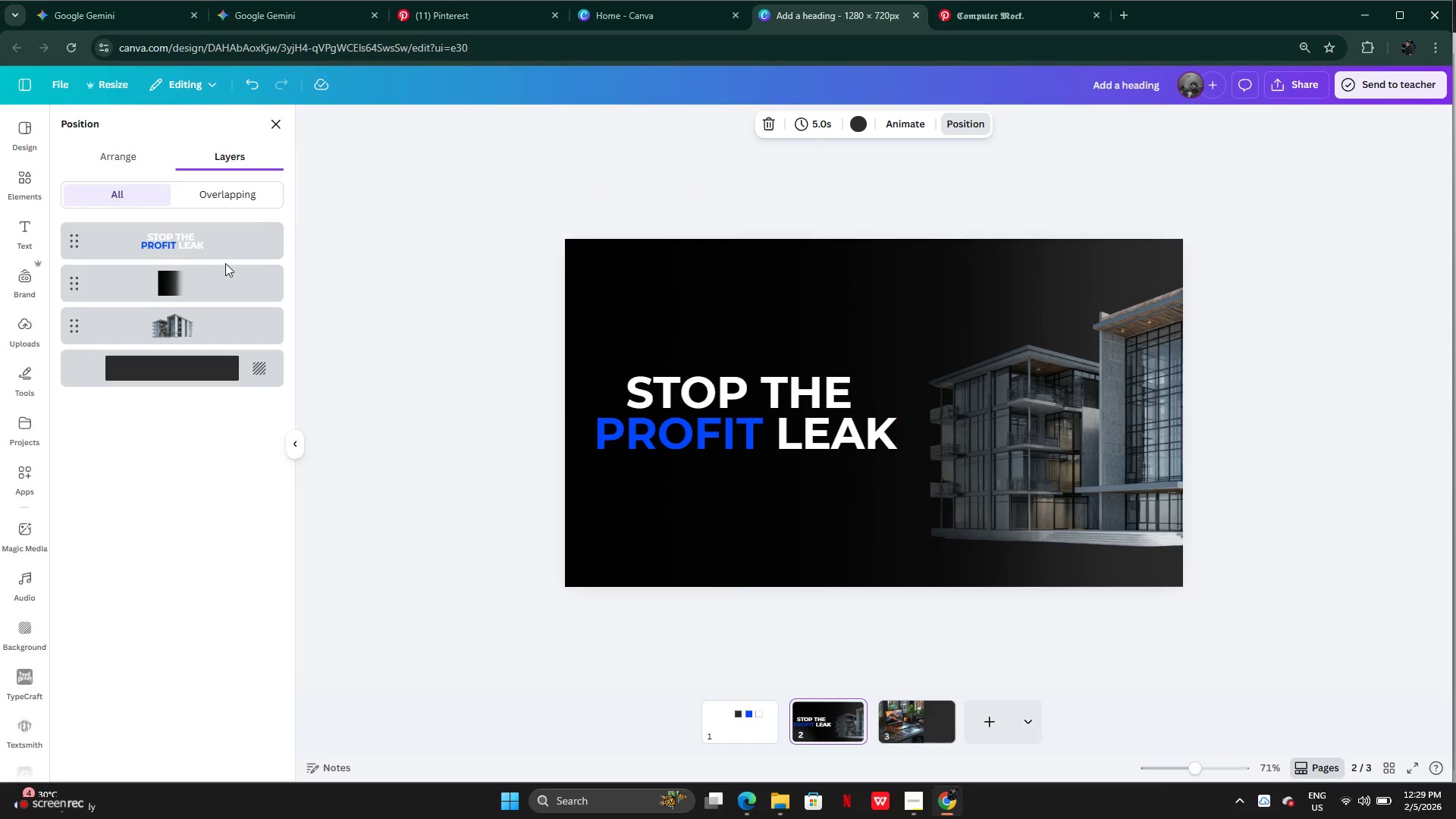 
double_click([224, 279])
 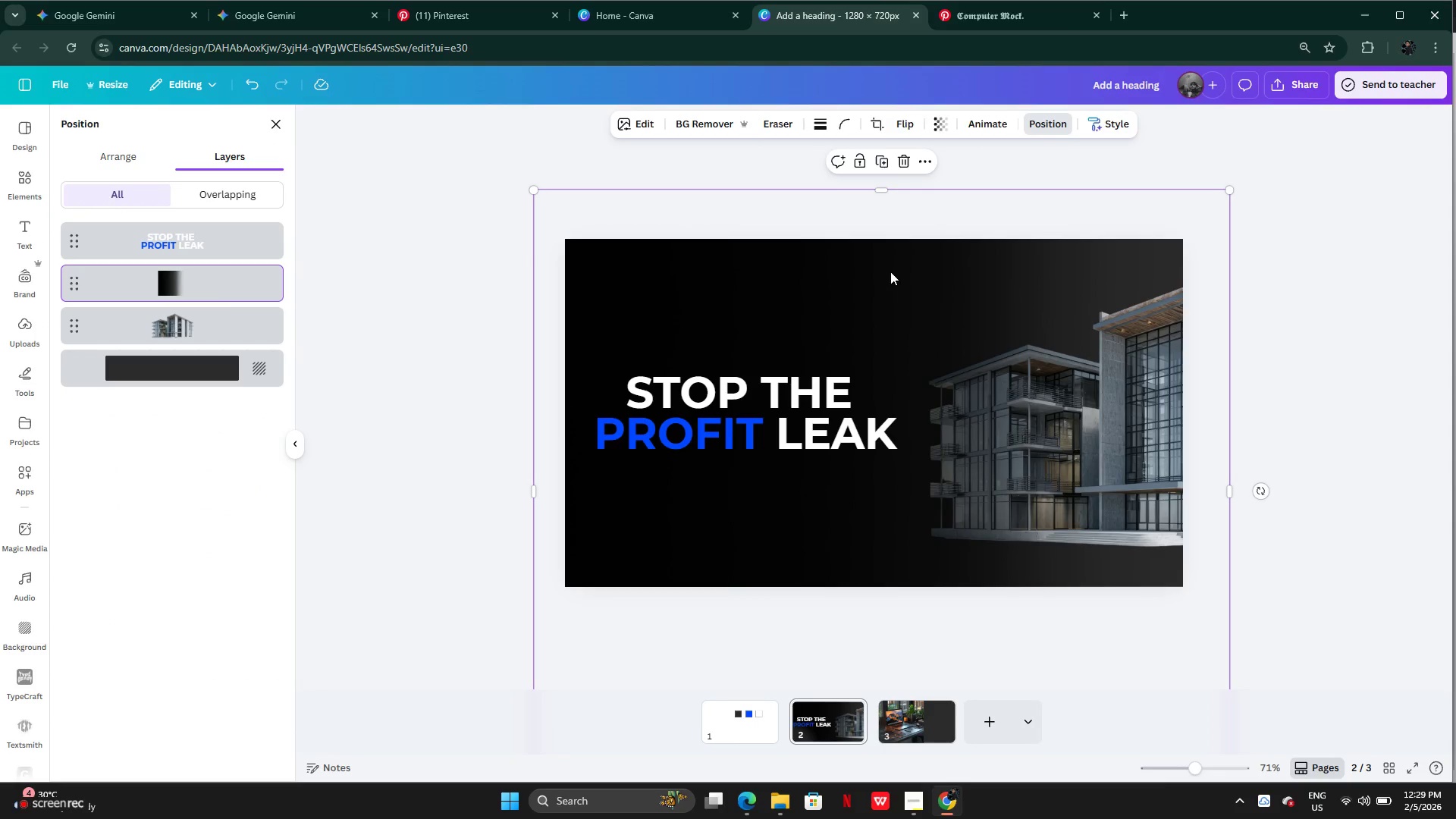 
key(Control+C)
 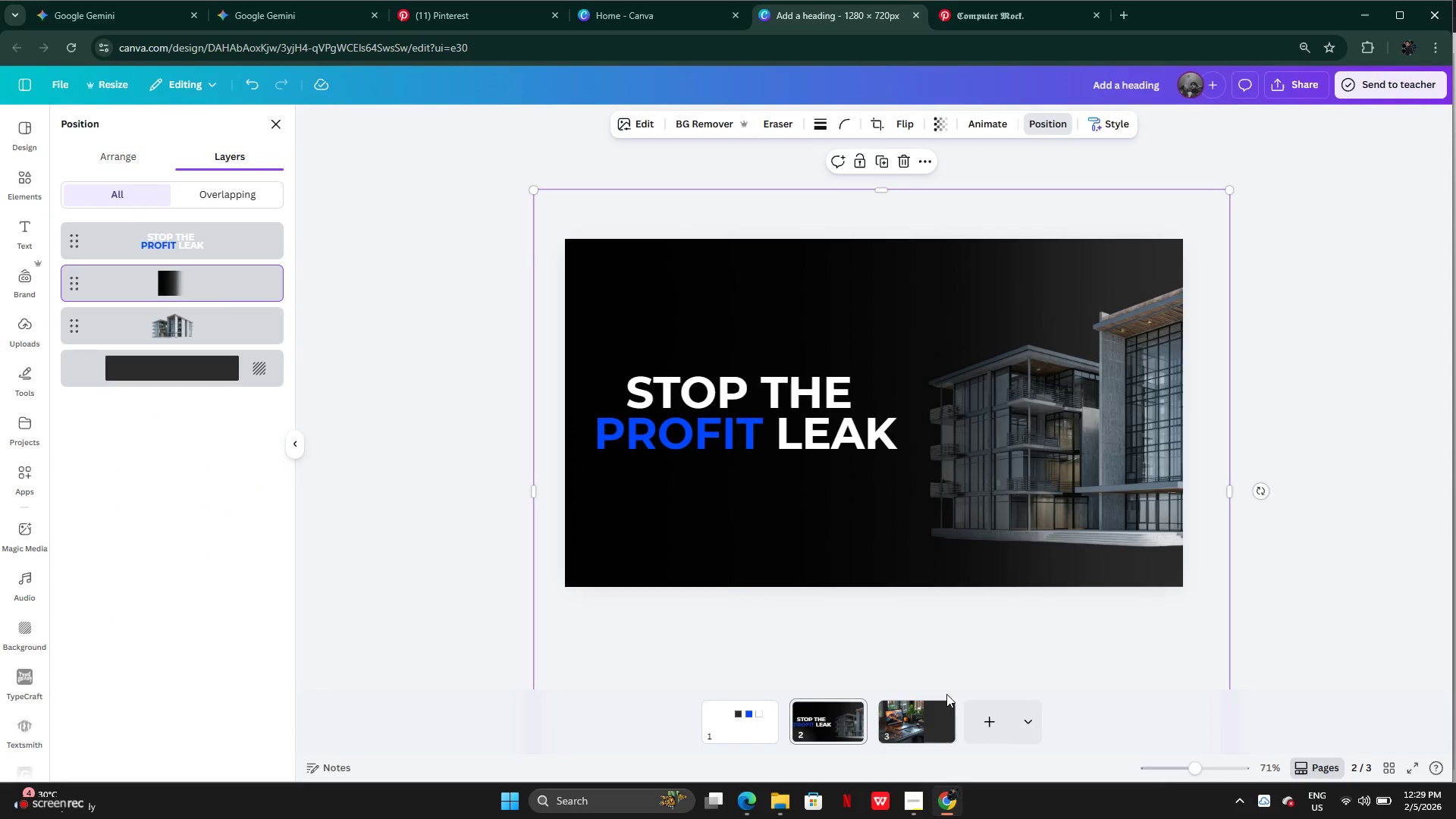 
left_click_drag(start_coordinate=[933, 717], to_coordinate=[934, 722])
 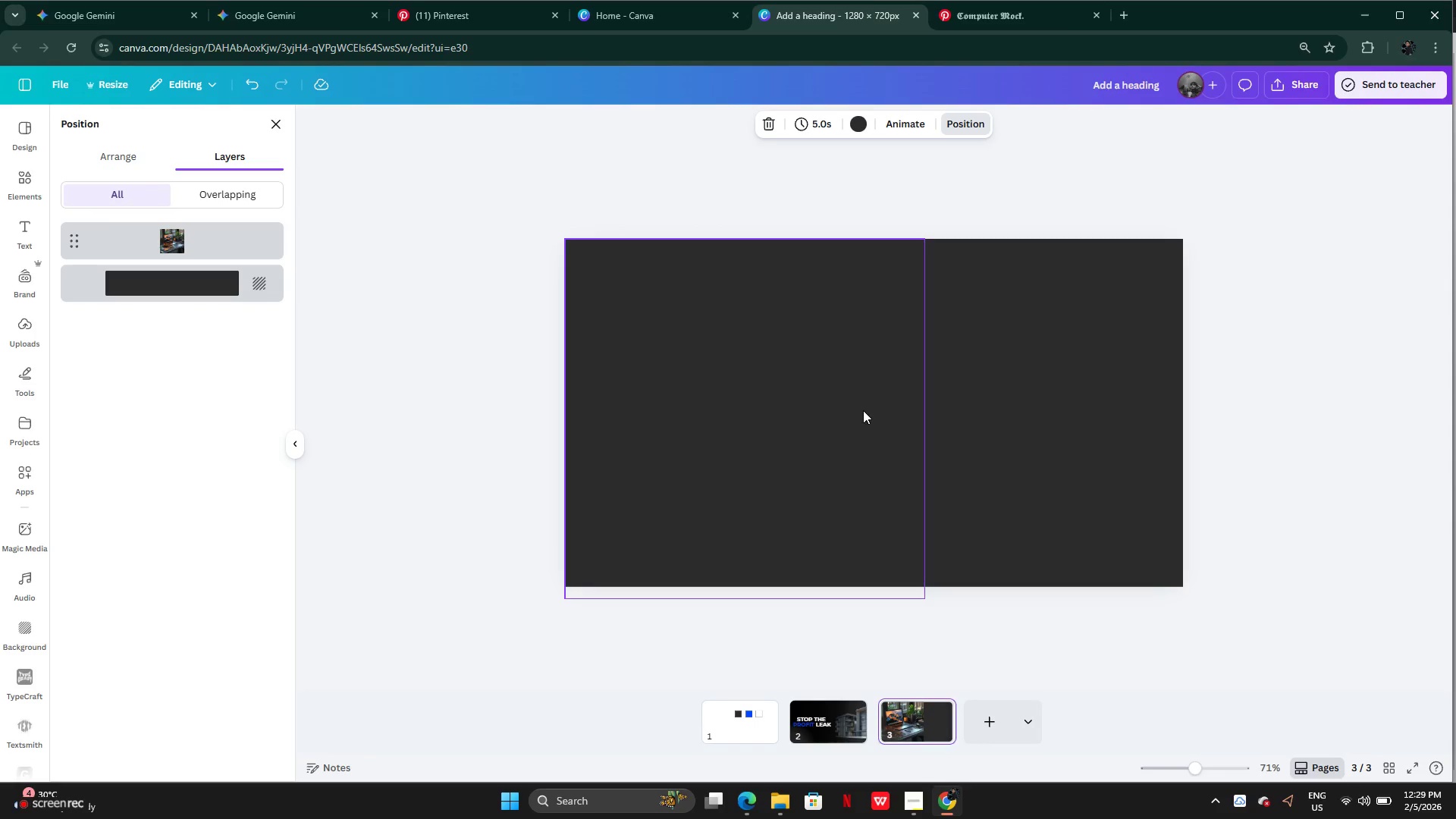 
hold_key(key=ControlLeft, duration=0.72)
 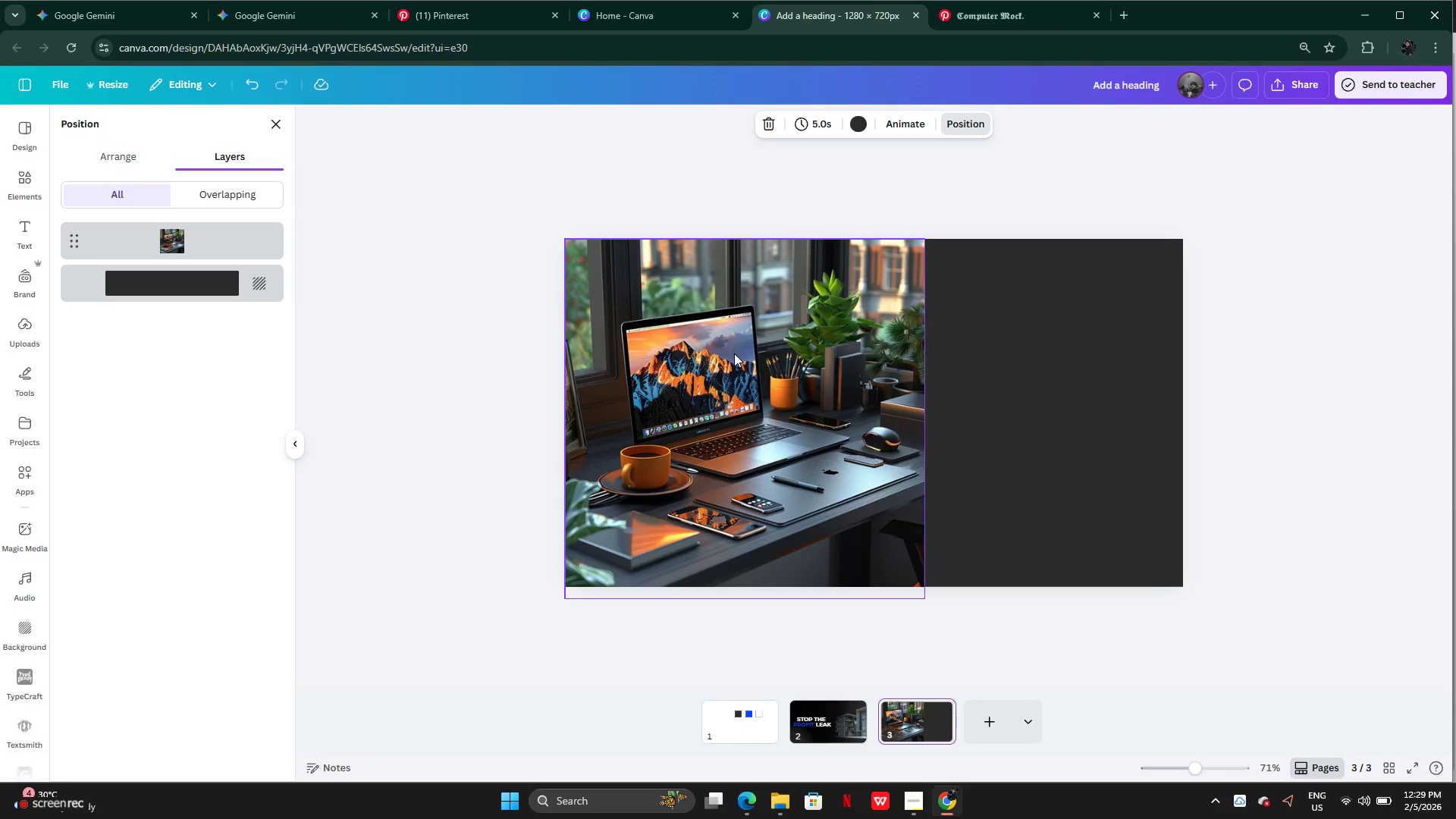 
key(Control+V)
 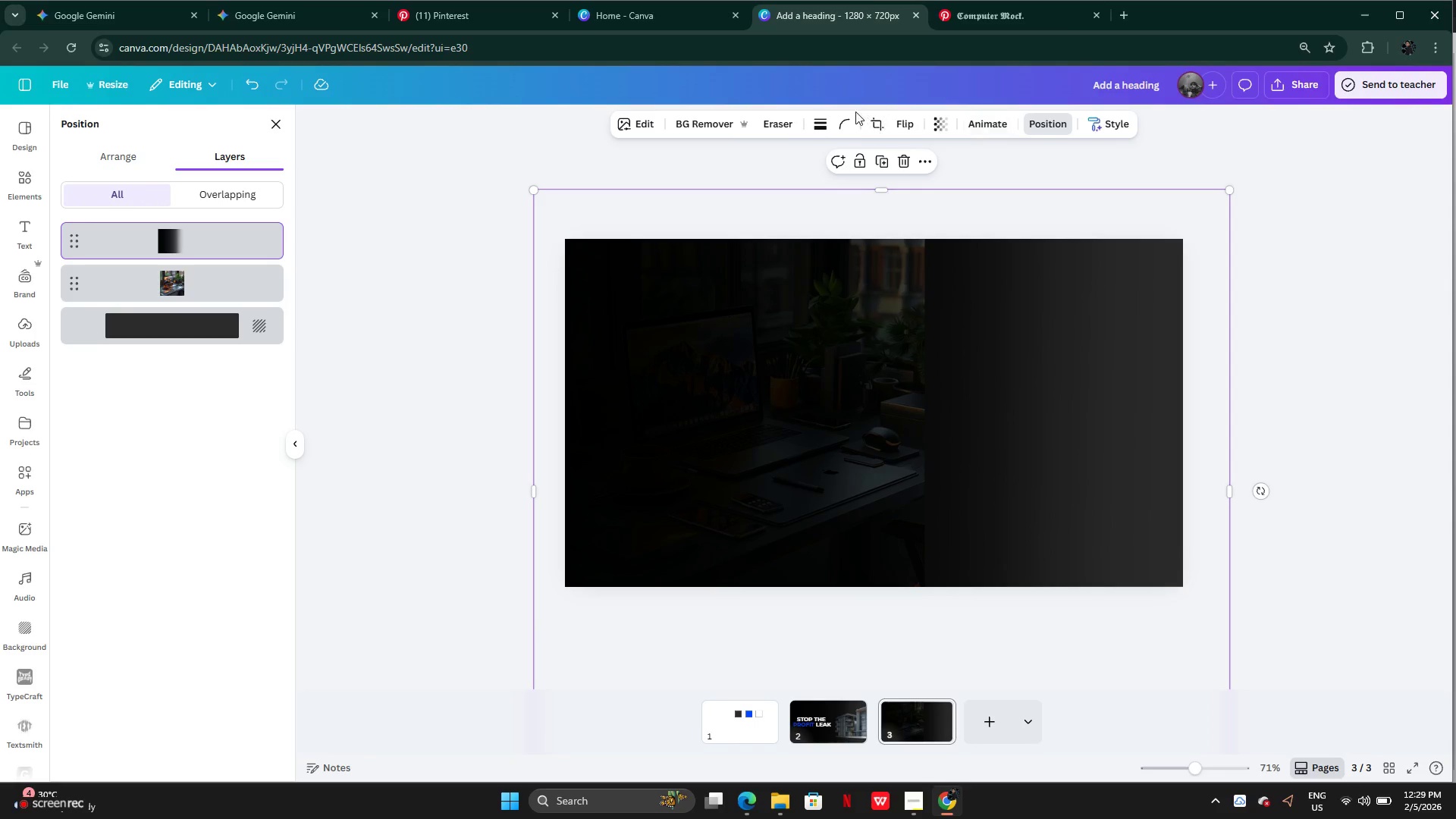 
left_click([906, 127])
 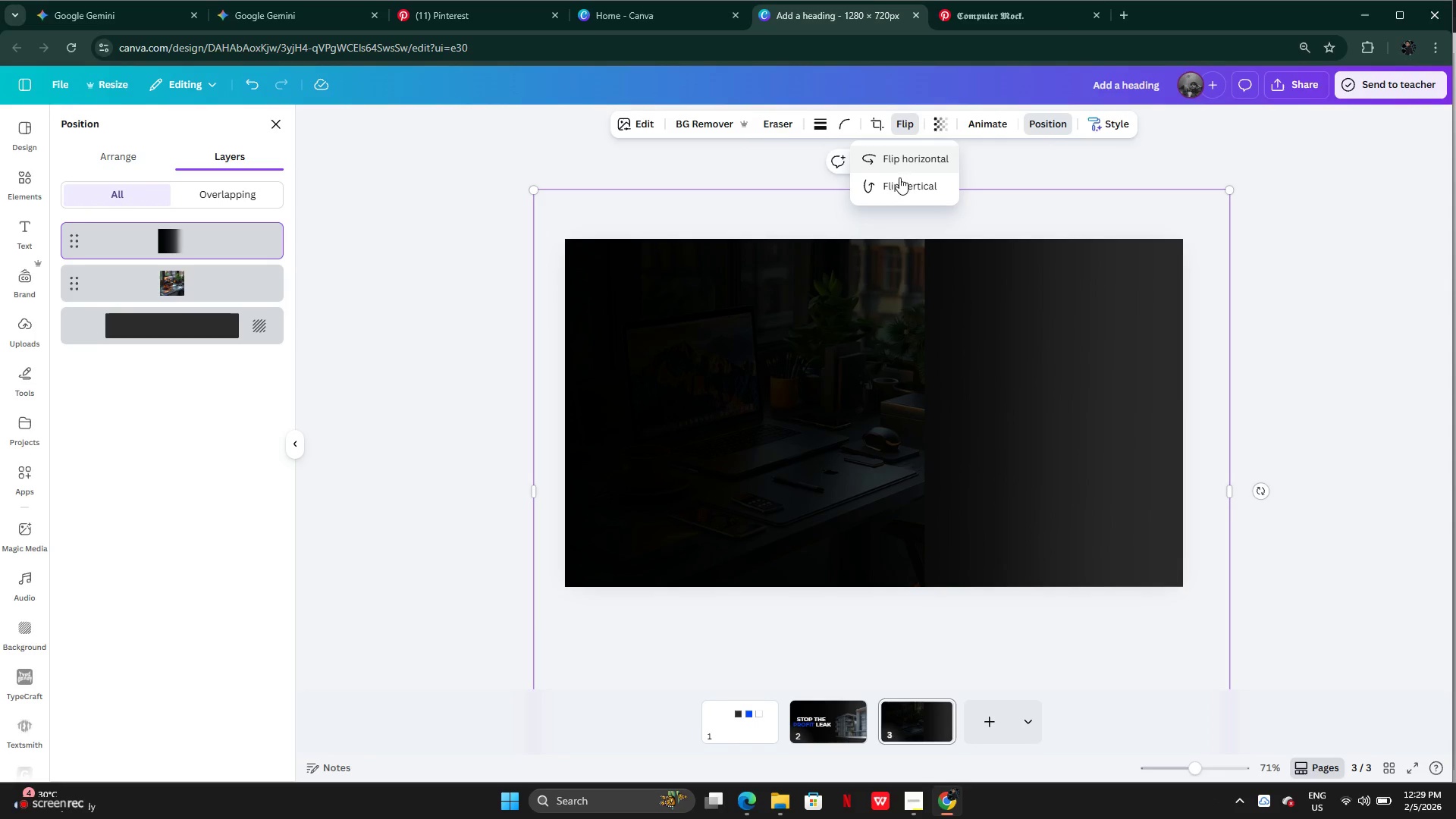 
left_click([899, 187])
 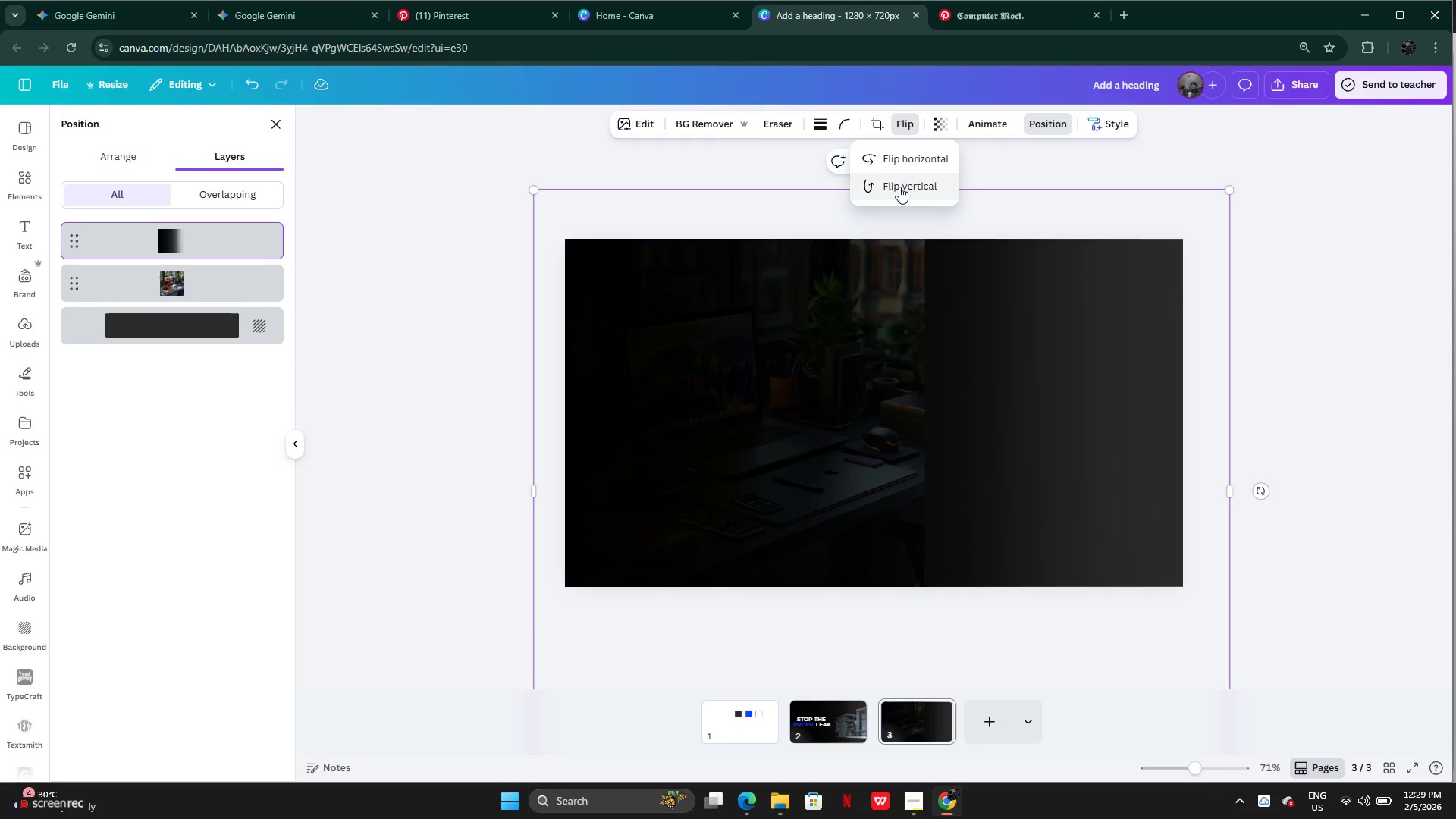 
left_click([899, 187])
 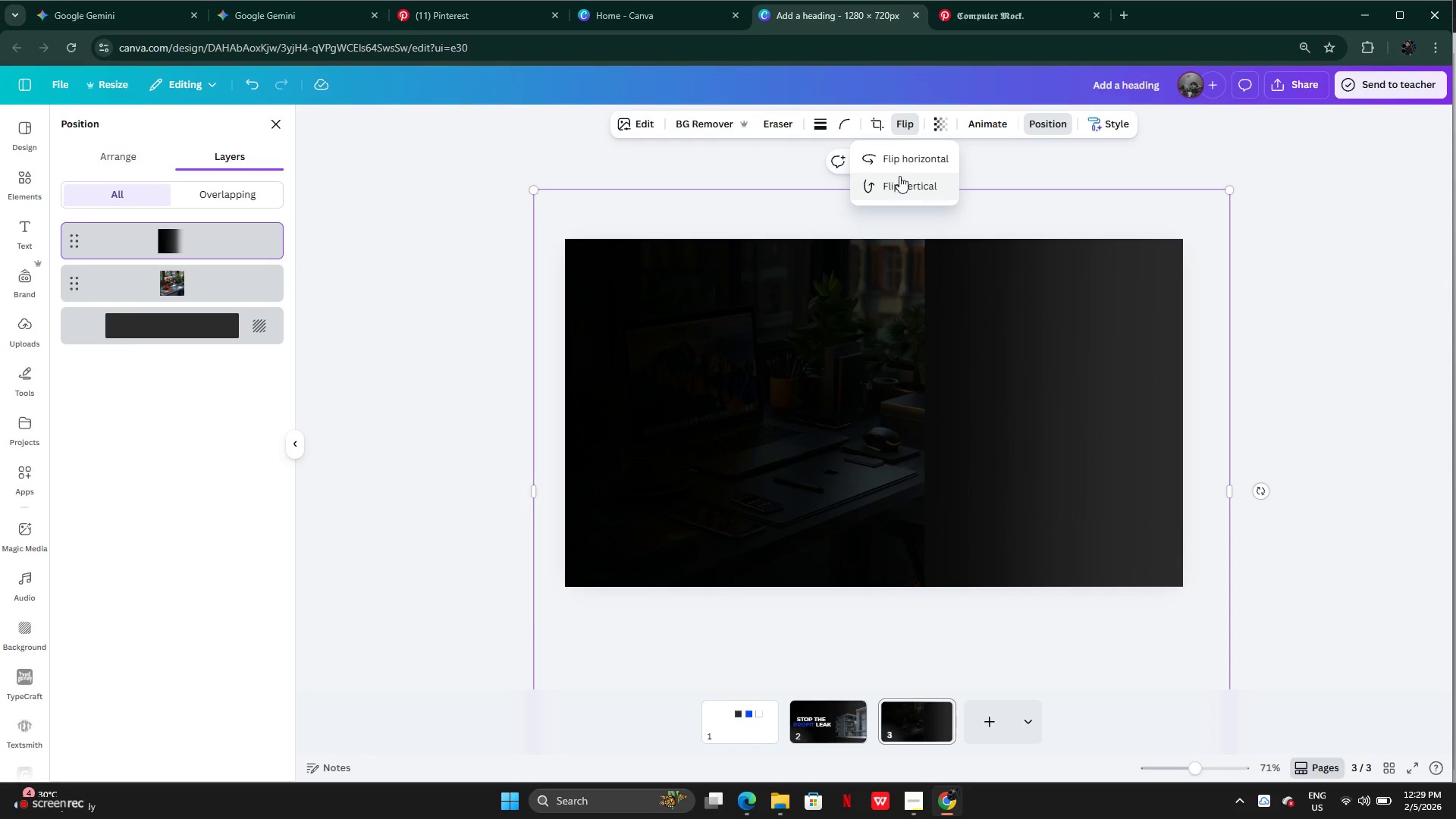 
left_click([898, 171])
 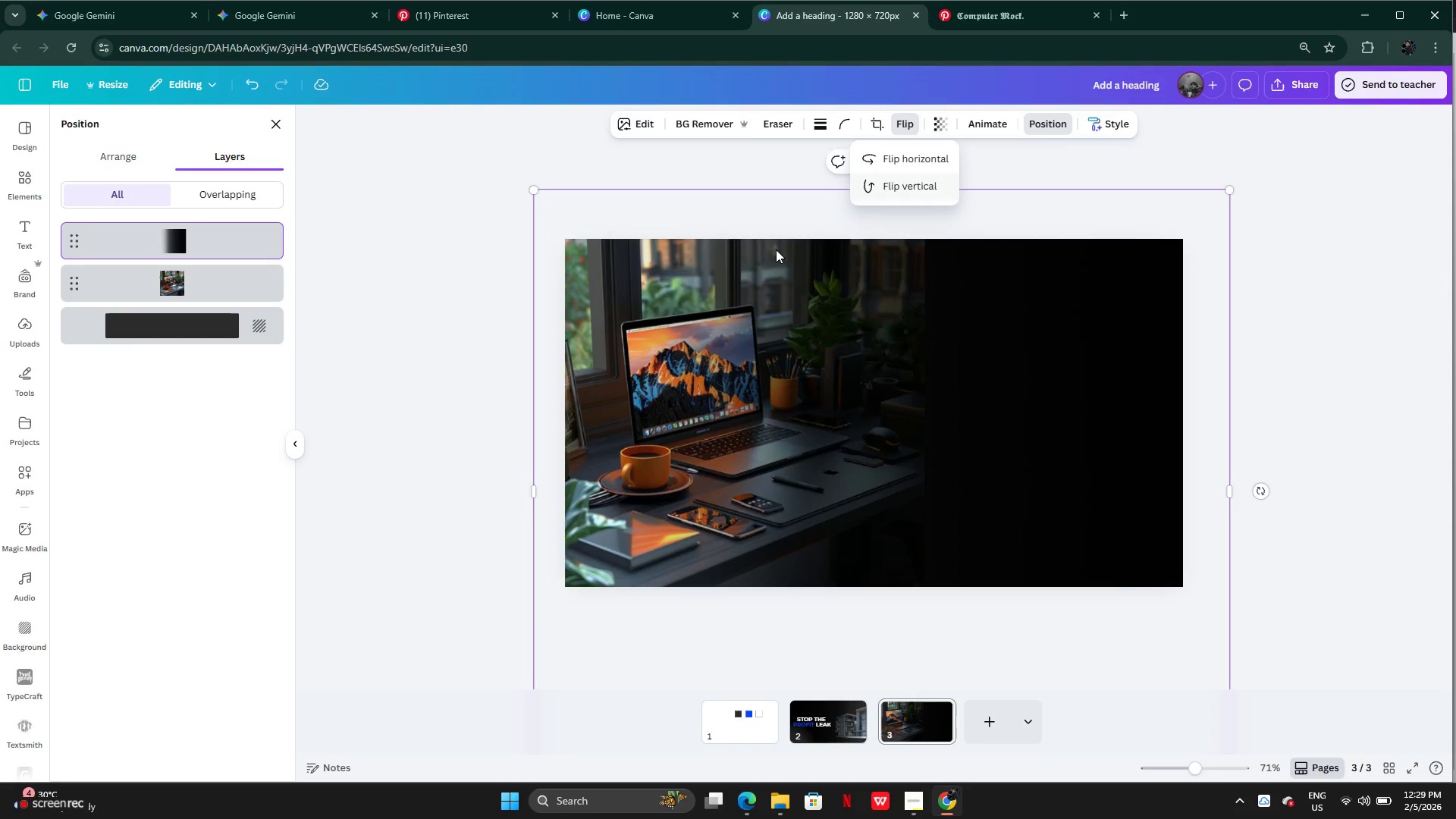 
left_click_drag(start_coordinate=[766, 264], to_coordinate=[851, 203])
 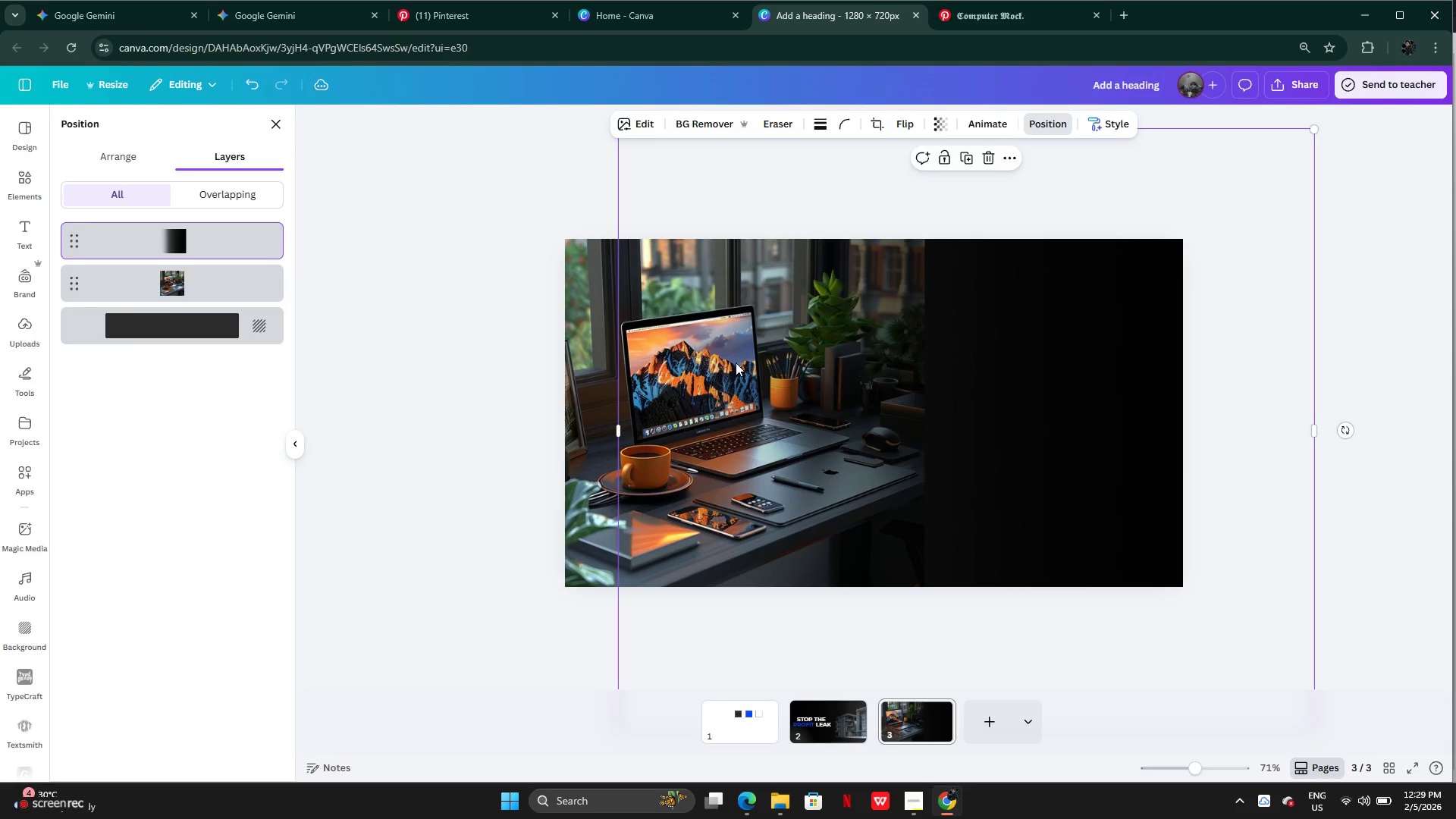 
left_click([736, 364])
 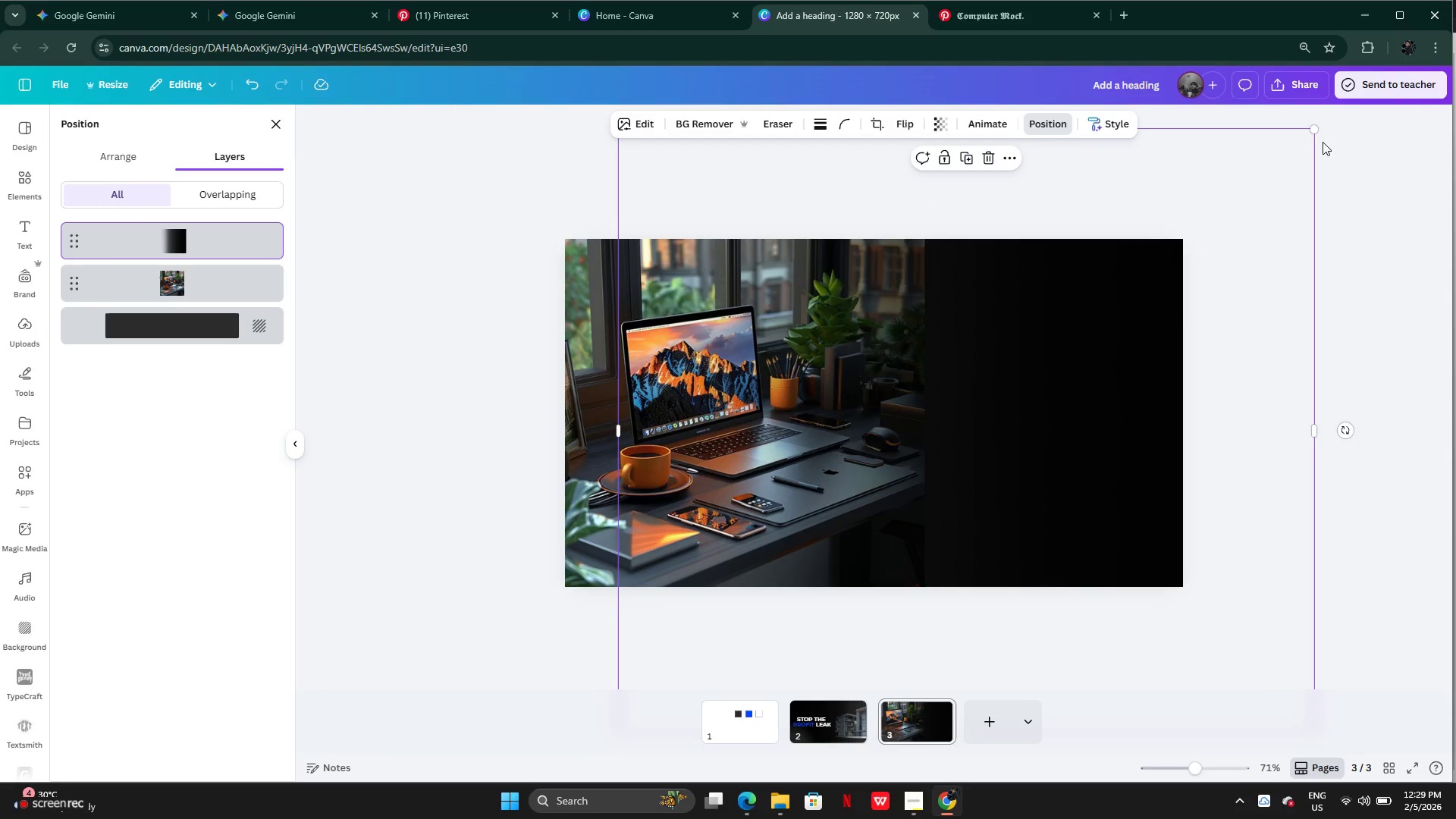 
left_click_drag(start_coordinate=[1313, 130], to_coordinate=[1062, 408])
 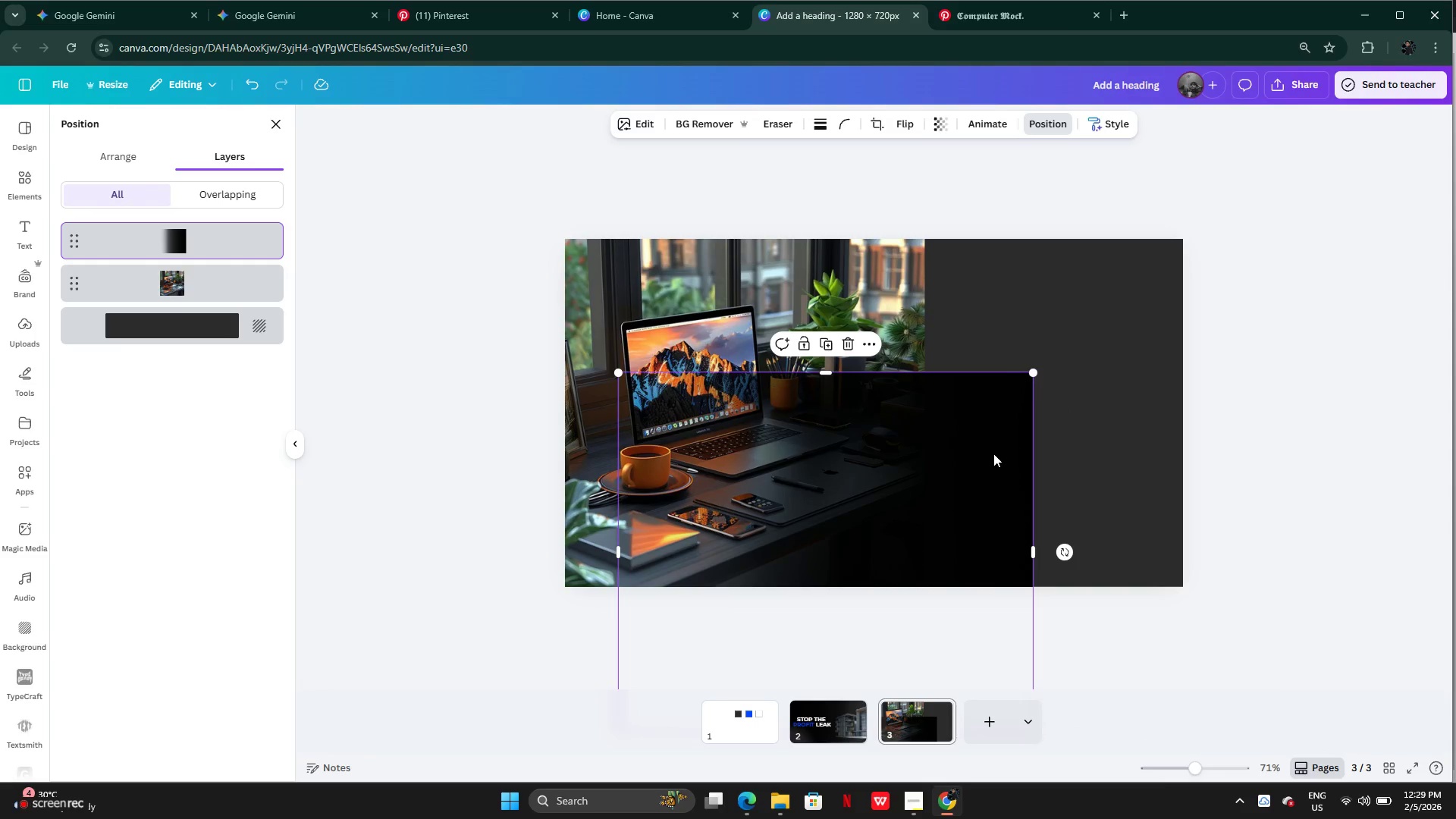 
left_click_drag(start_coordinate=[993, 453], to_coordinate=[1144, 322])
 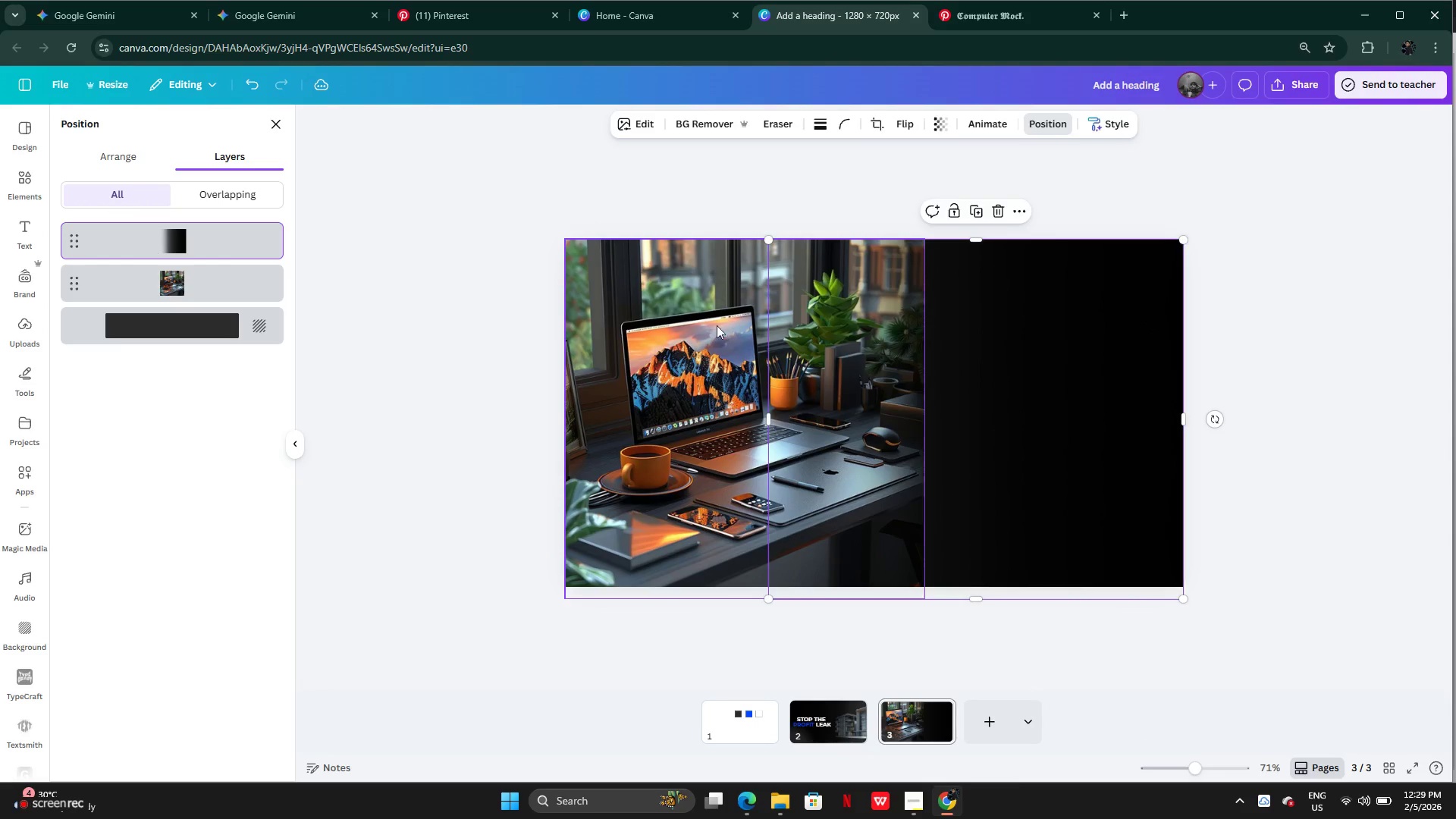 
left_click([694, 325])
 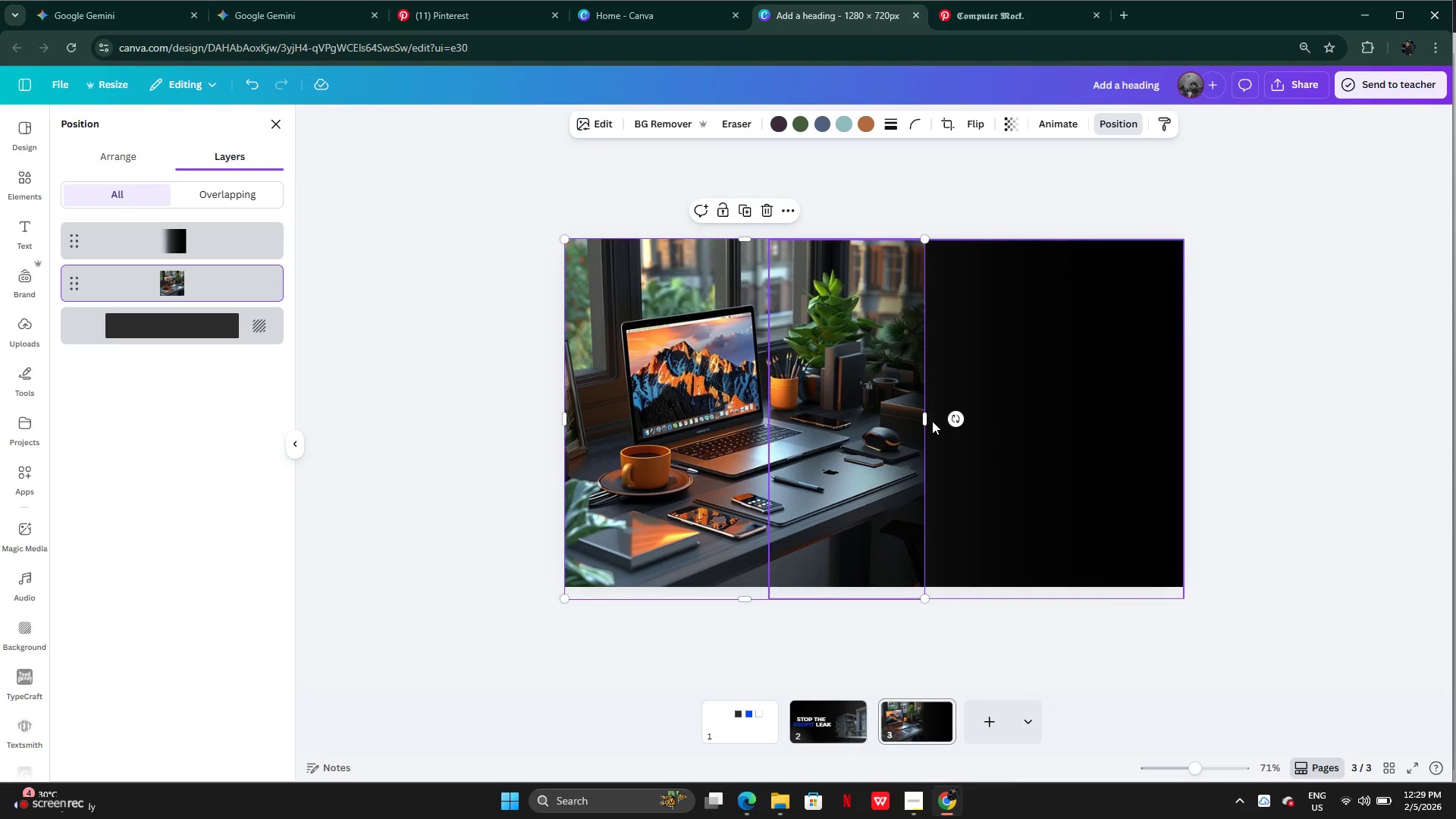 
left_click_drag(start_coordinate=[928, 421], to_coordinate=[965, 370])
 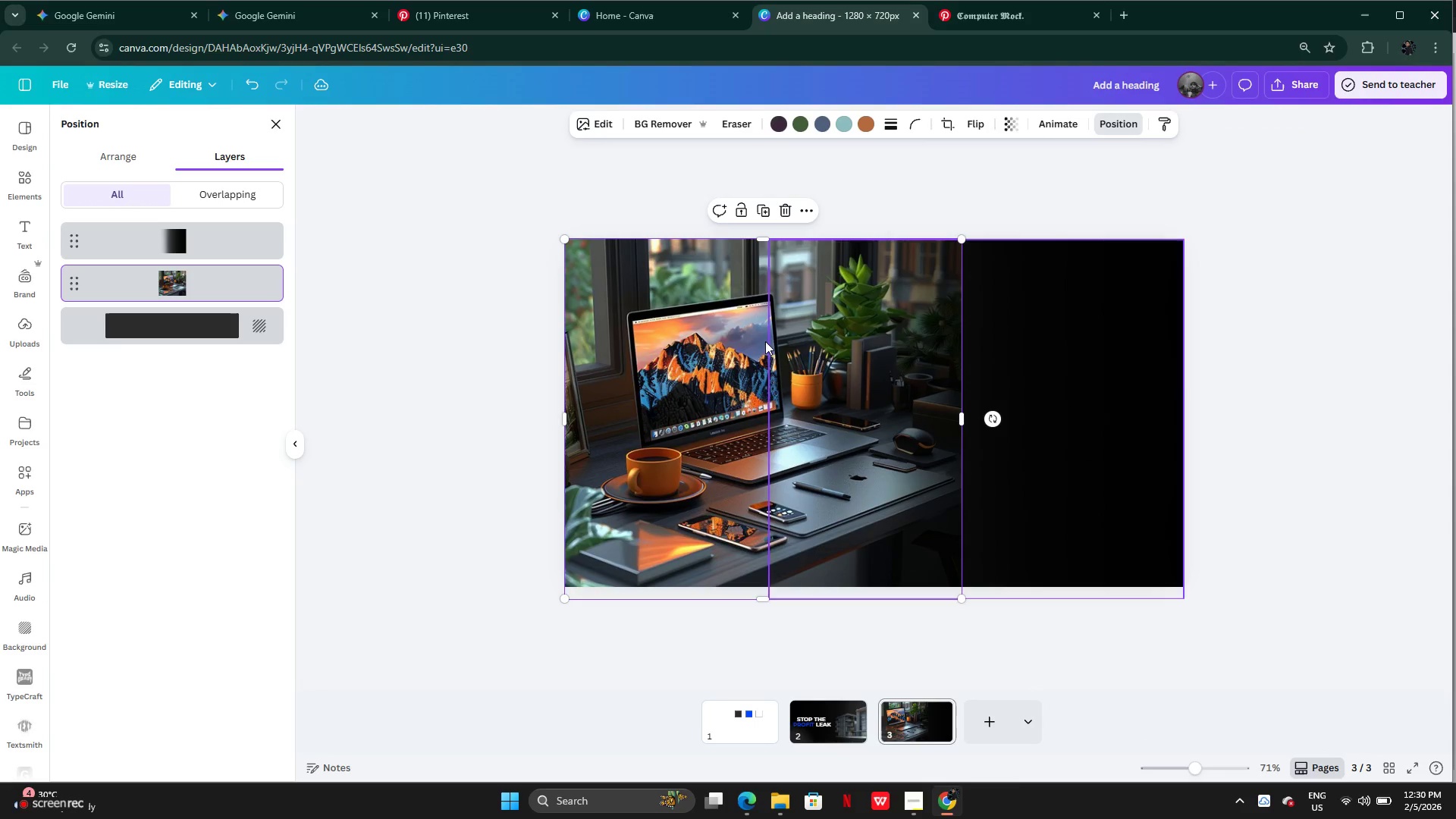 
left_click_drag(start_coordinate=[719, 329], to_coordinate=[718, 325])
 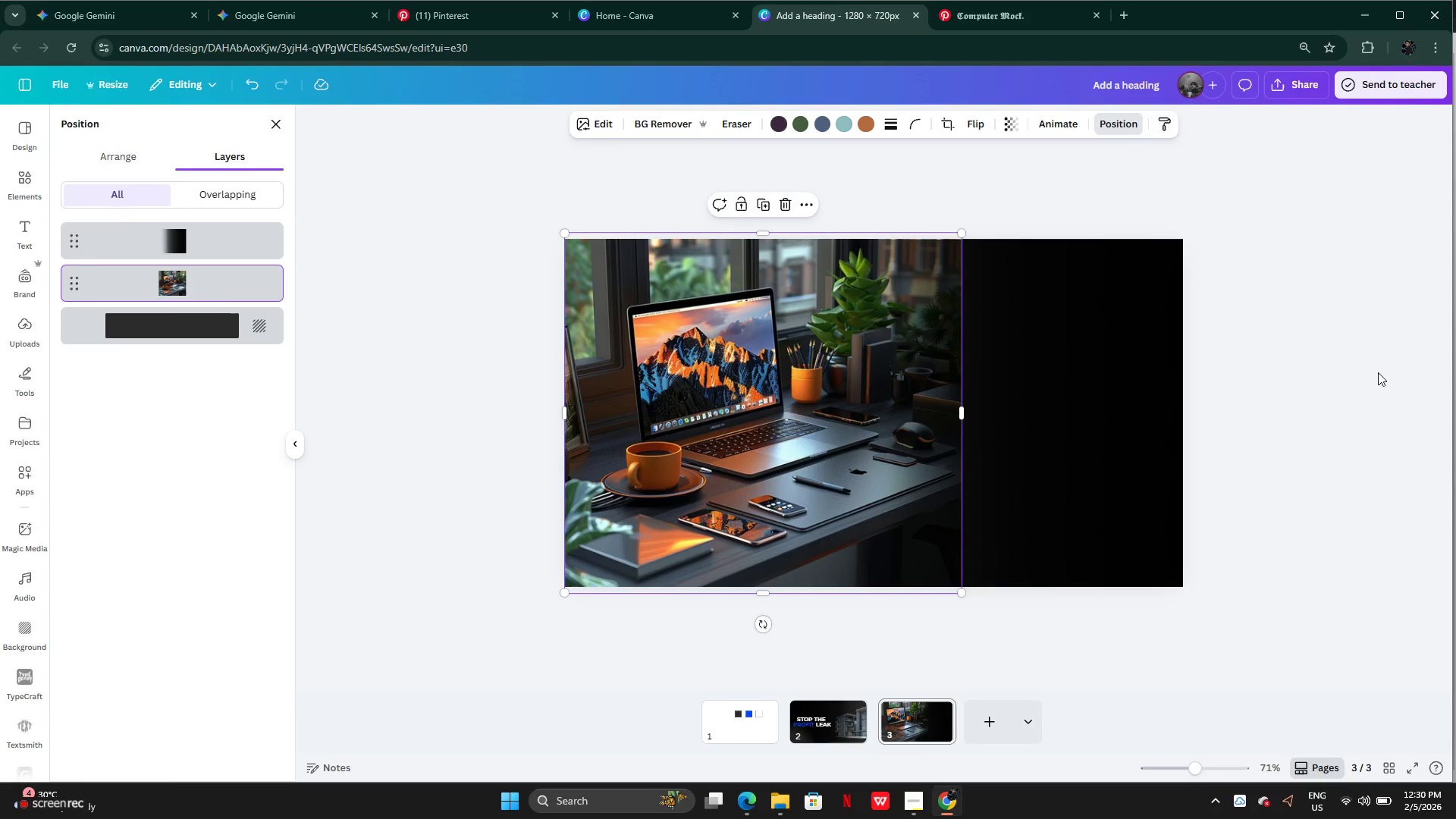 
double_click([1379, 371])
 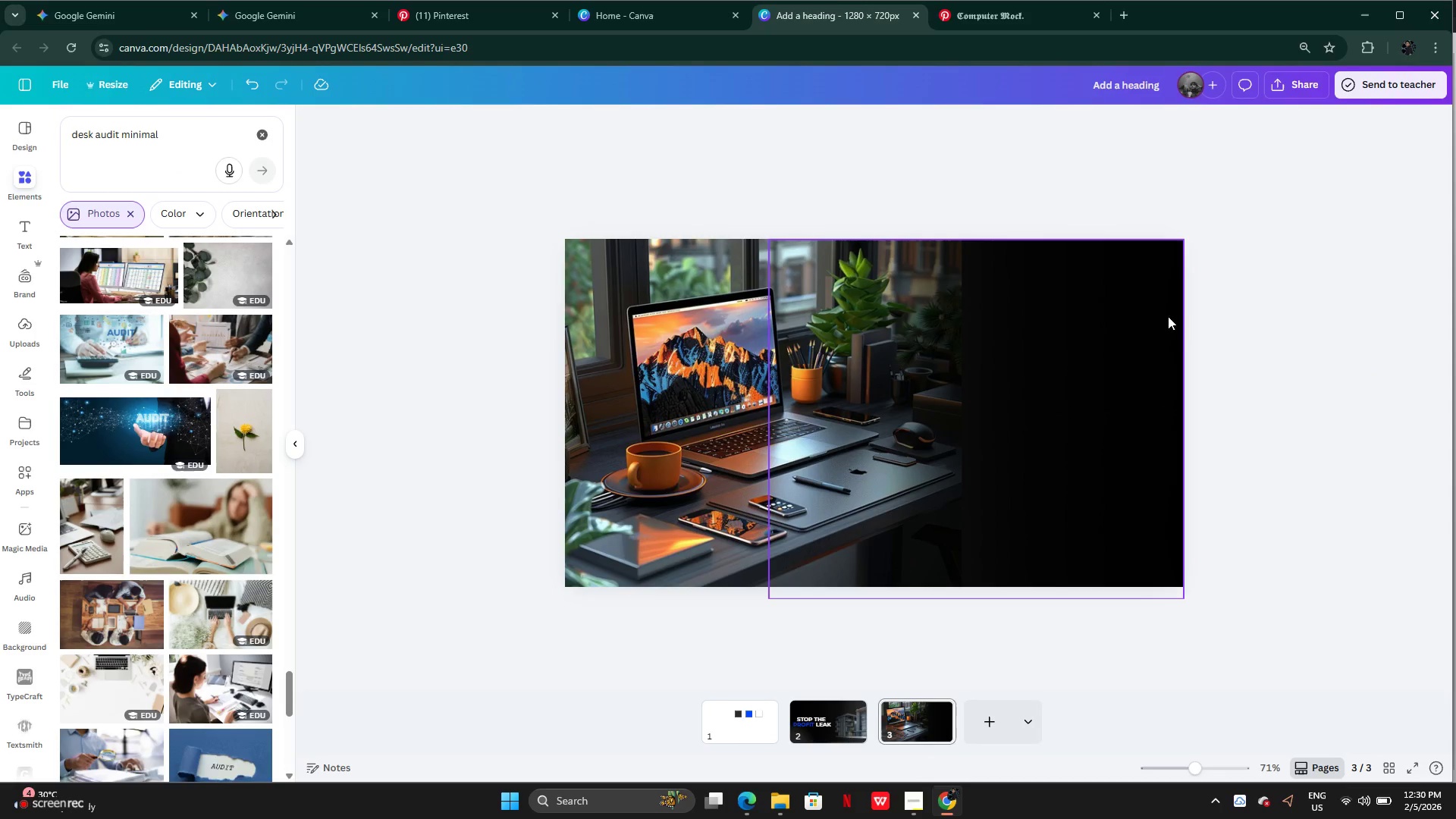 
left_click_drag(start_coordinate=[1142, 395], to_coordinate=[935, 391])
 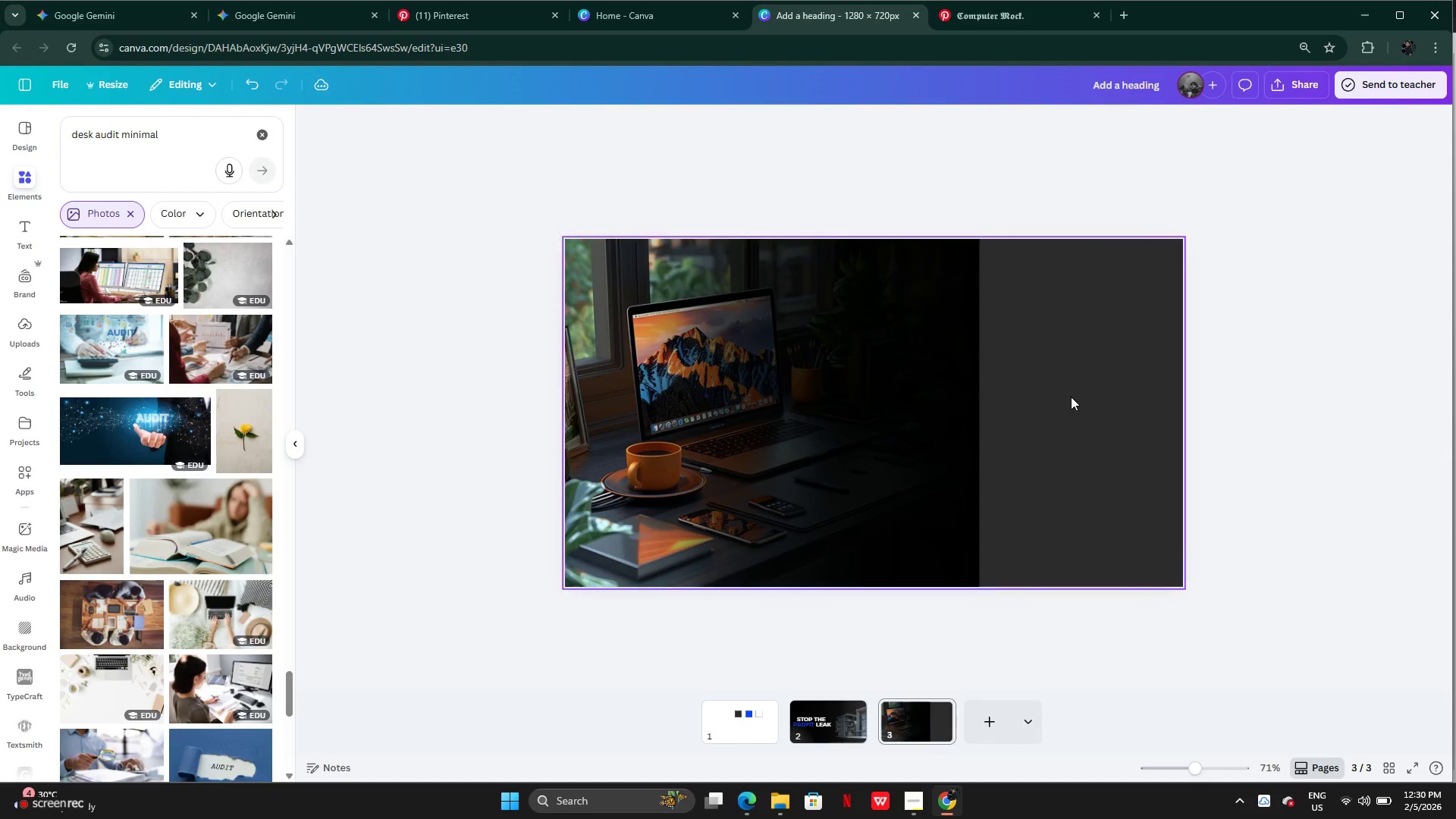 
left_click_drag(start_coordinate=[1077, 396], to_coordinate=[946, 395])
 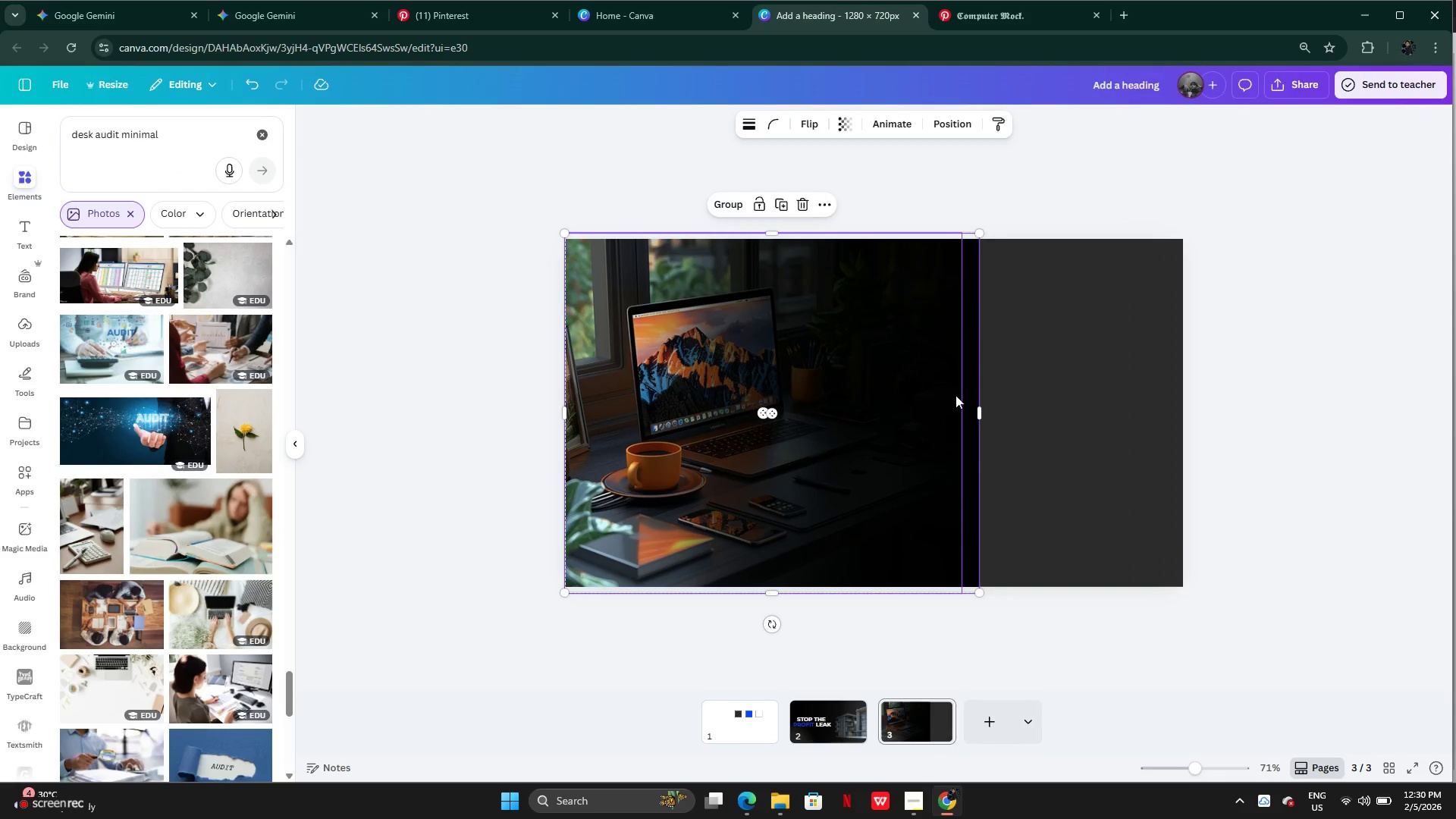 
left_click_drag(start_coordinate=[946, 395], to_coordinate=[949, 388])
 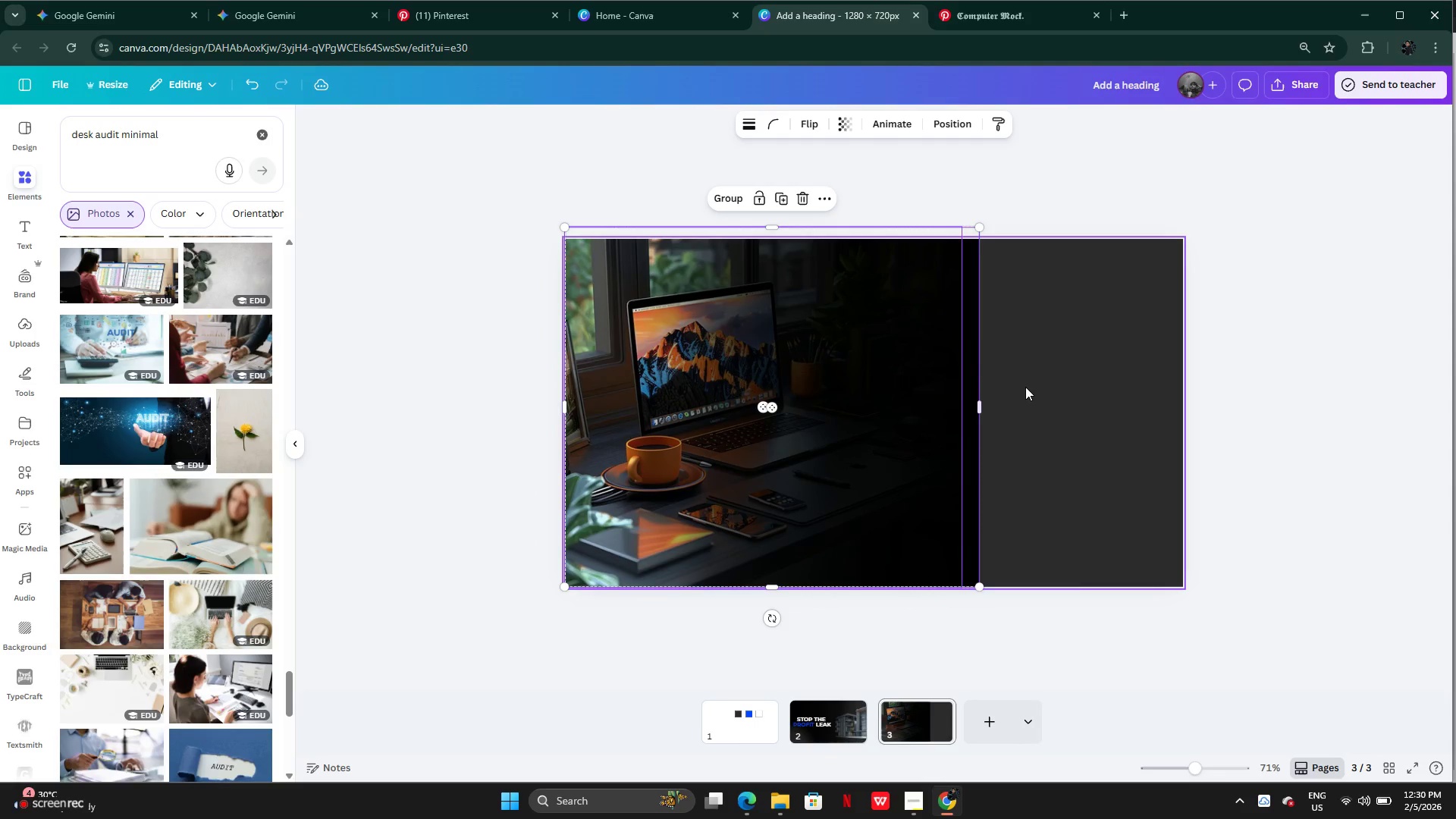 
left_click([1025, 387])
 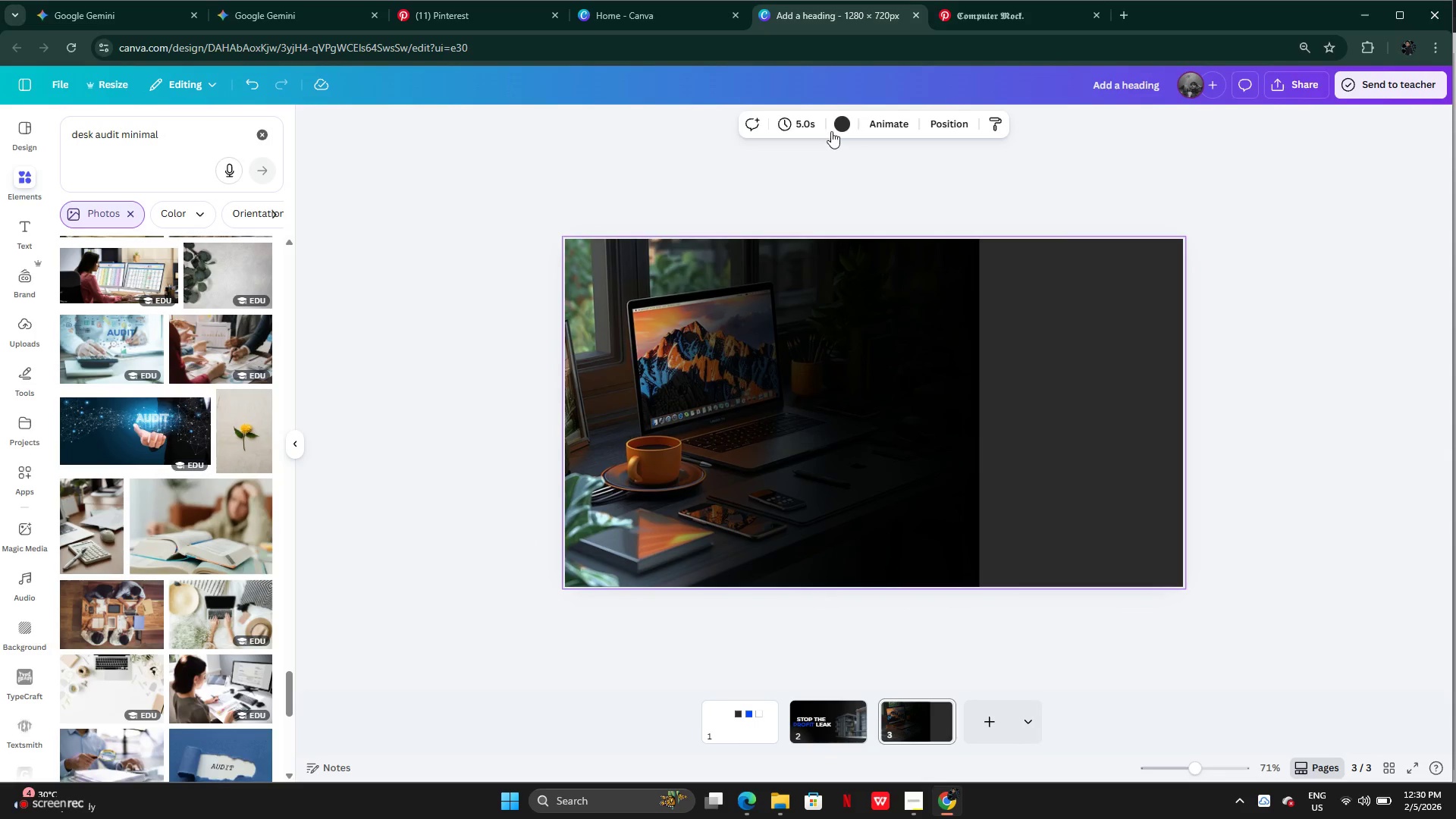 
left_click([838, 124])
 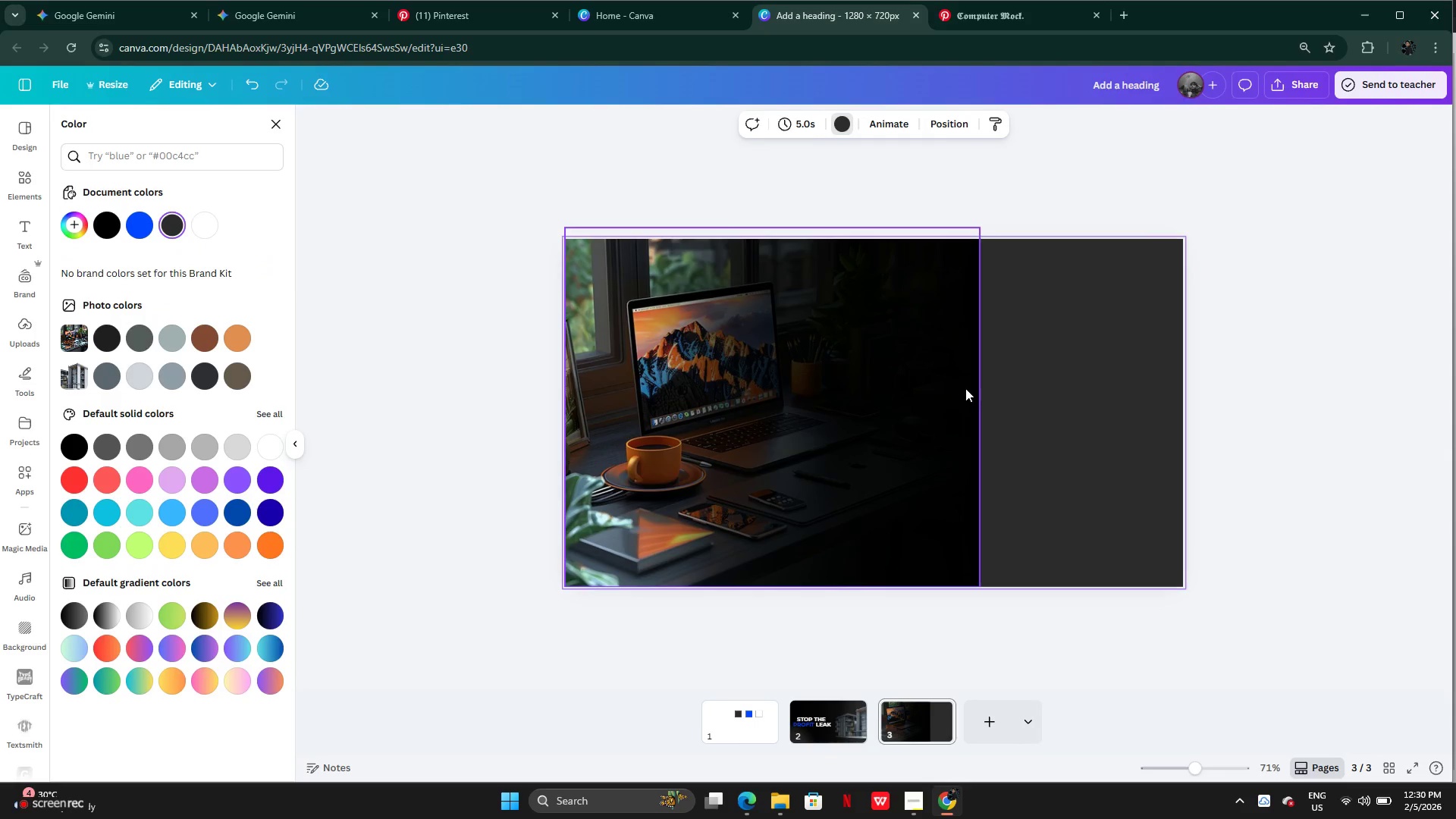 
left_click([1038, 384])
 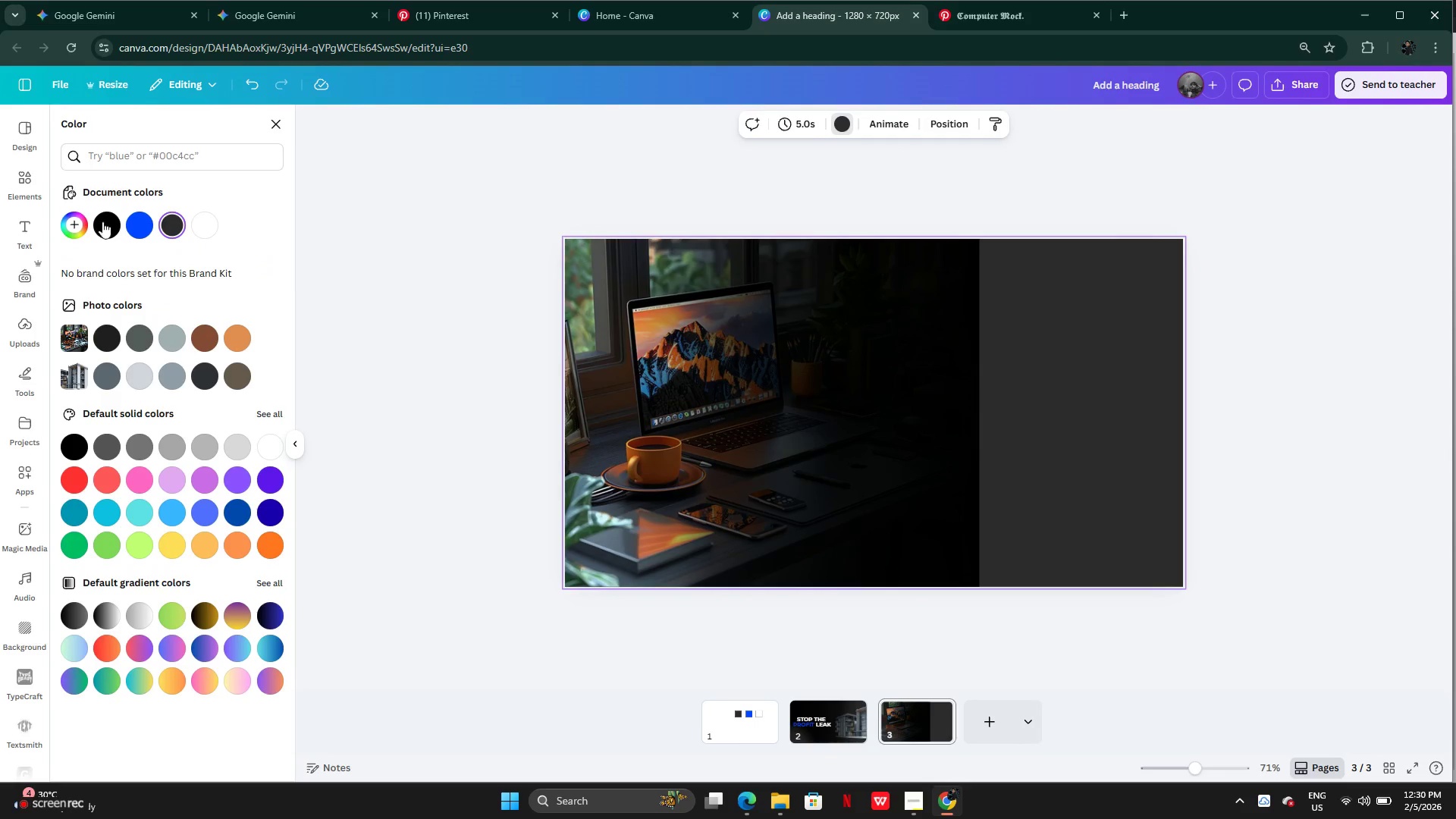 
left_click([110, 219])
 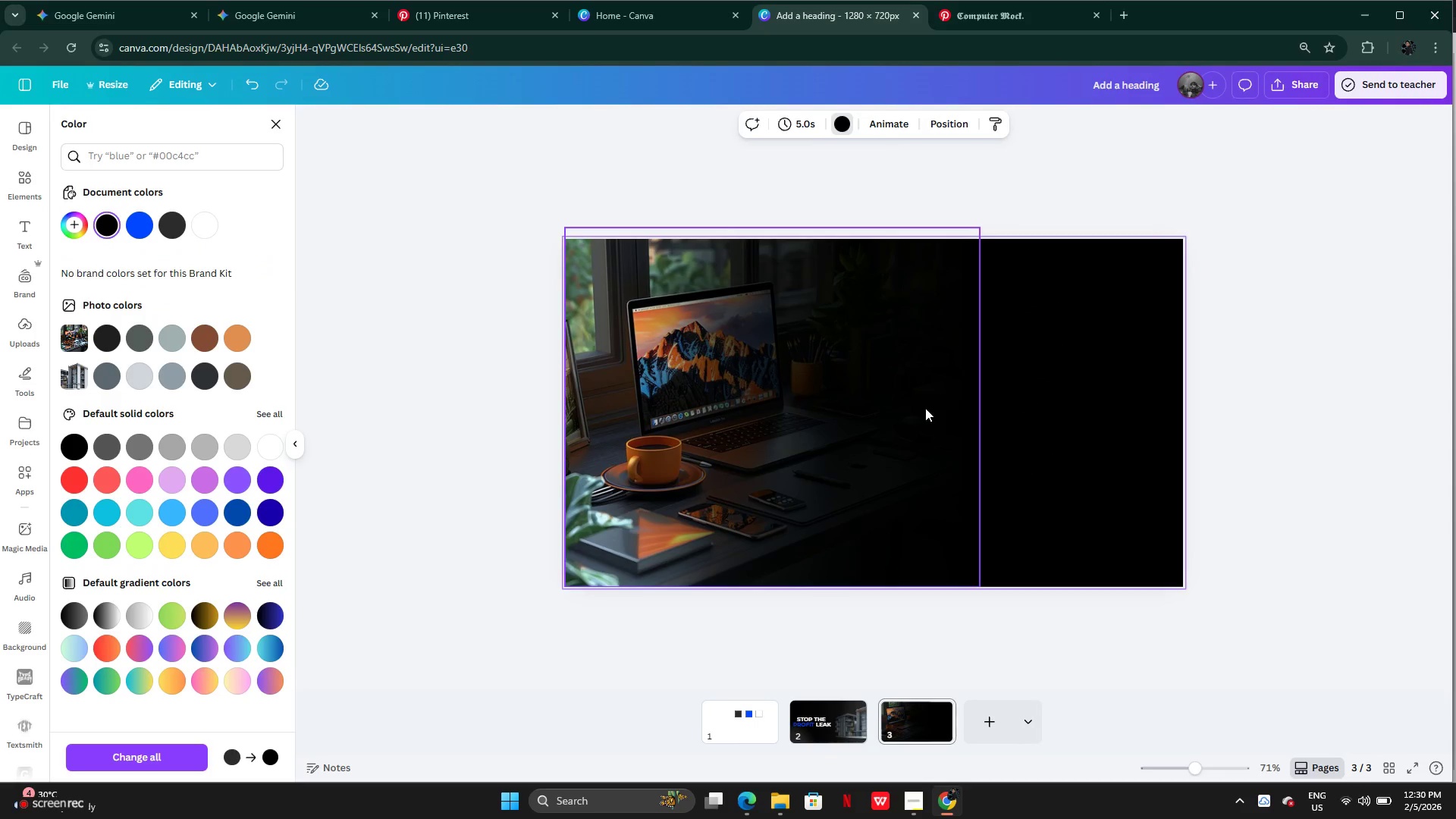 
left_click_drag(start_coordinate=[890, 413], to_coordinate=[956, 412])
 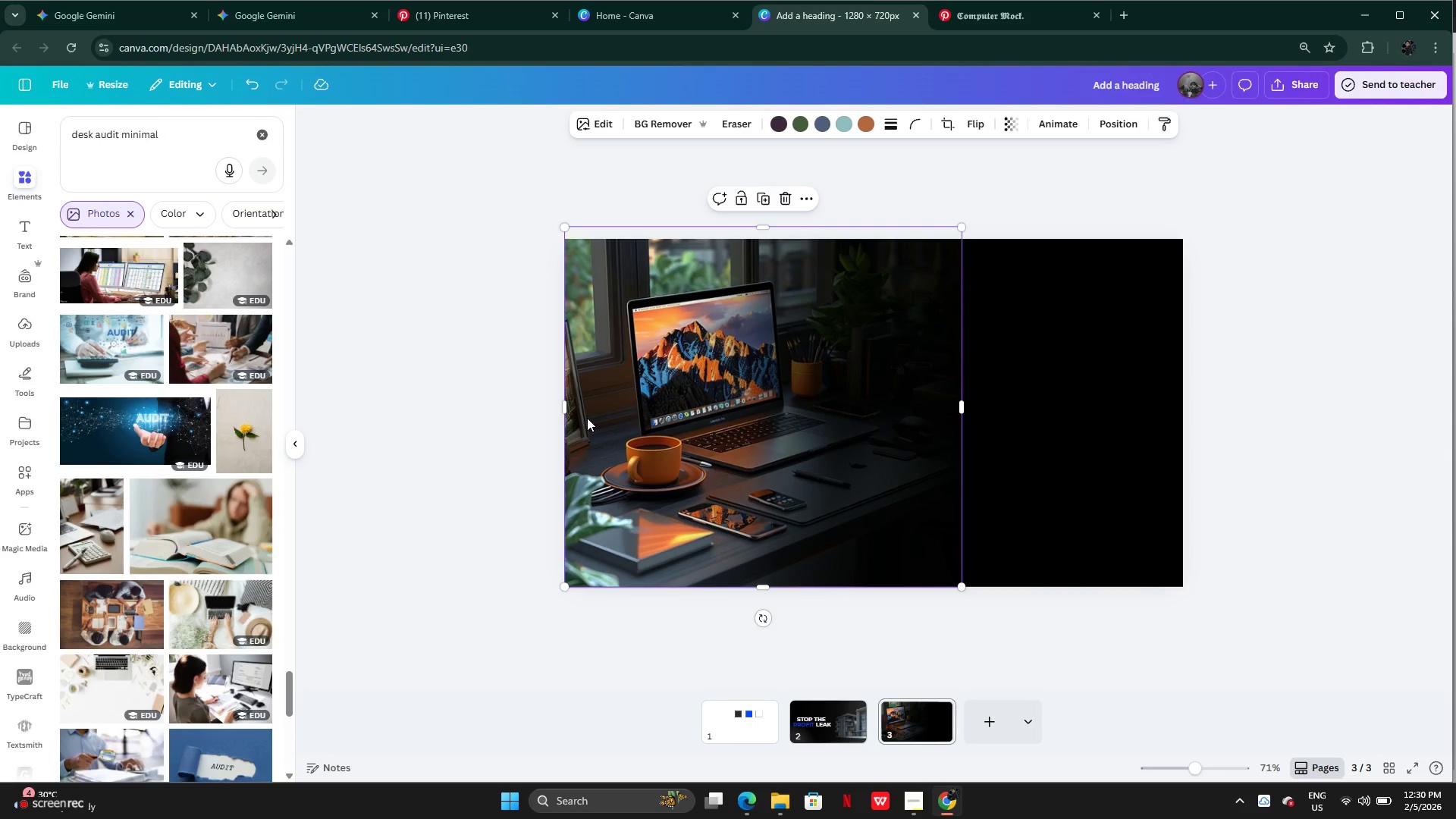 
left_click([588, 418])
 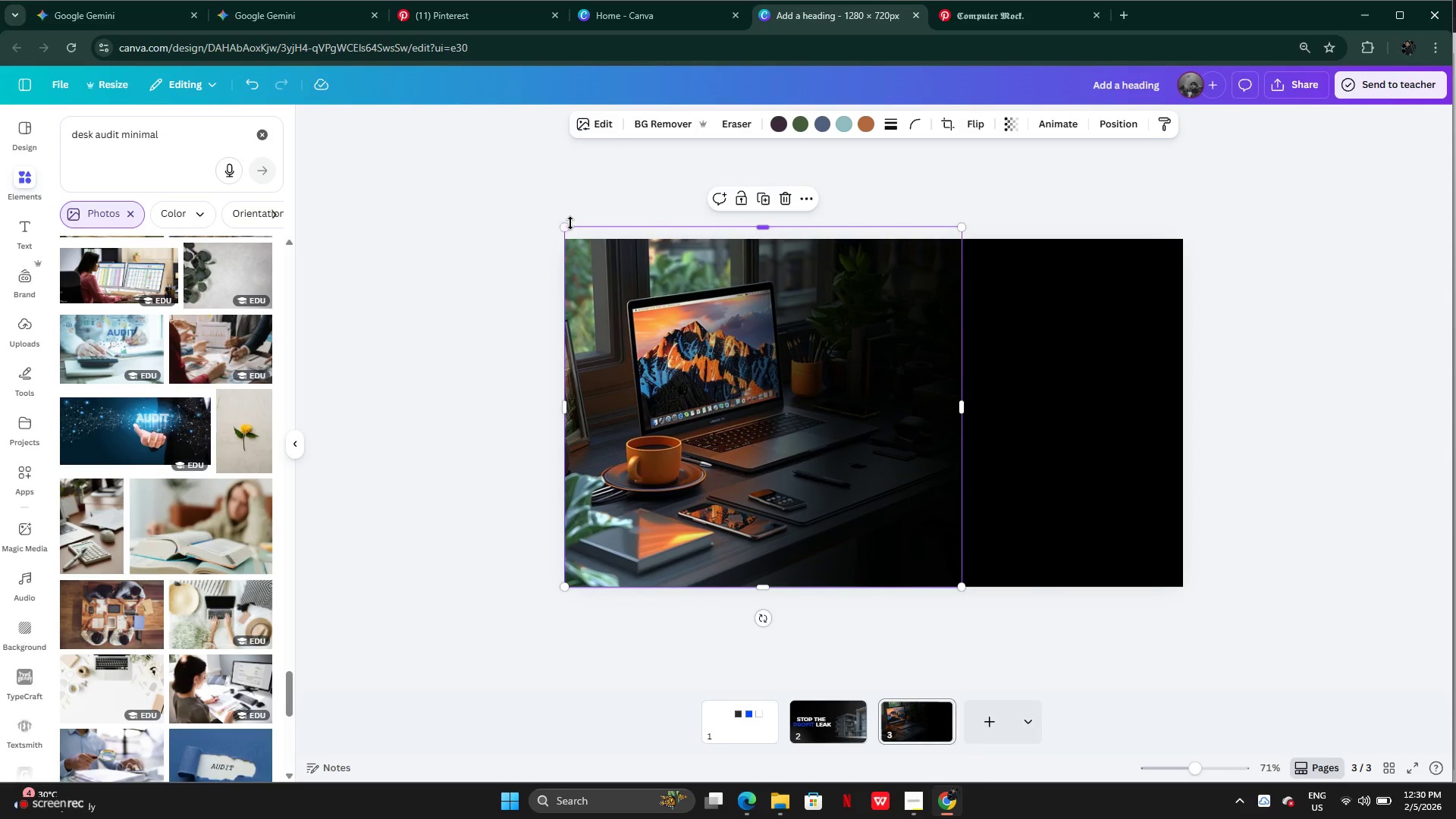 
left_click_drag(start_coordinate=[561, 235], to_coordinate=[535, 218])
 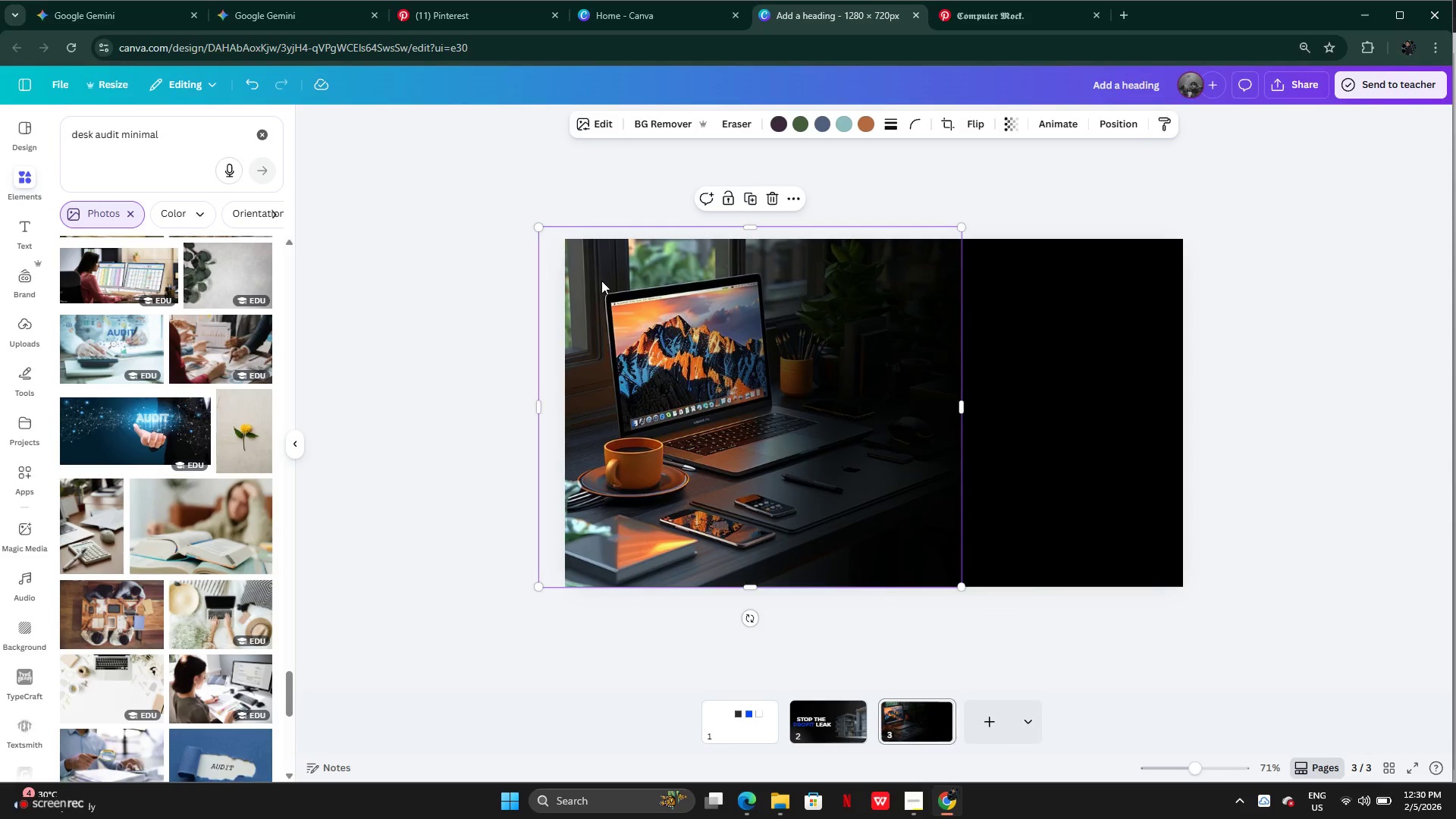 
left_click_drag(start_coordinate=[601, 281], to_coordinate=[626, 282])
 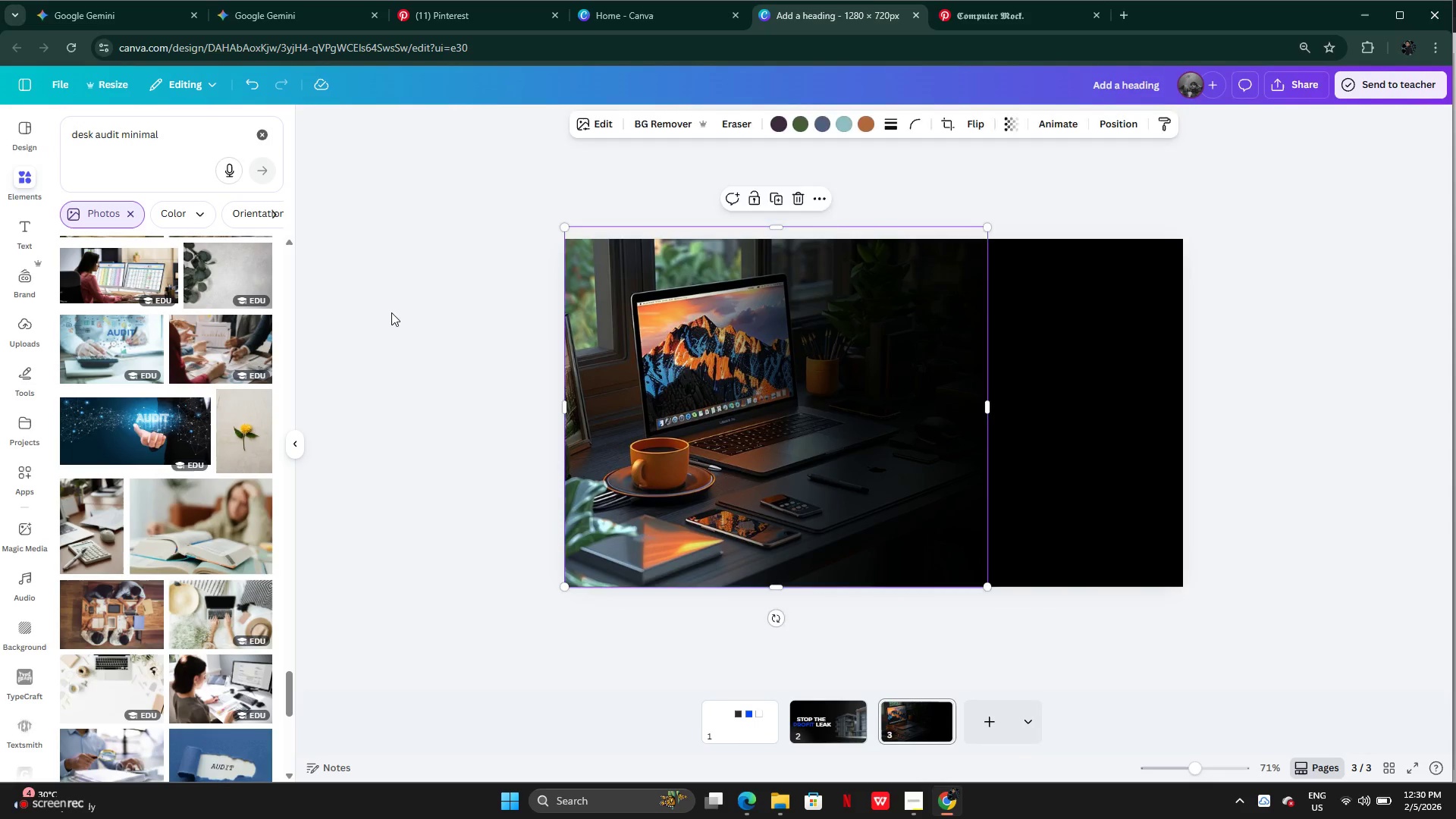 
double_click([391, 312])
 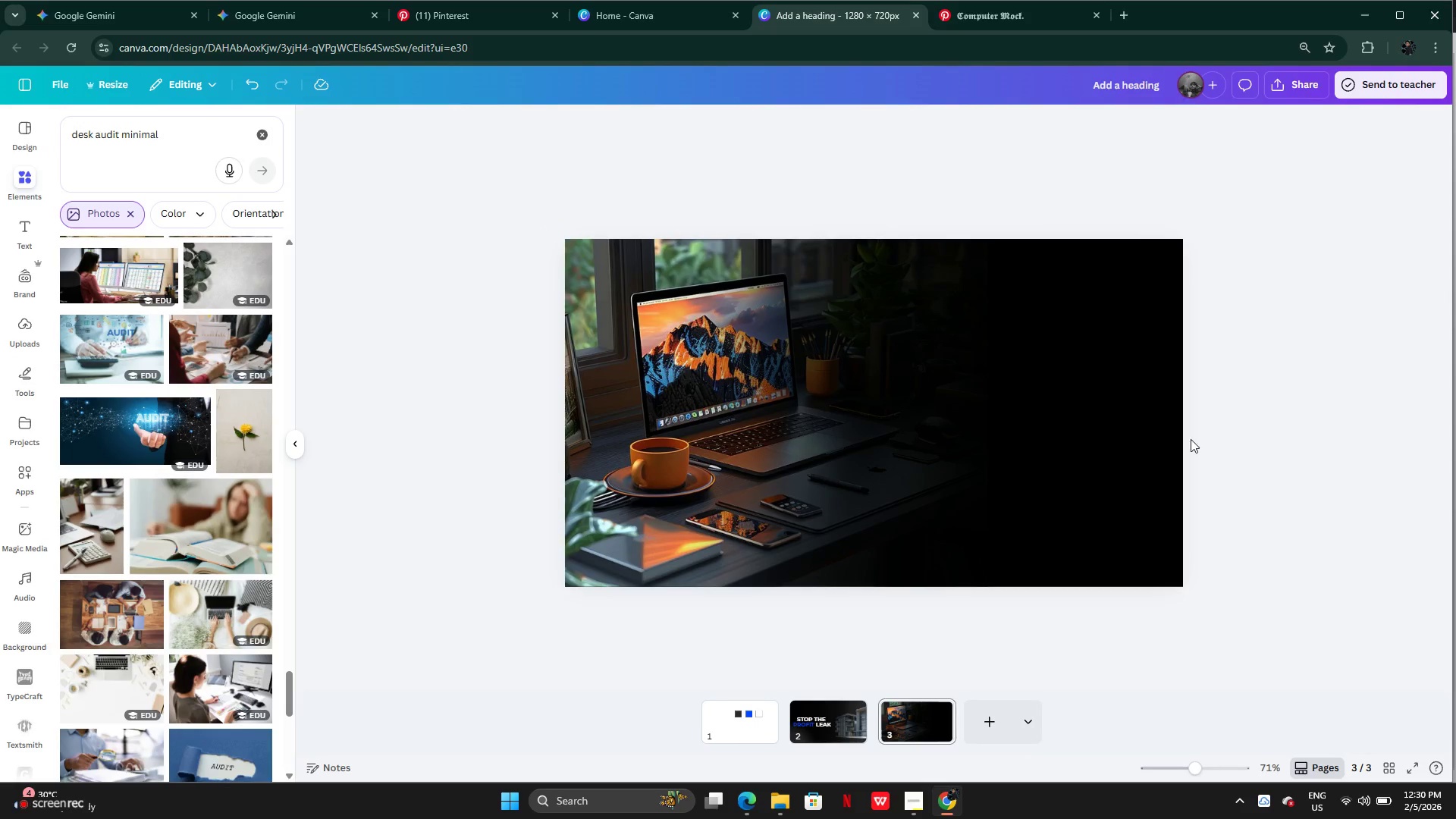 
left_click_drag(start_coordinate=[1028, 413], to_coordinate=[996, 414])
 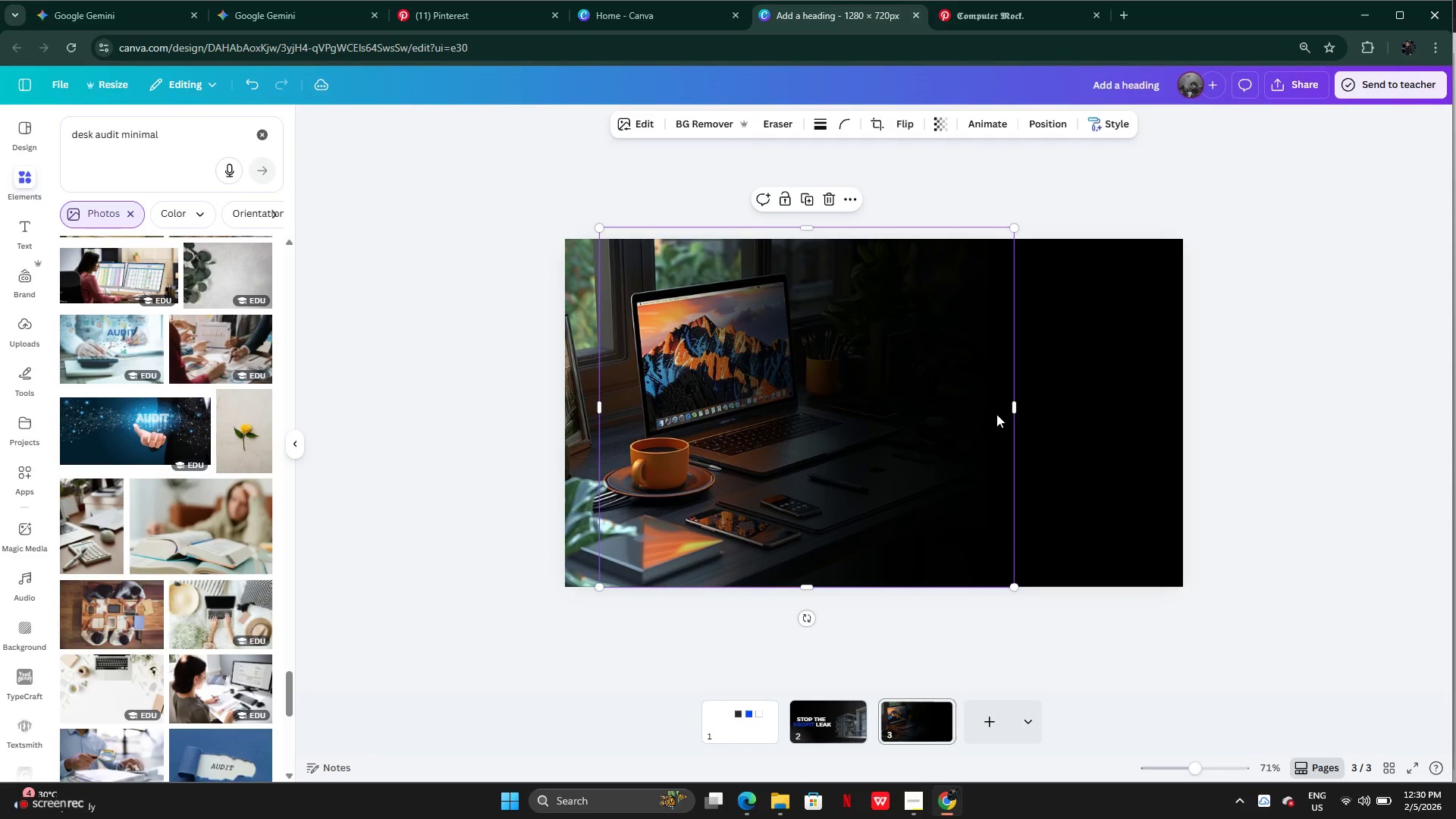 
left_click_drag(start_coordinate=[996, 414], to_coordinate=[1002, 414])
 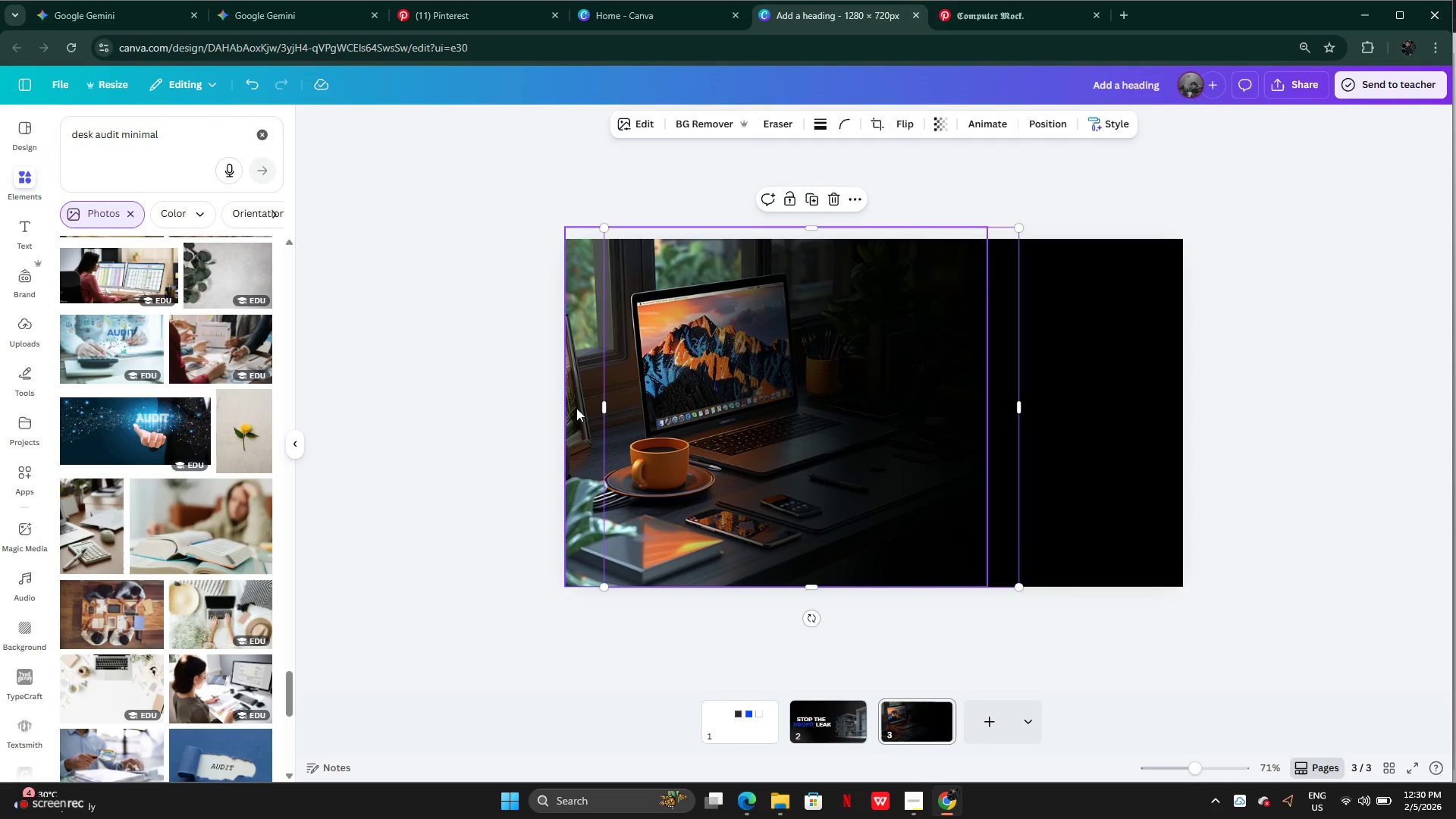 
left_click([576, 408])
 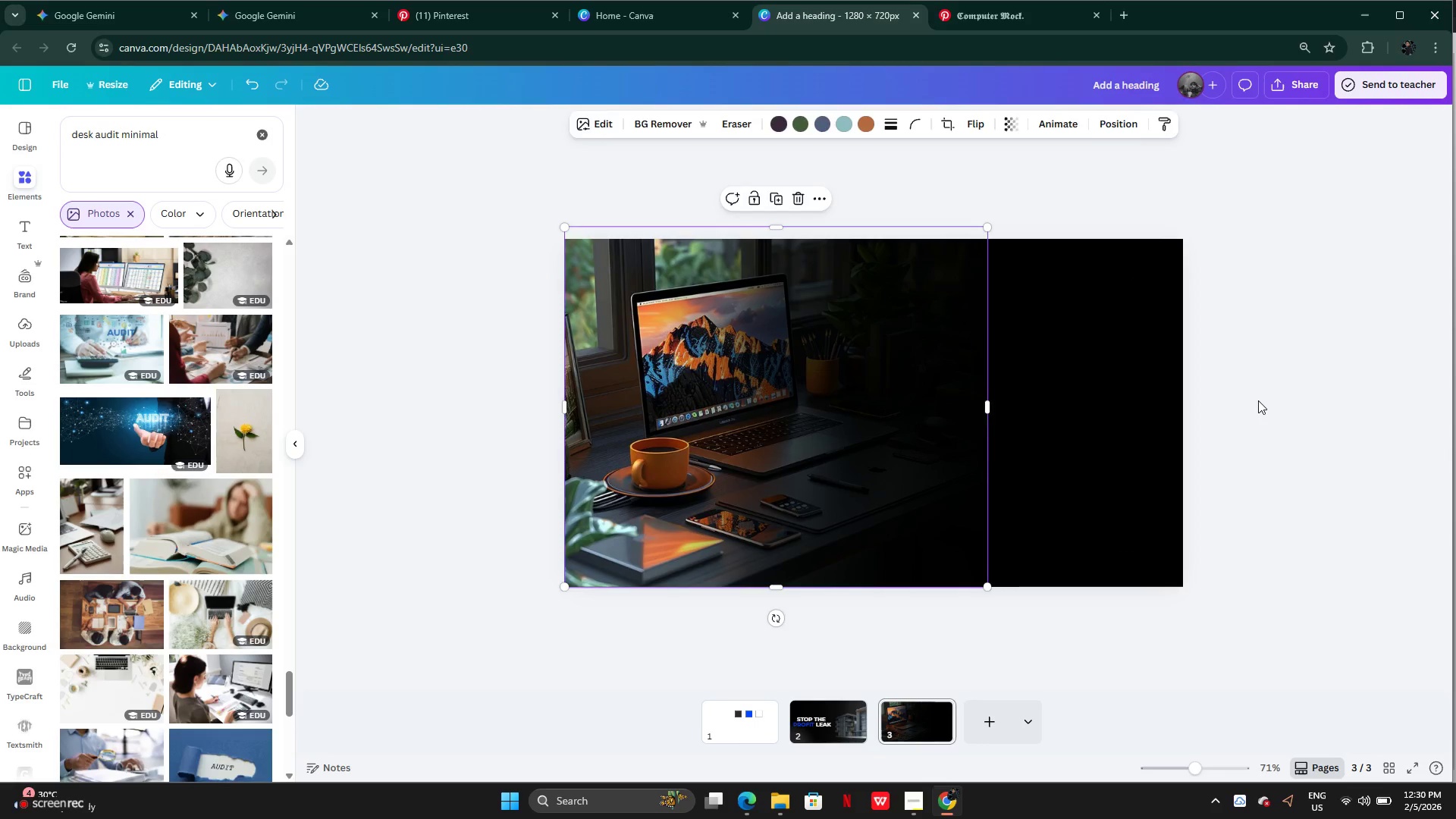 
double_click([1258, 400])
 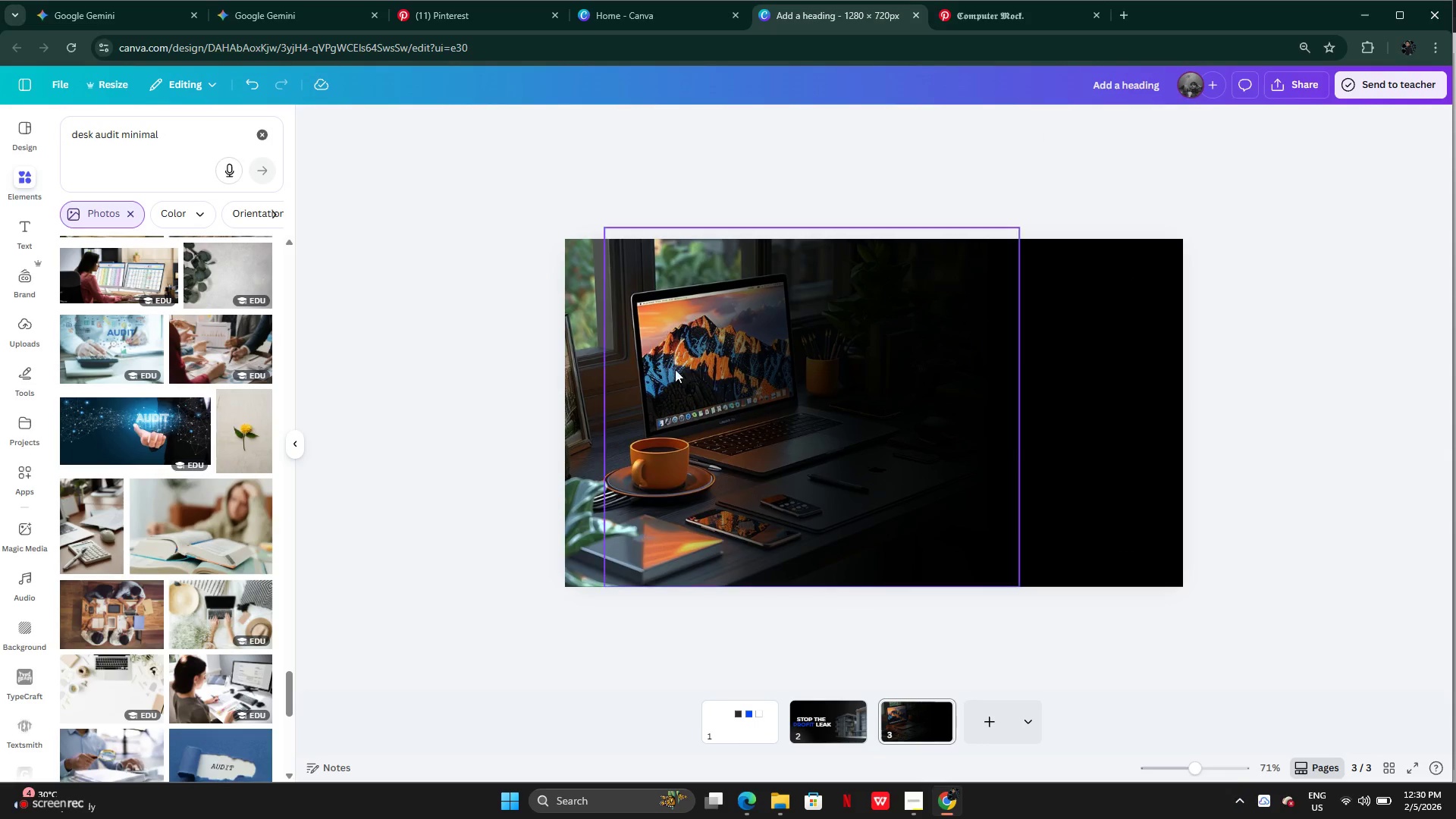 
wait(9.67)
 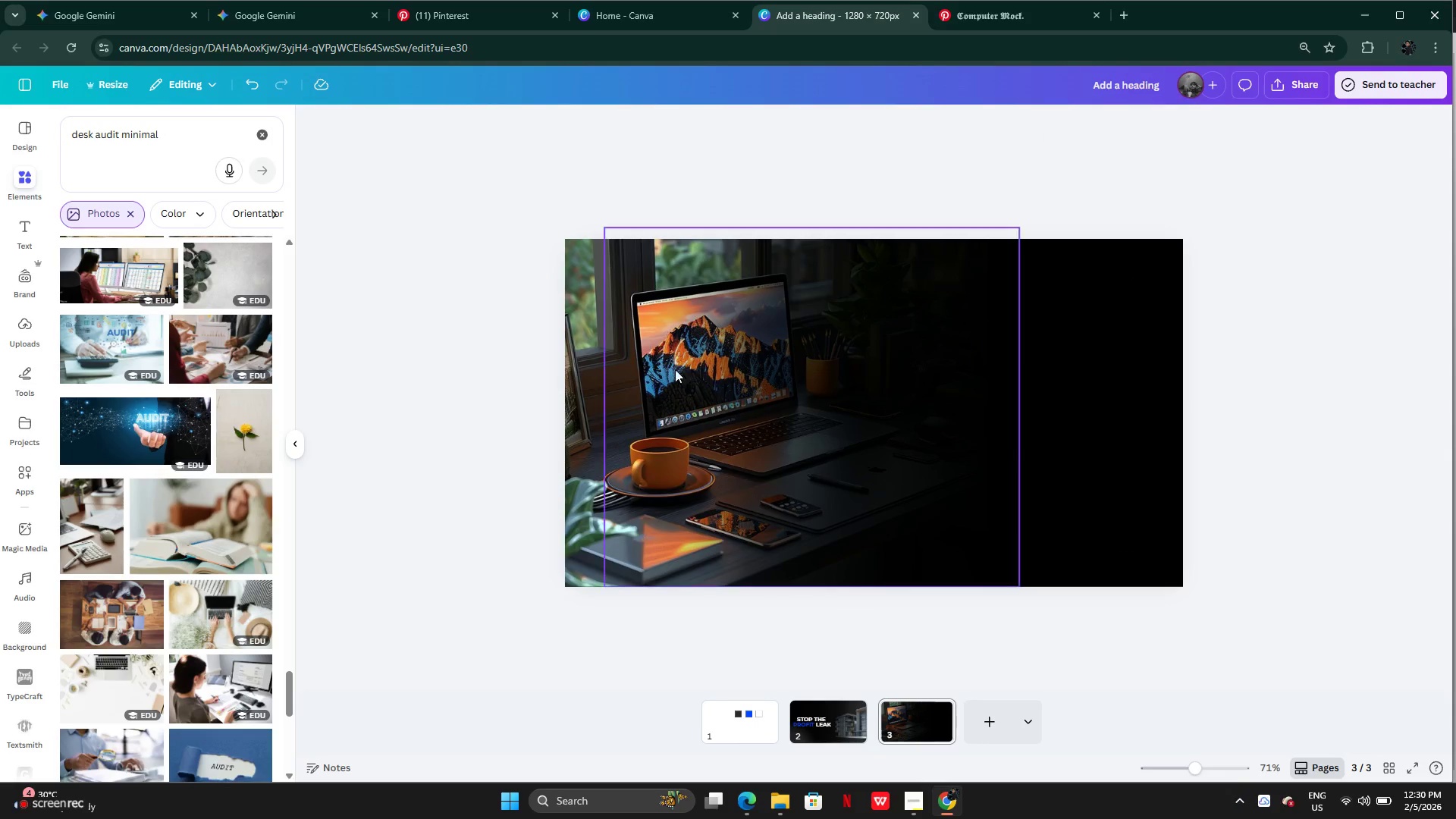 
left_click([141, 20])
 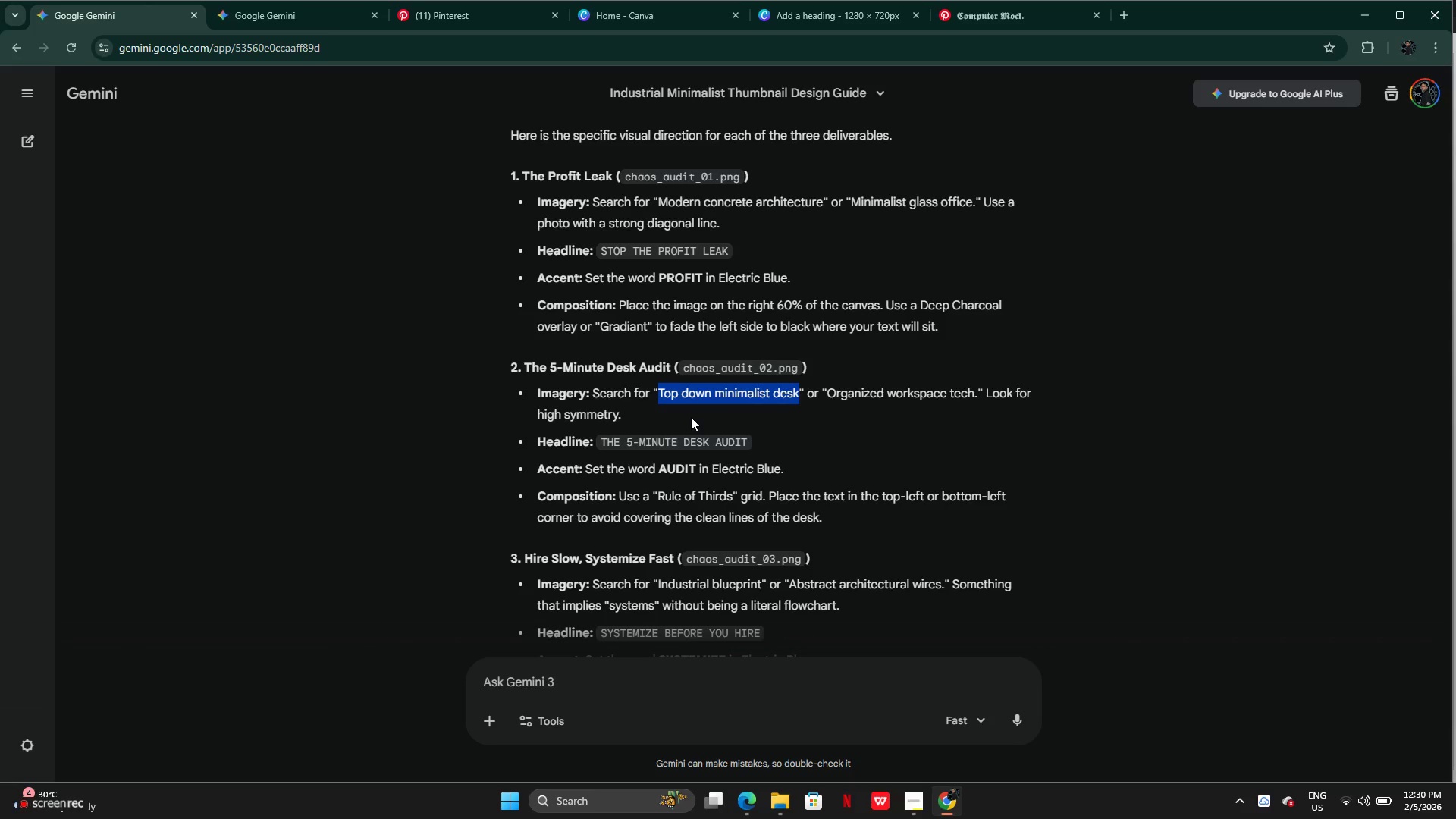 
left_click([620, 447])
 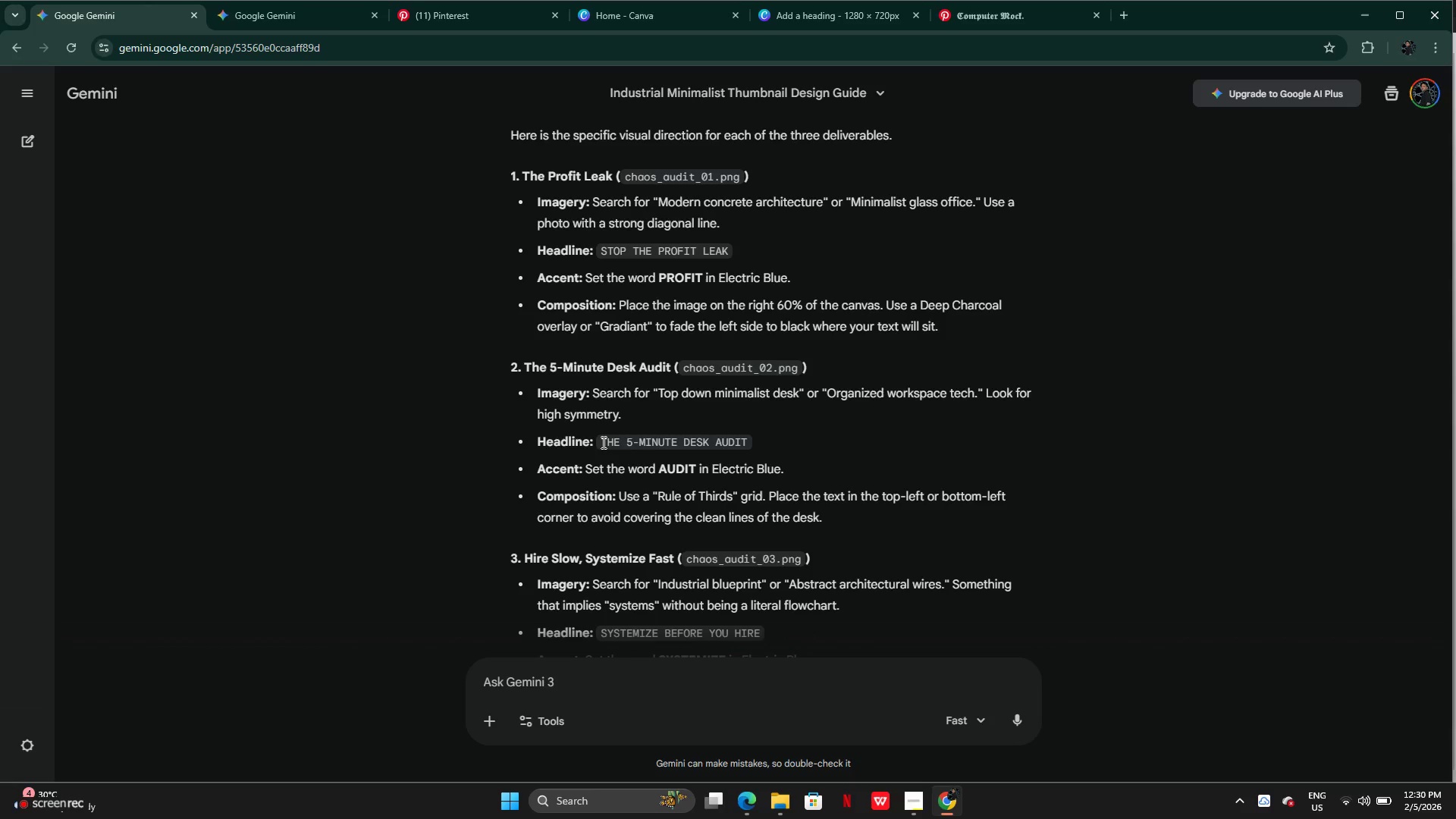 
left_click_drag(start_coordinate=[602, 442], to_coordinate=[752, 444])
 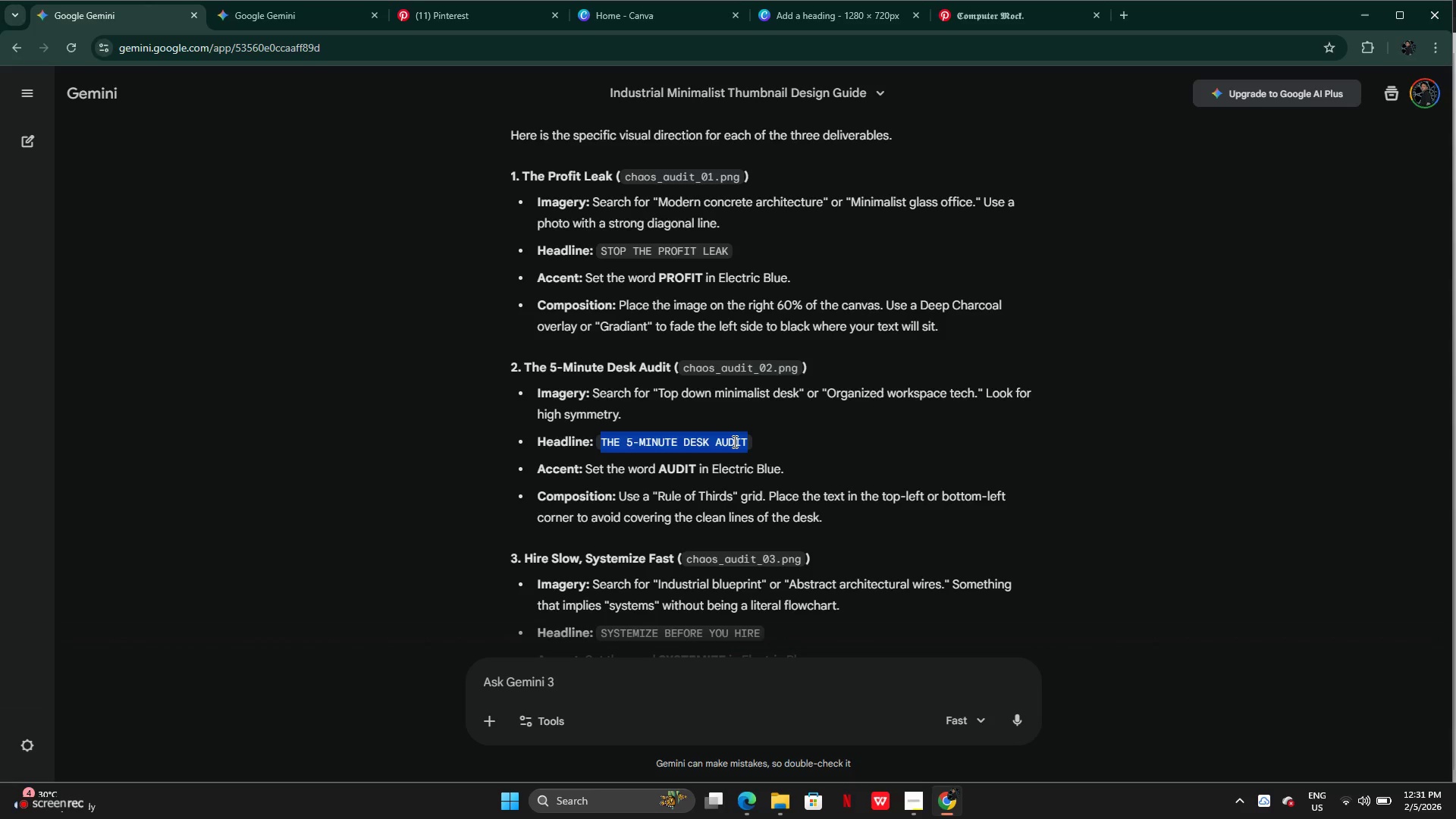 
key(Control+C)
 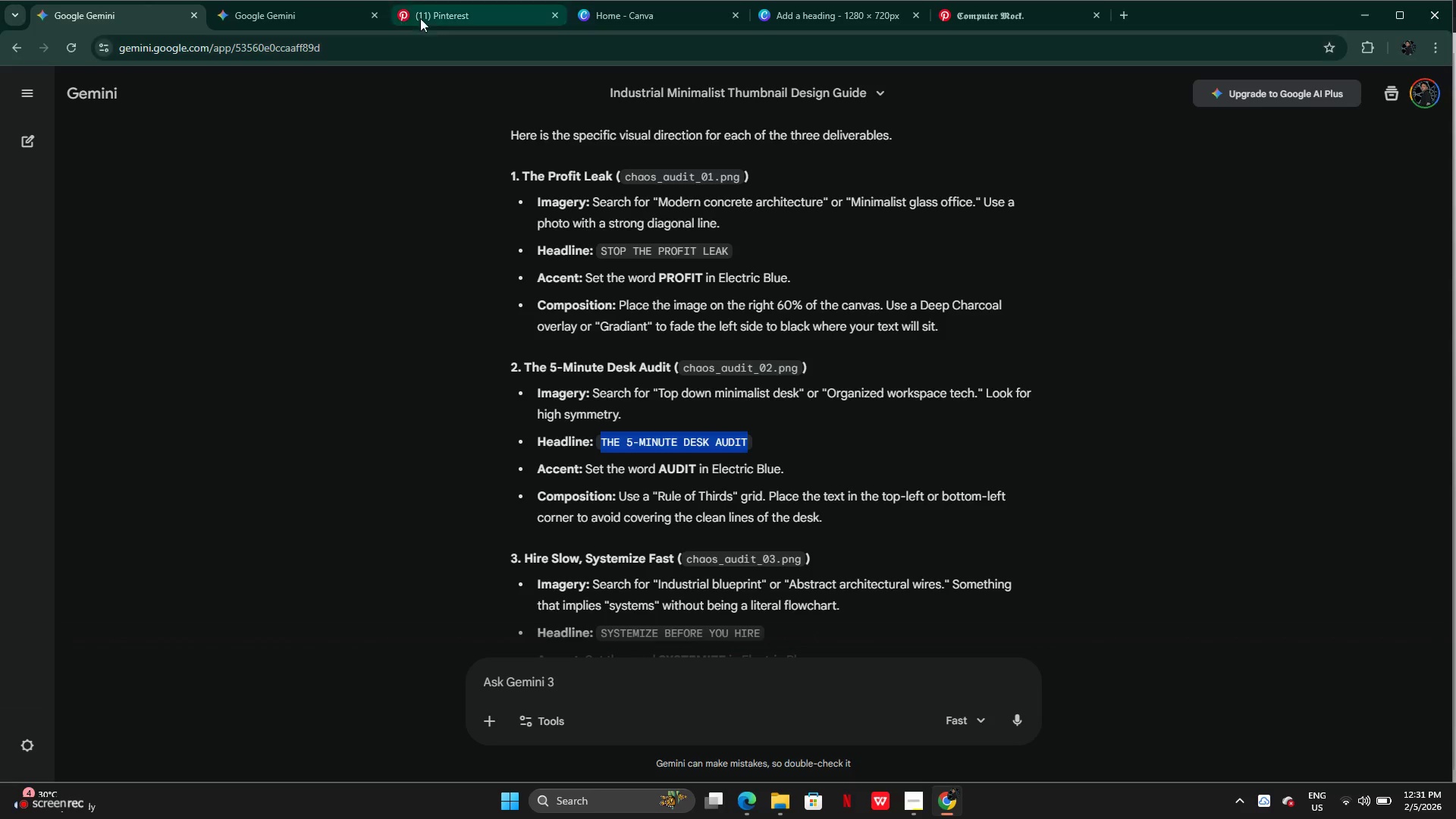 
left_click([435, 17])
 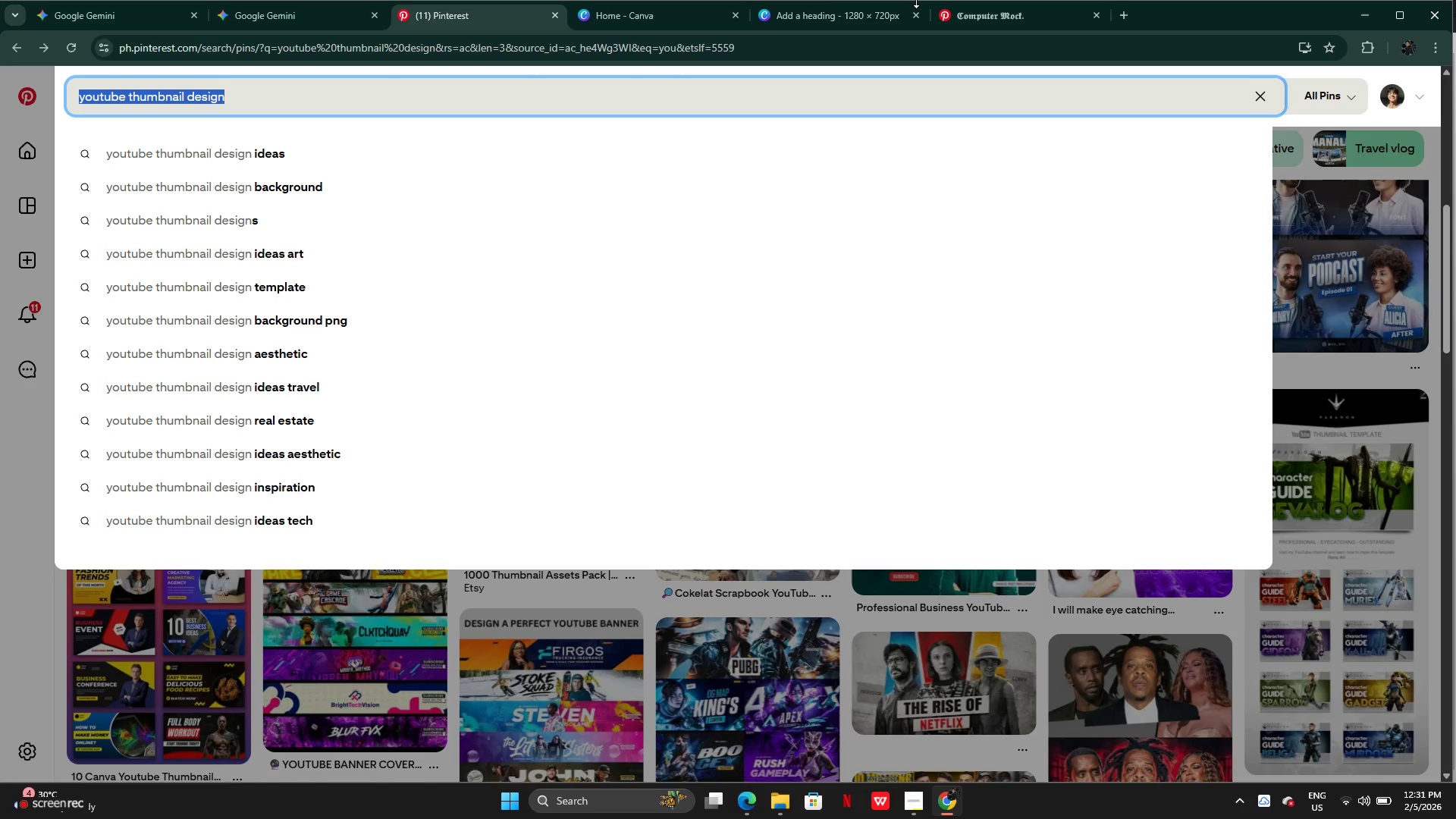 
left_click([820, 16])
 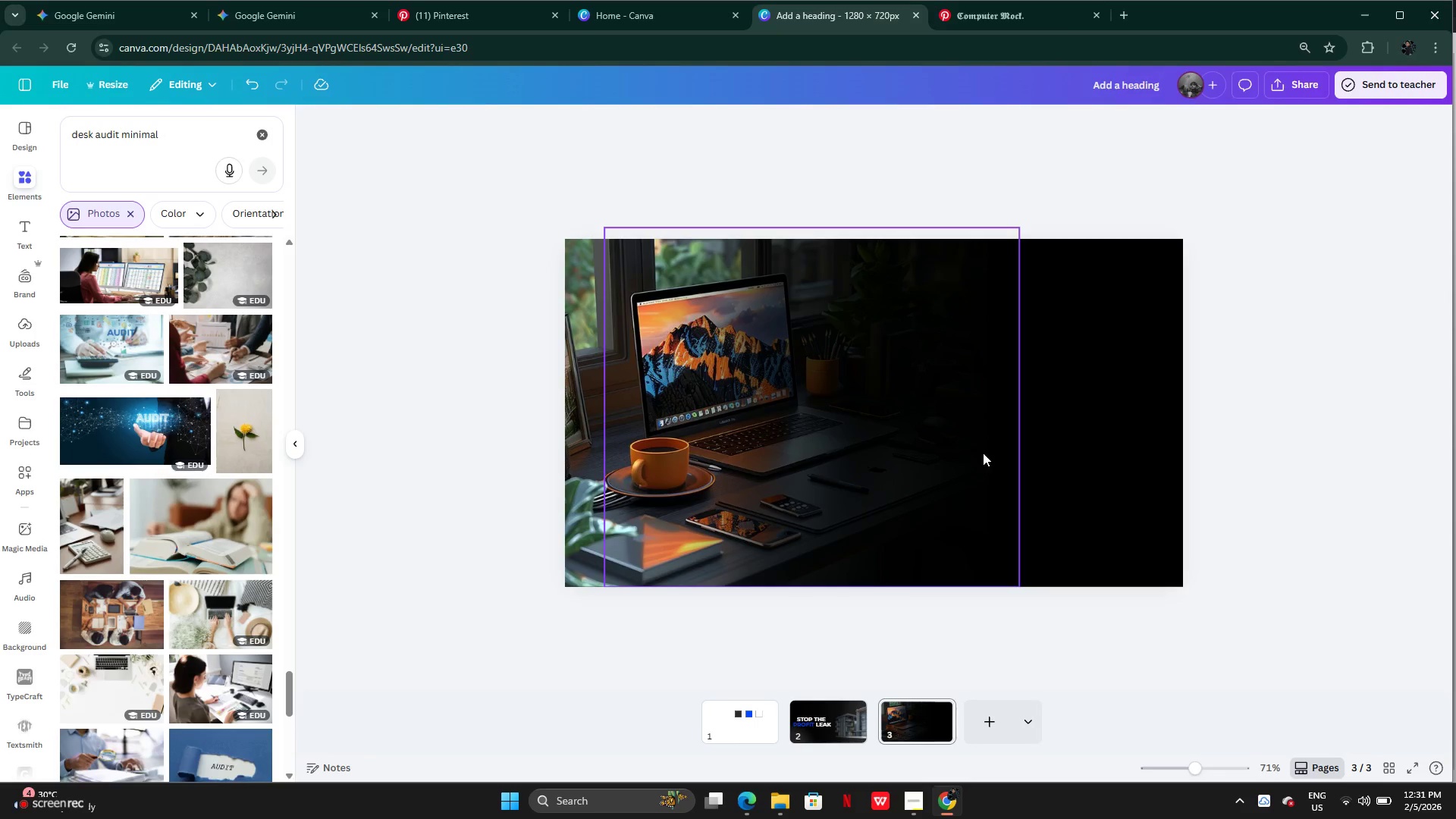 
left_click_drag(start_coordinate=[969, 435], to_coordinate=[940, 434])
 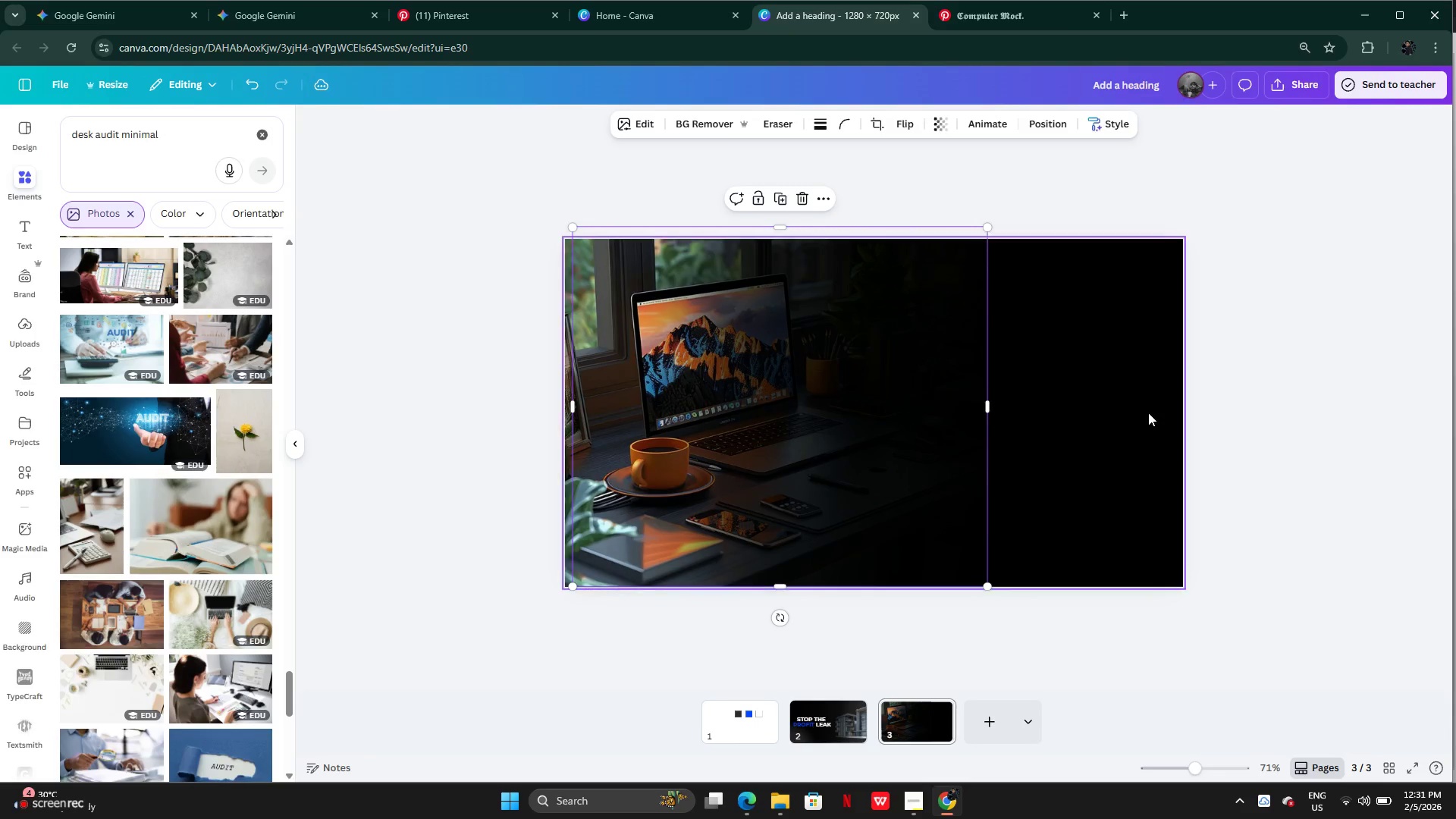 
left_click([1148, 413])
 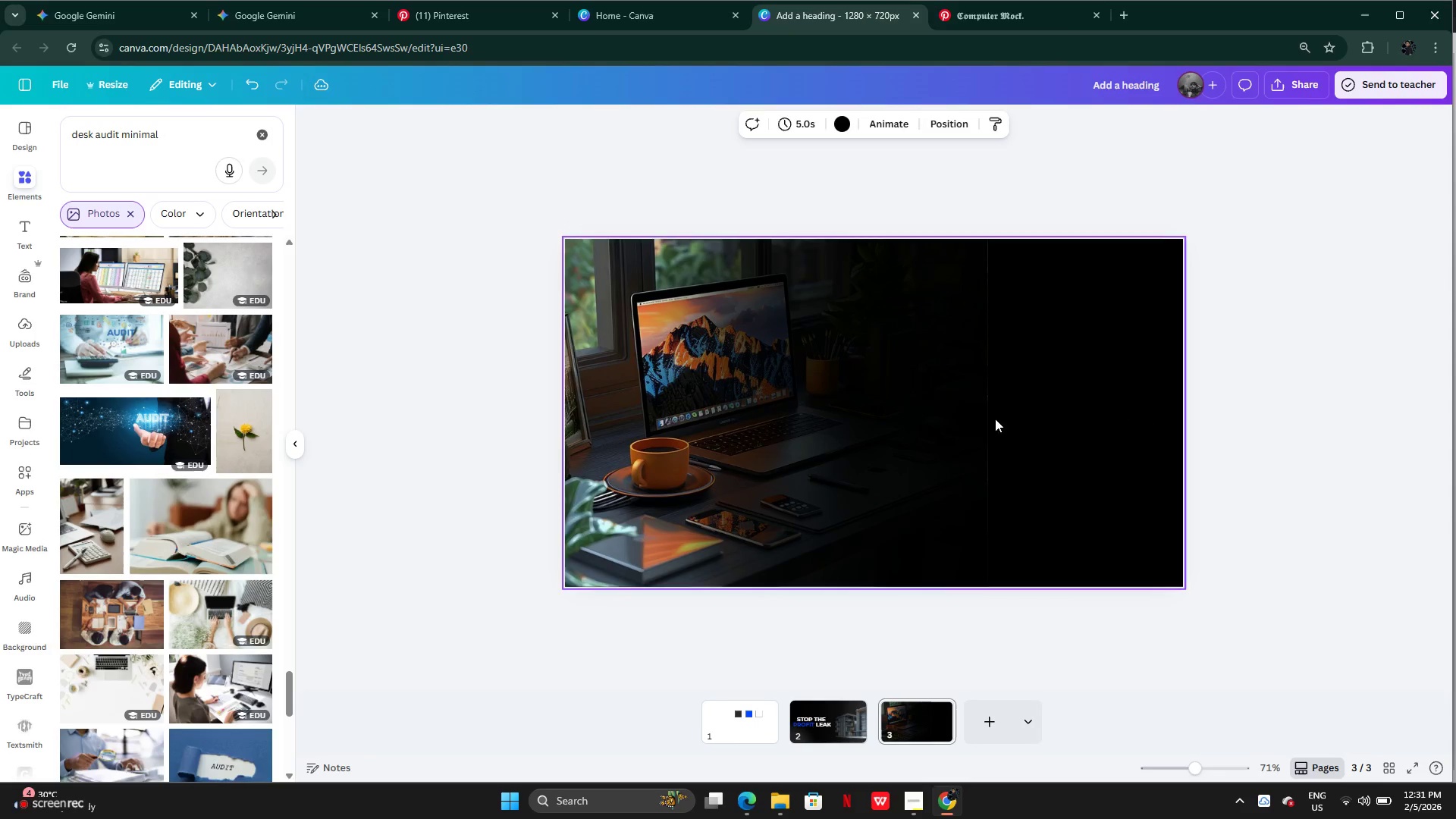 
left_click_drag(start_coordinate=[955, 420], to_coordinate=[963, 421])
 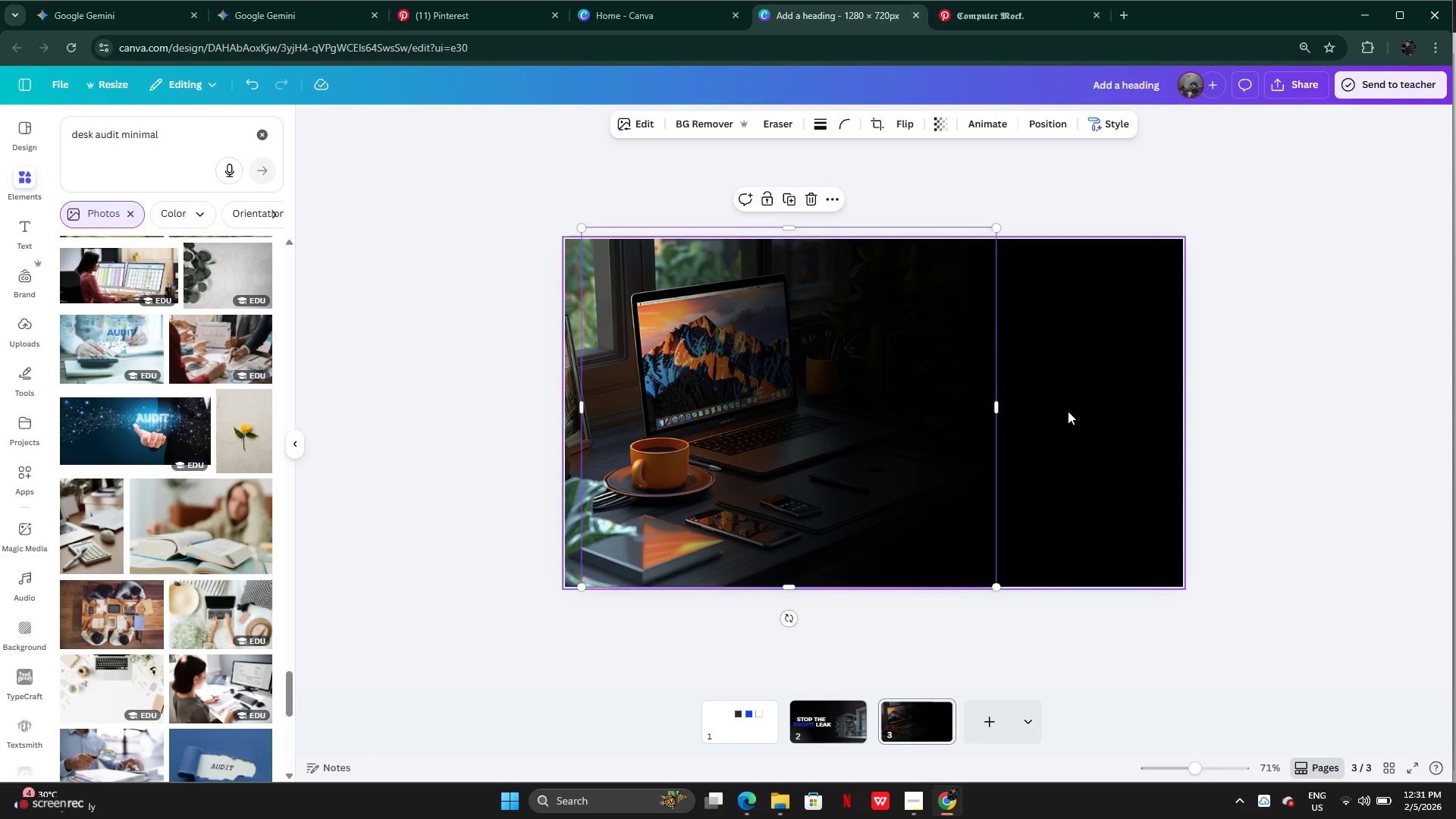 
left_click([1068, 411])
 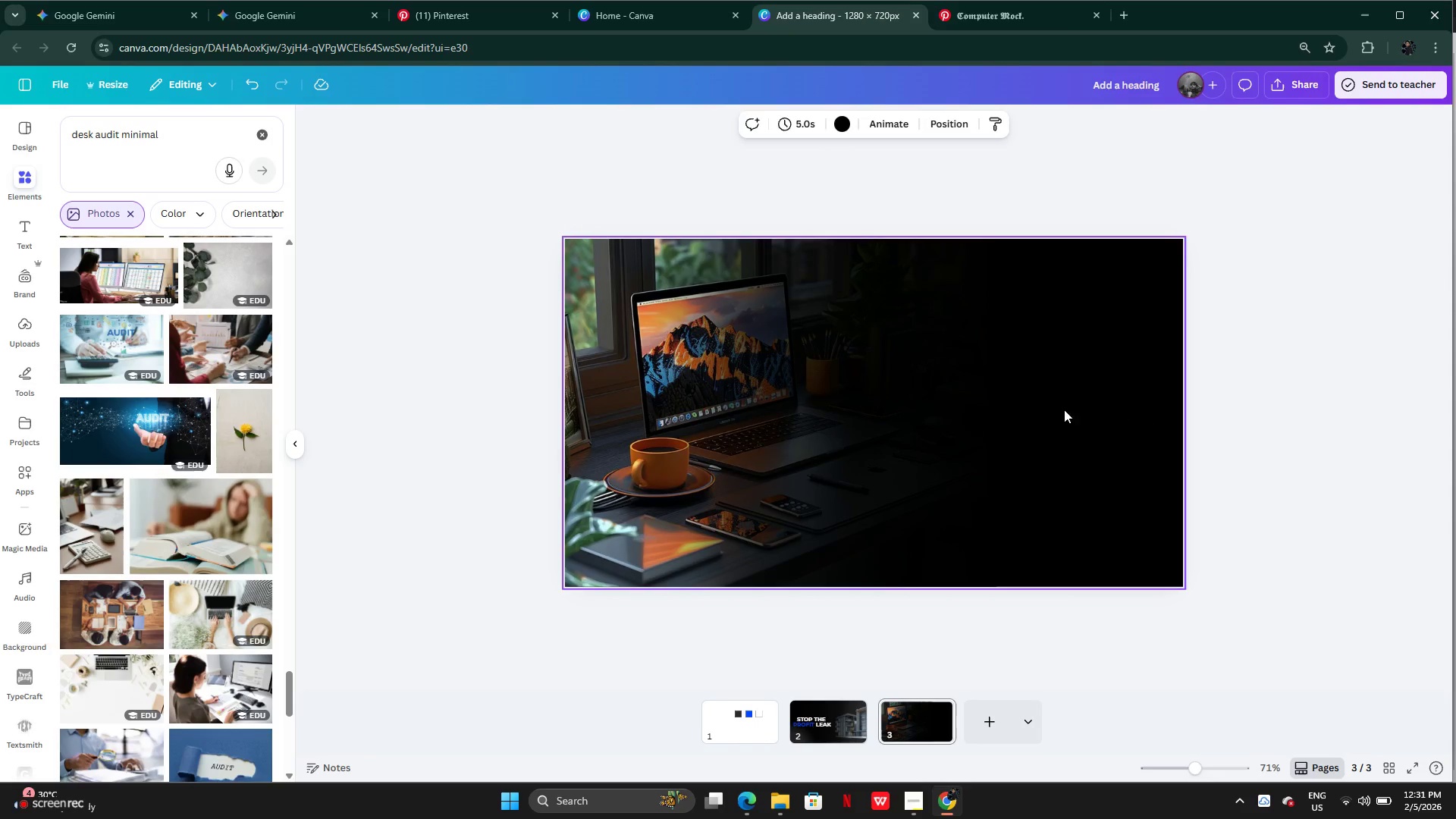 
key(Control+V)
 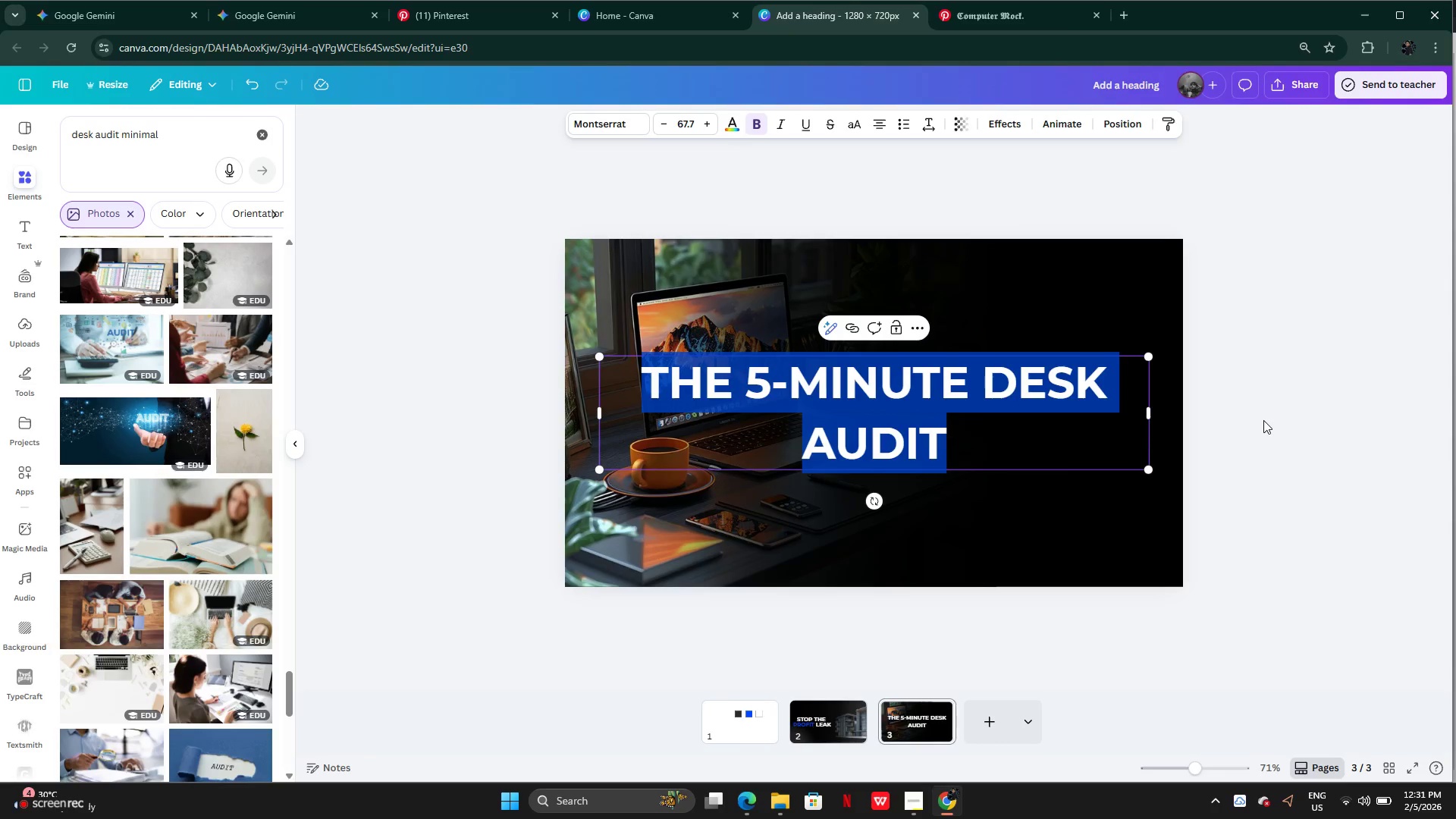 
left_click([1264, 420])
 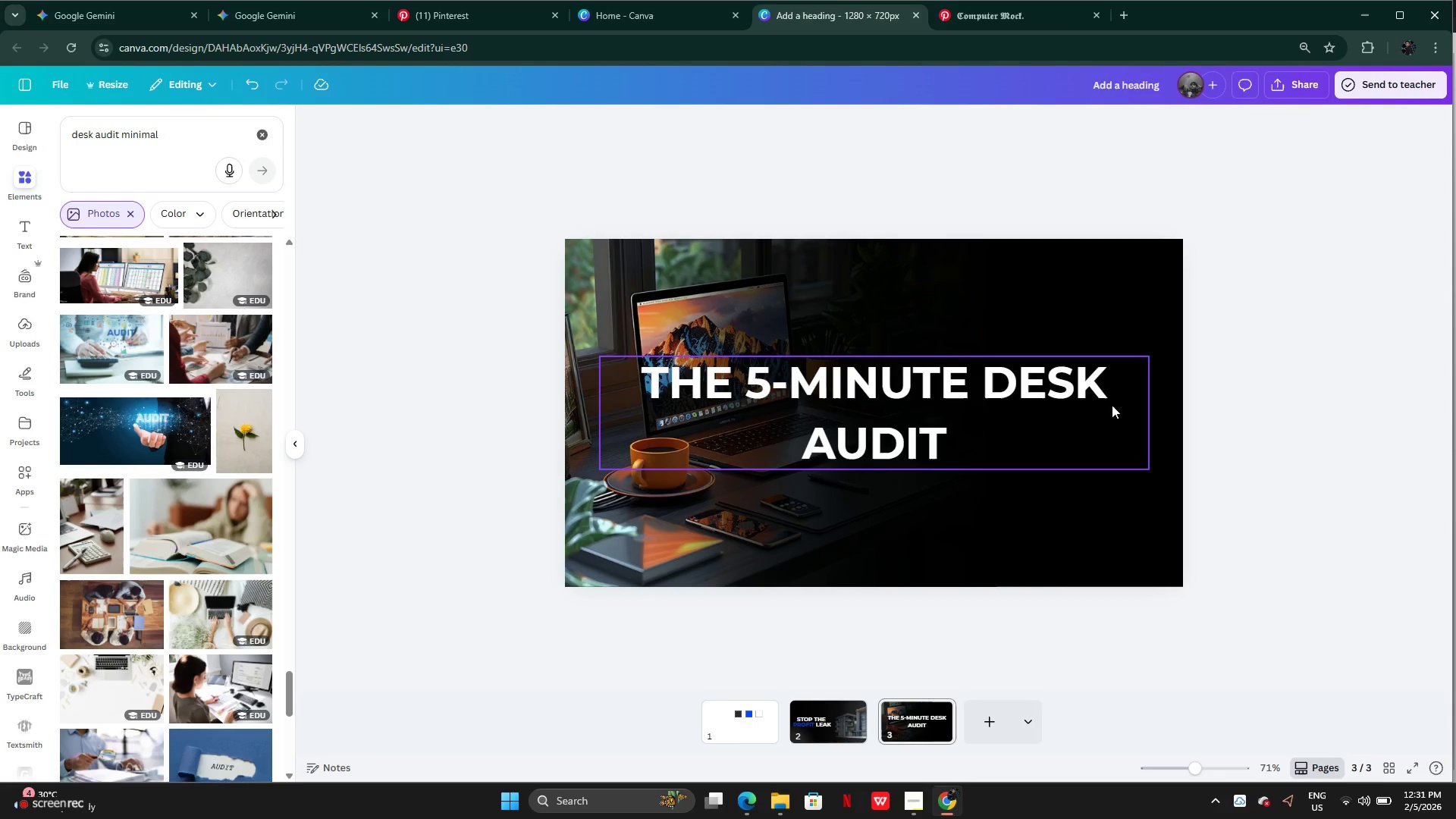 
left_click([1065, 389])
 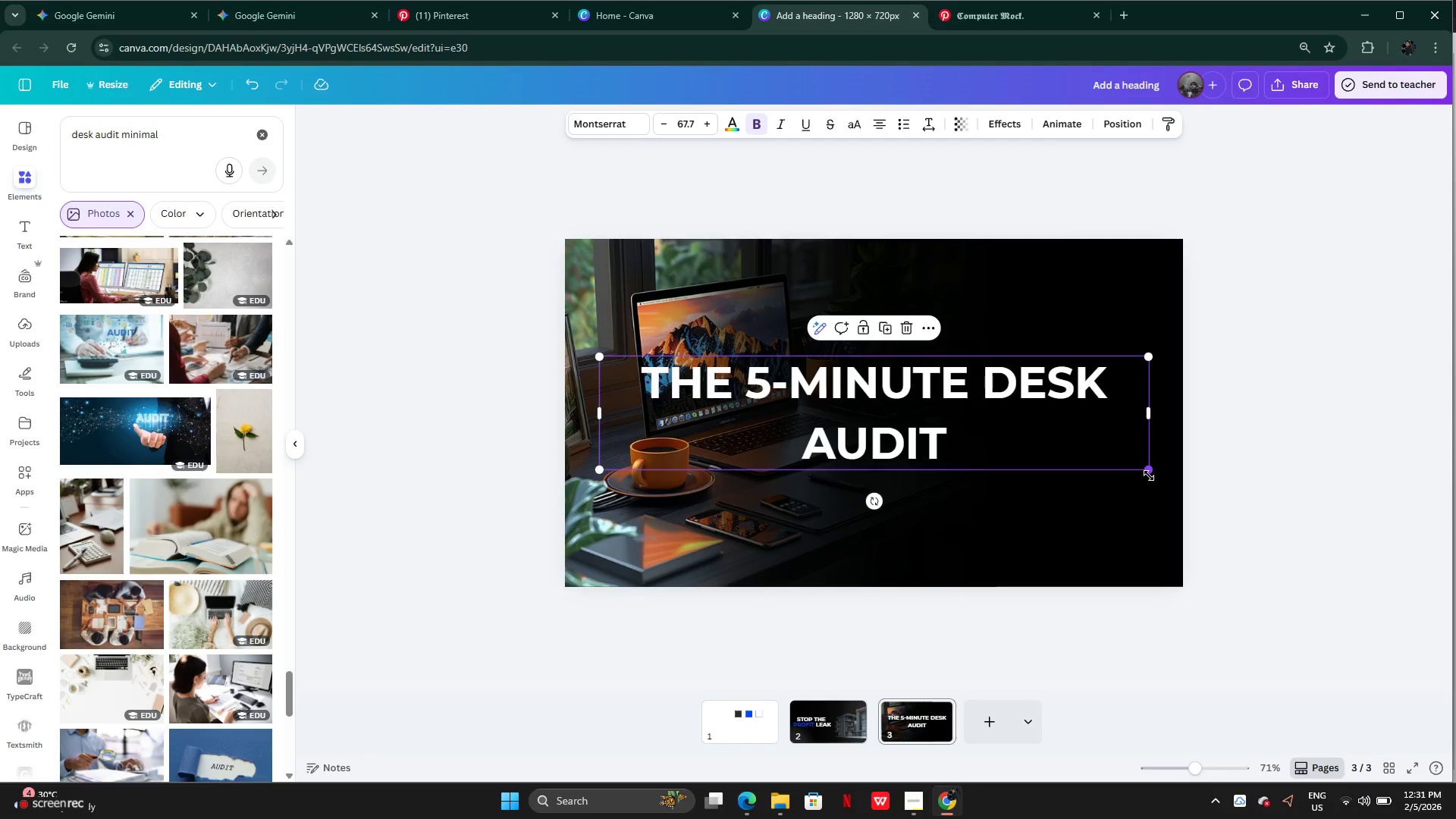 
left_click_drag(start_coordinate=[1149, 469], to_coordinate=[912, 396])
 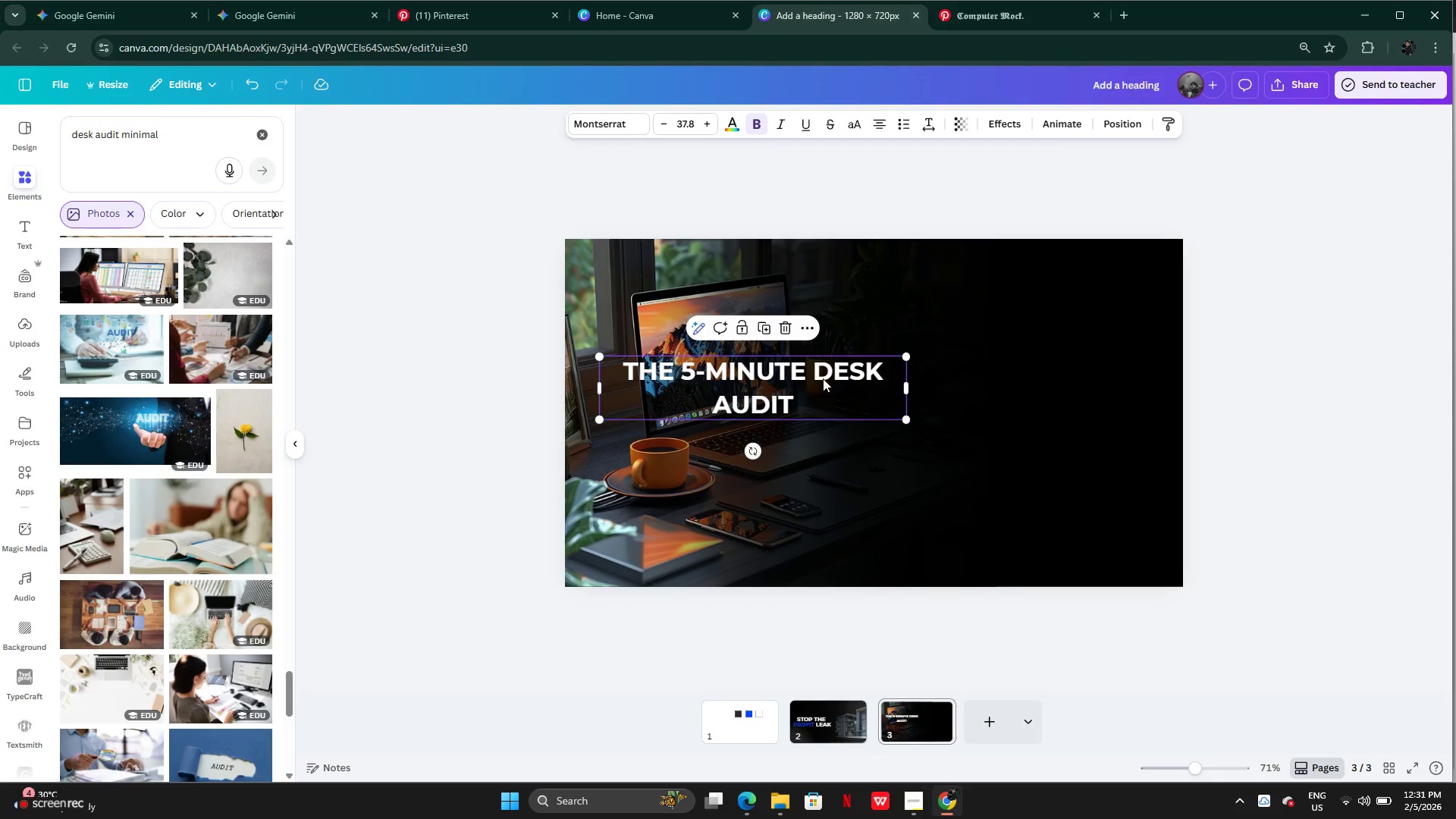 
left_click_drag(start_coordinate=[823, 378], to_coordinate=[1065, 415])
 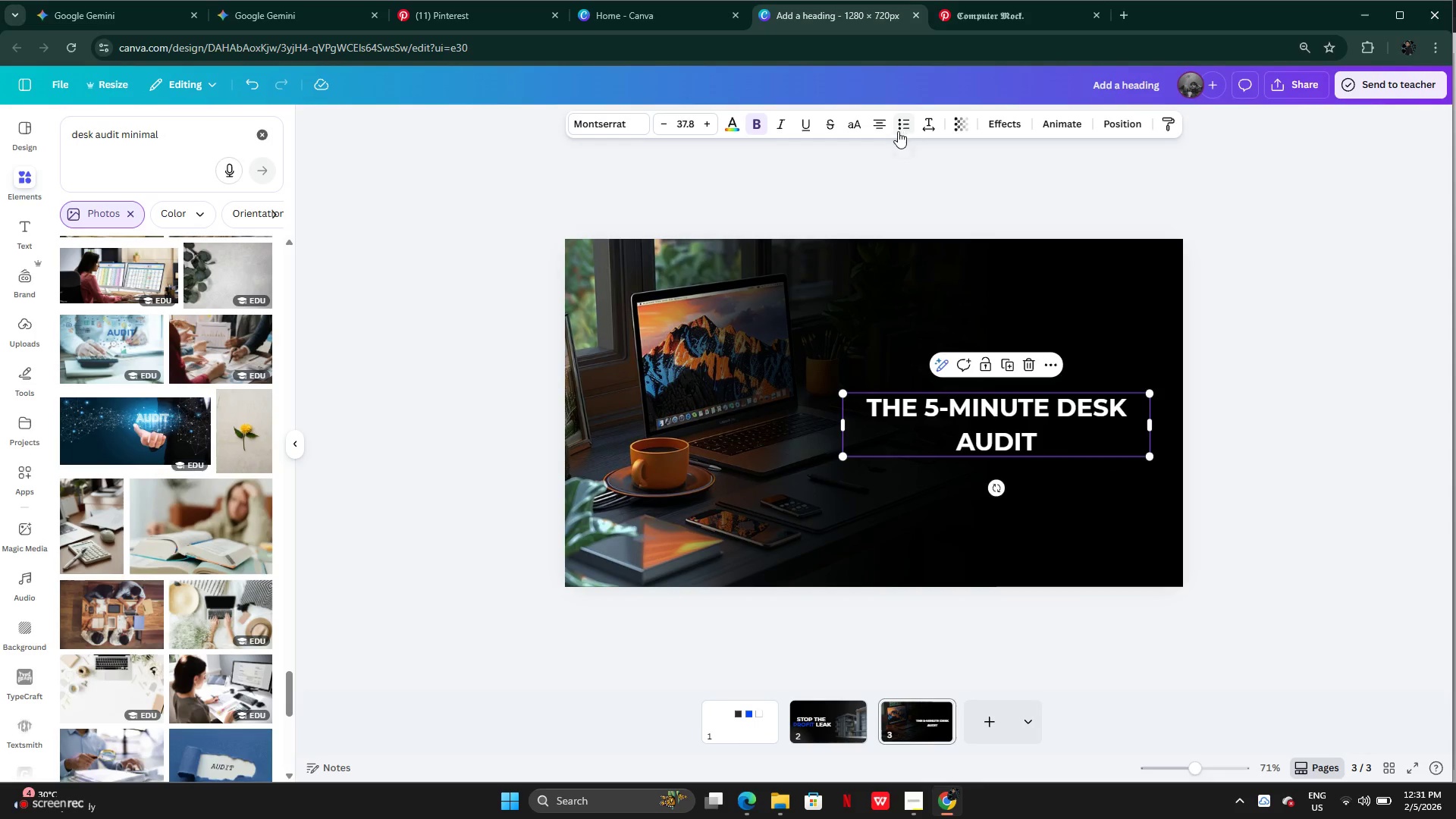 
left_click([871, 129])
 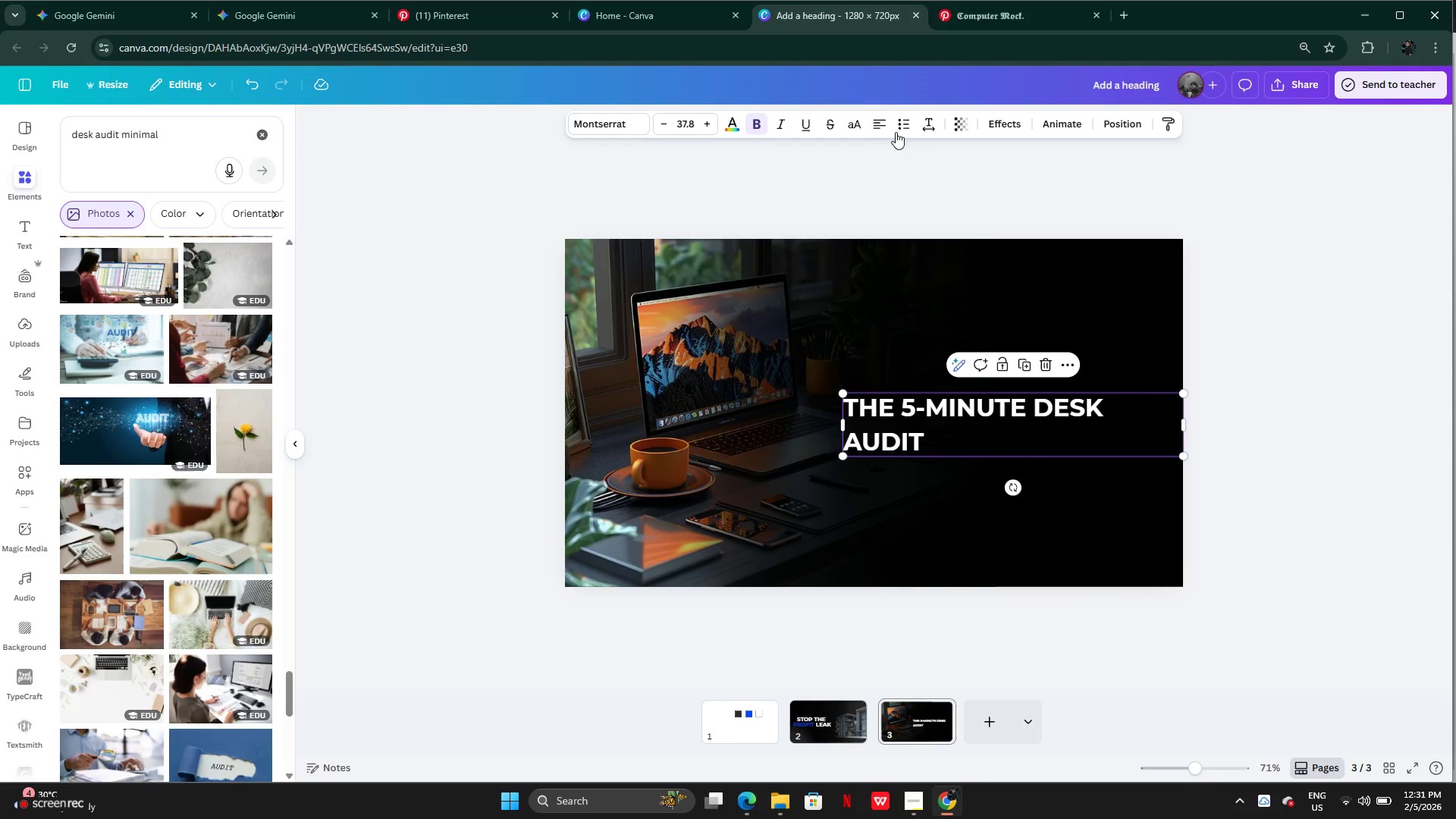 
left_click([881, 127])
 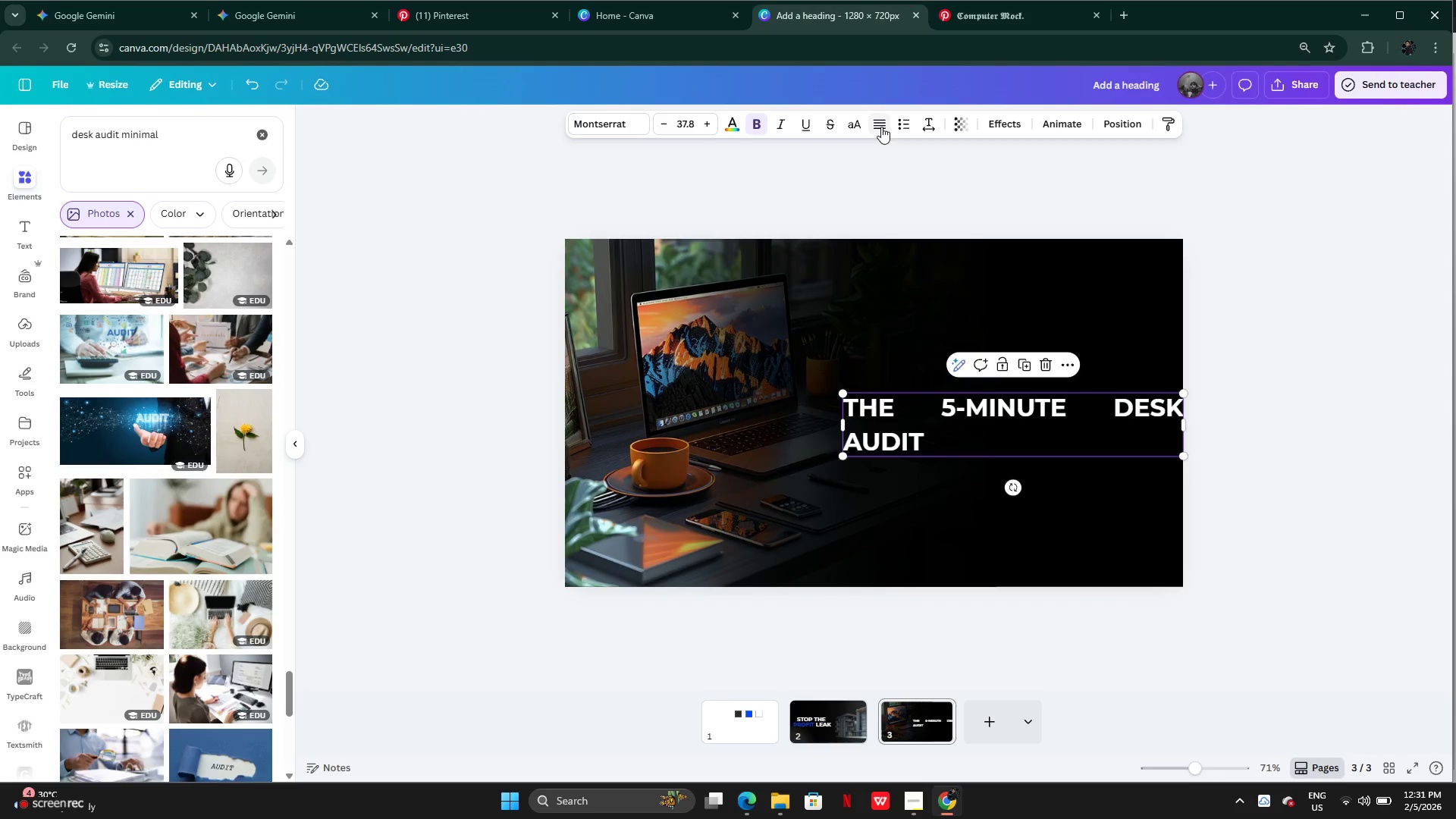 
left_click([881, 127])
 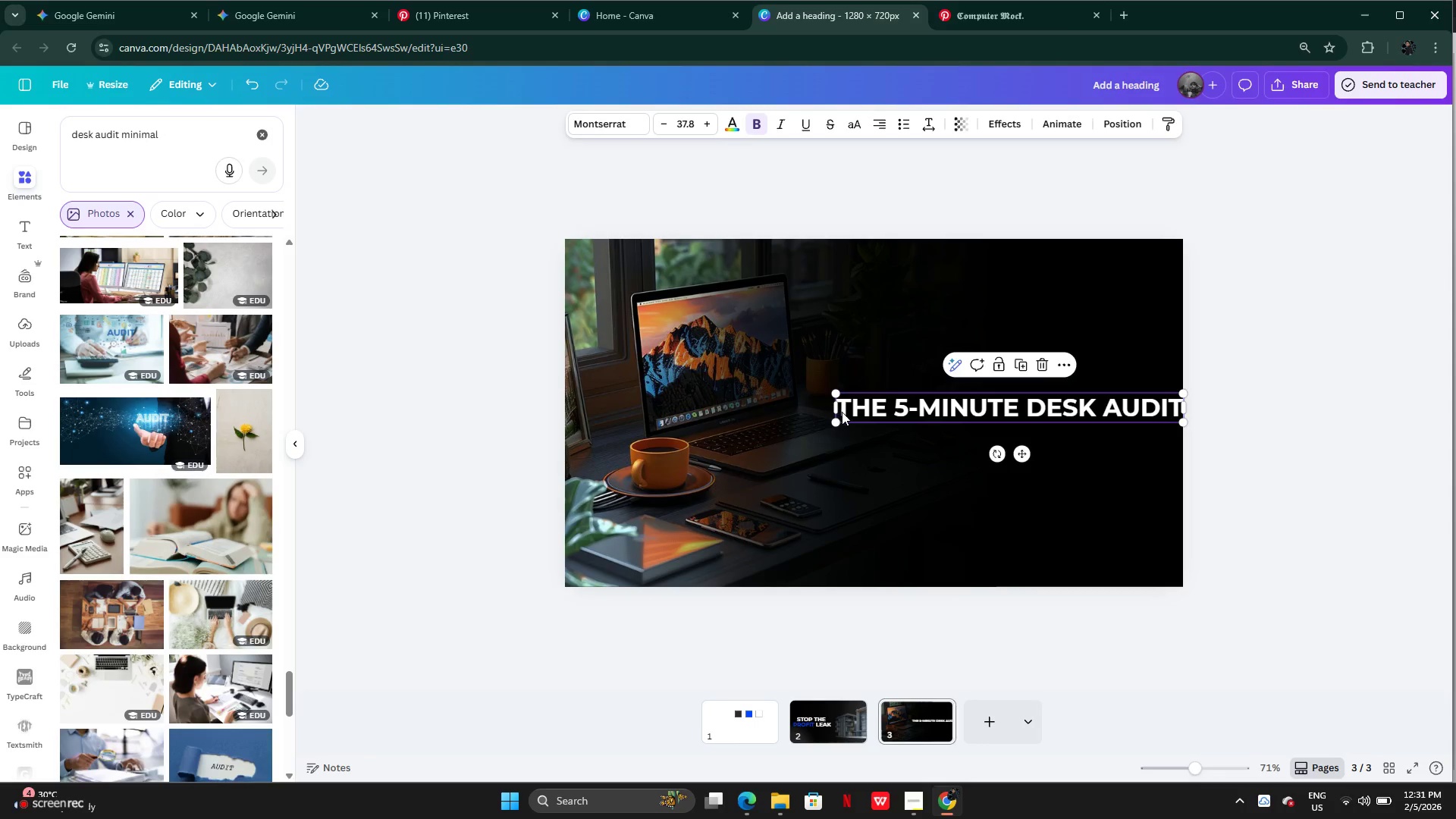 
left_click_drag(start_coordinate=[835, 406], to_coordinate=[926, 405])
 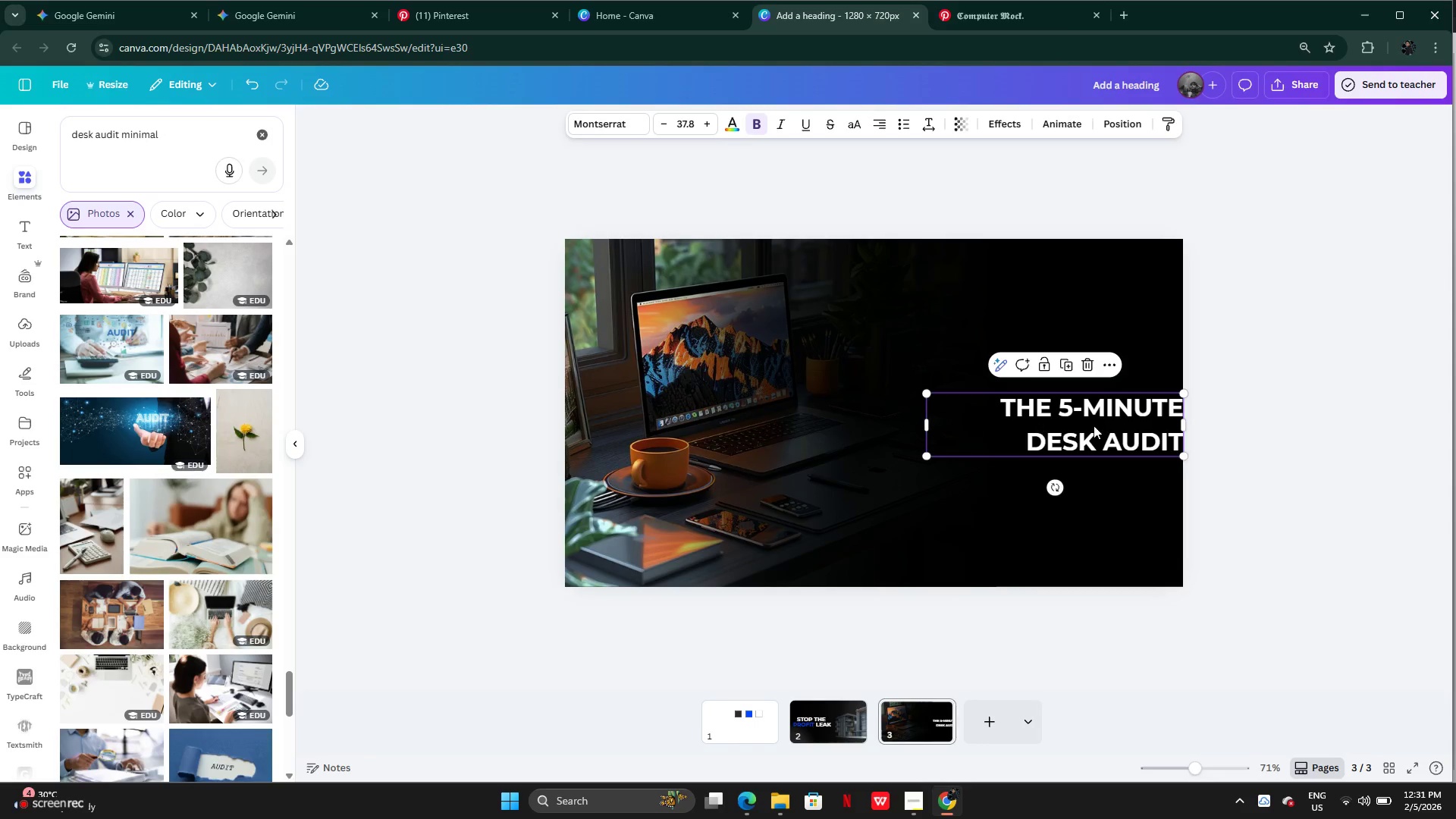 
left_click_drag(start_coordinate=[1094, 425], to_coordinate=[1049, 410])
 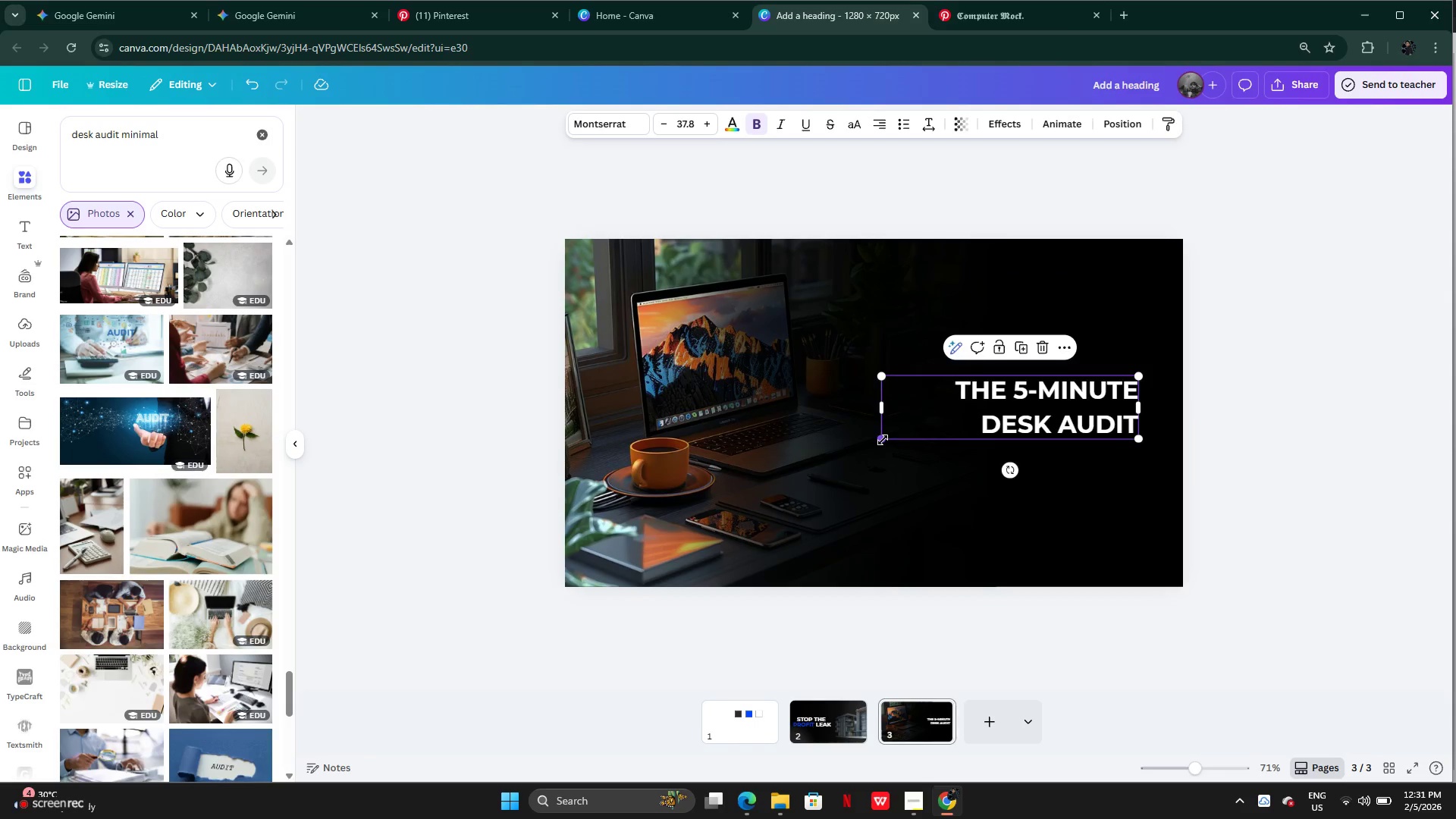 
left_click_drag(start_coordinate=[883, 440], to_coordinate=[844, 466])
 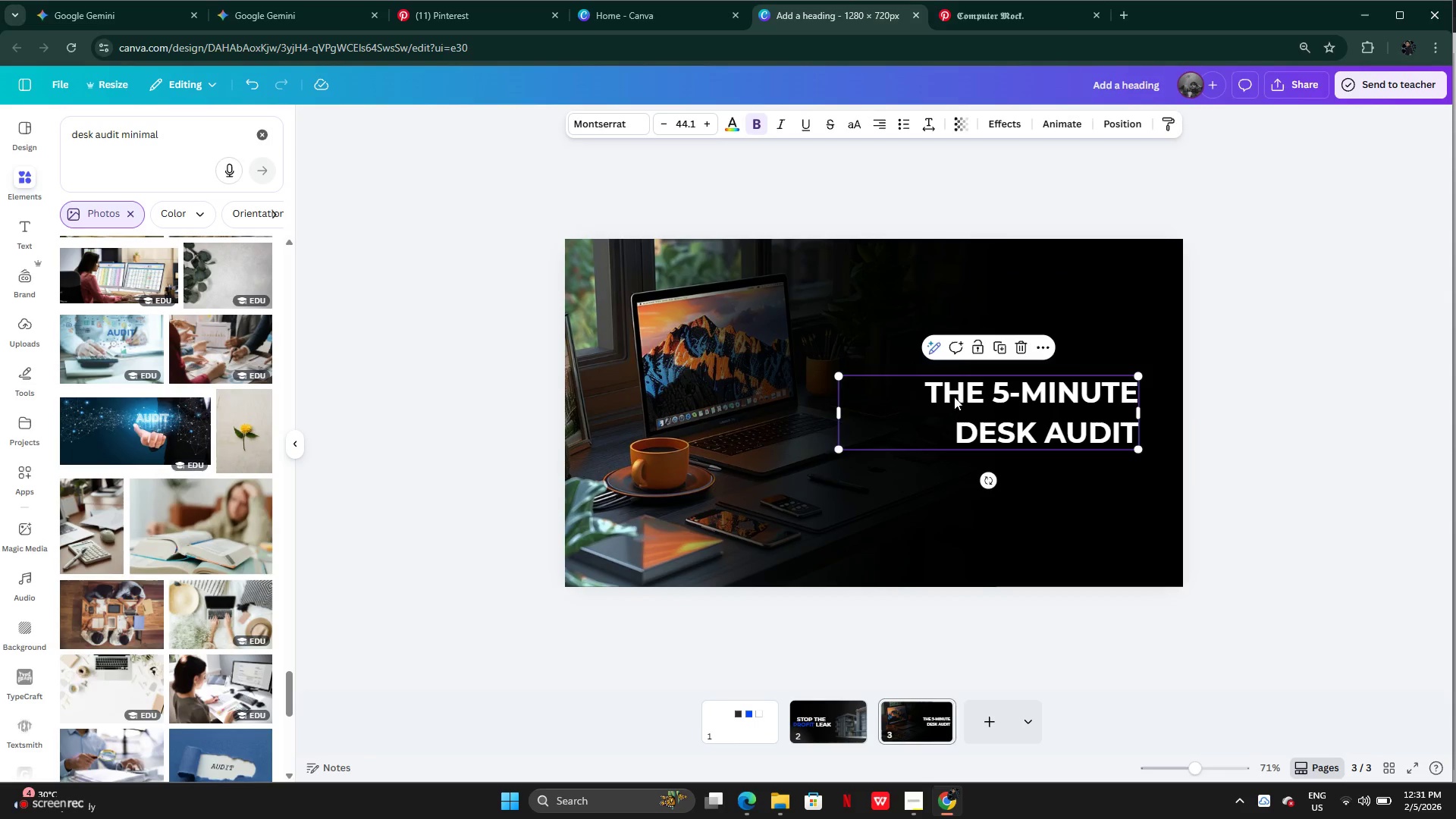 
left_click_drag(start_coordinate=[954, 397], to_coordinate=[963, 400])
 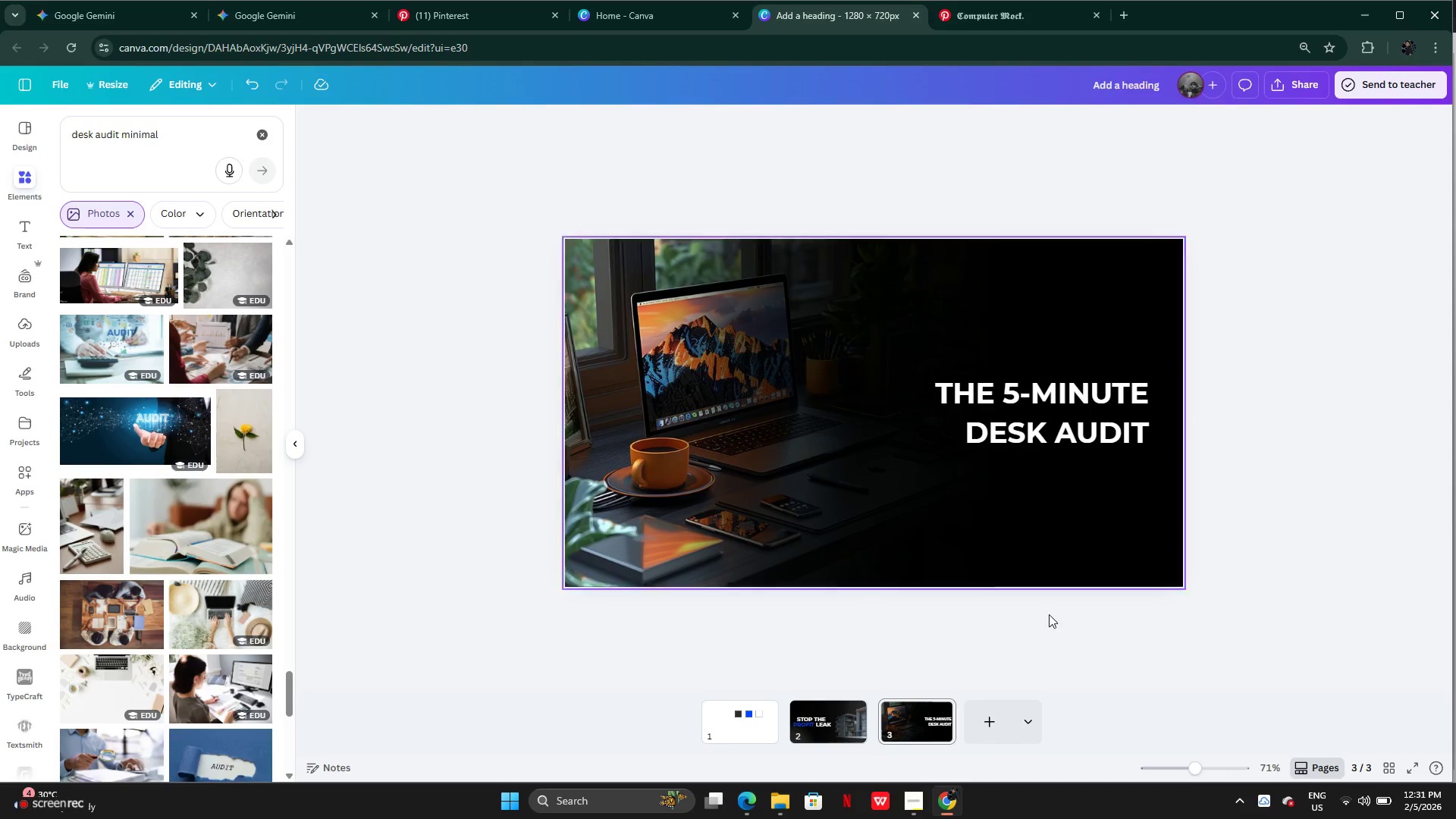 
left_click([822, 734])
 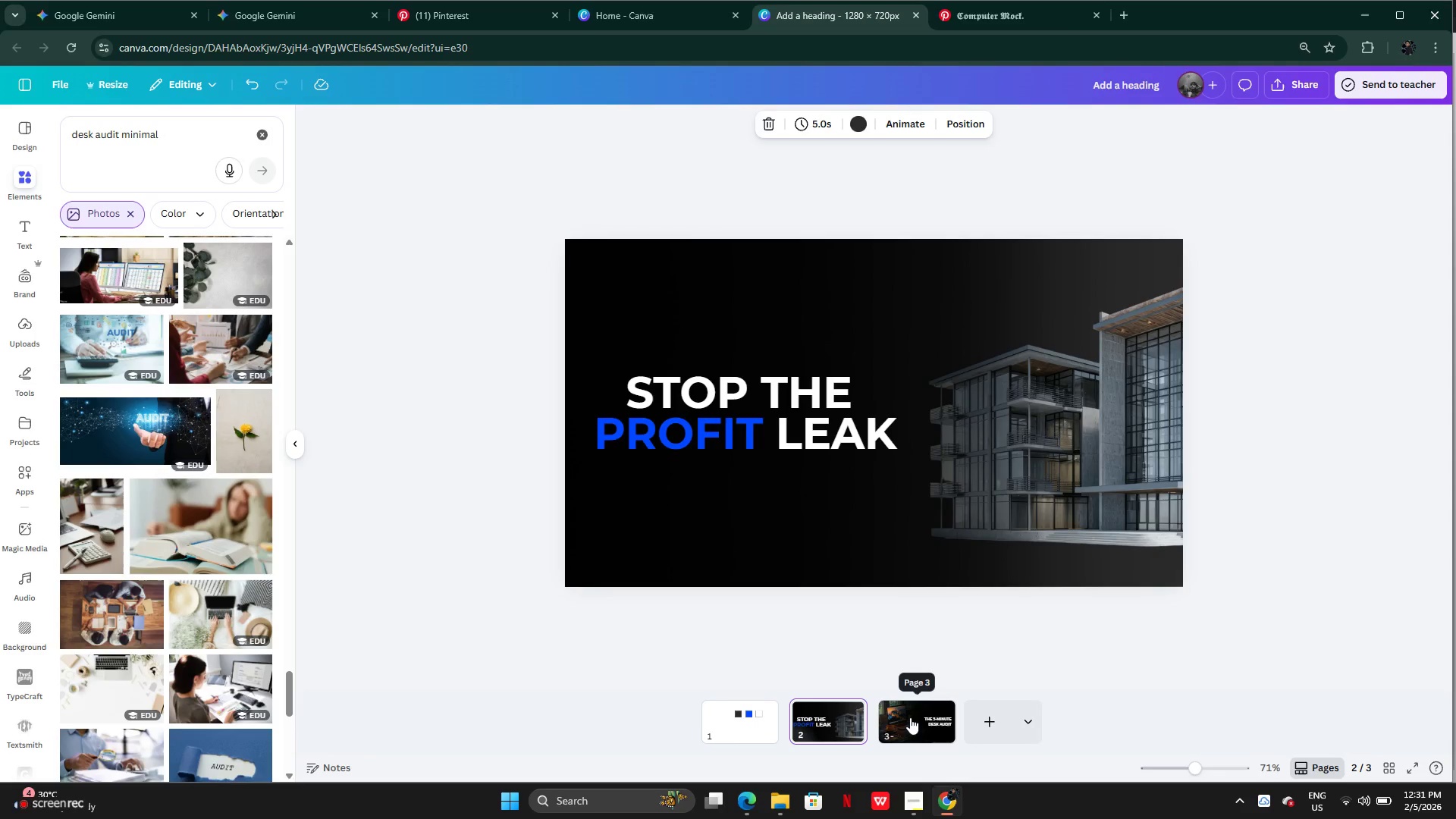 
left_click([910, 717])
 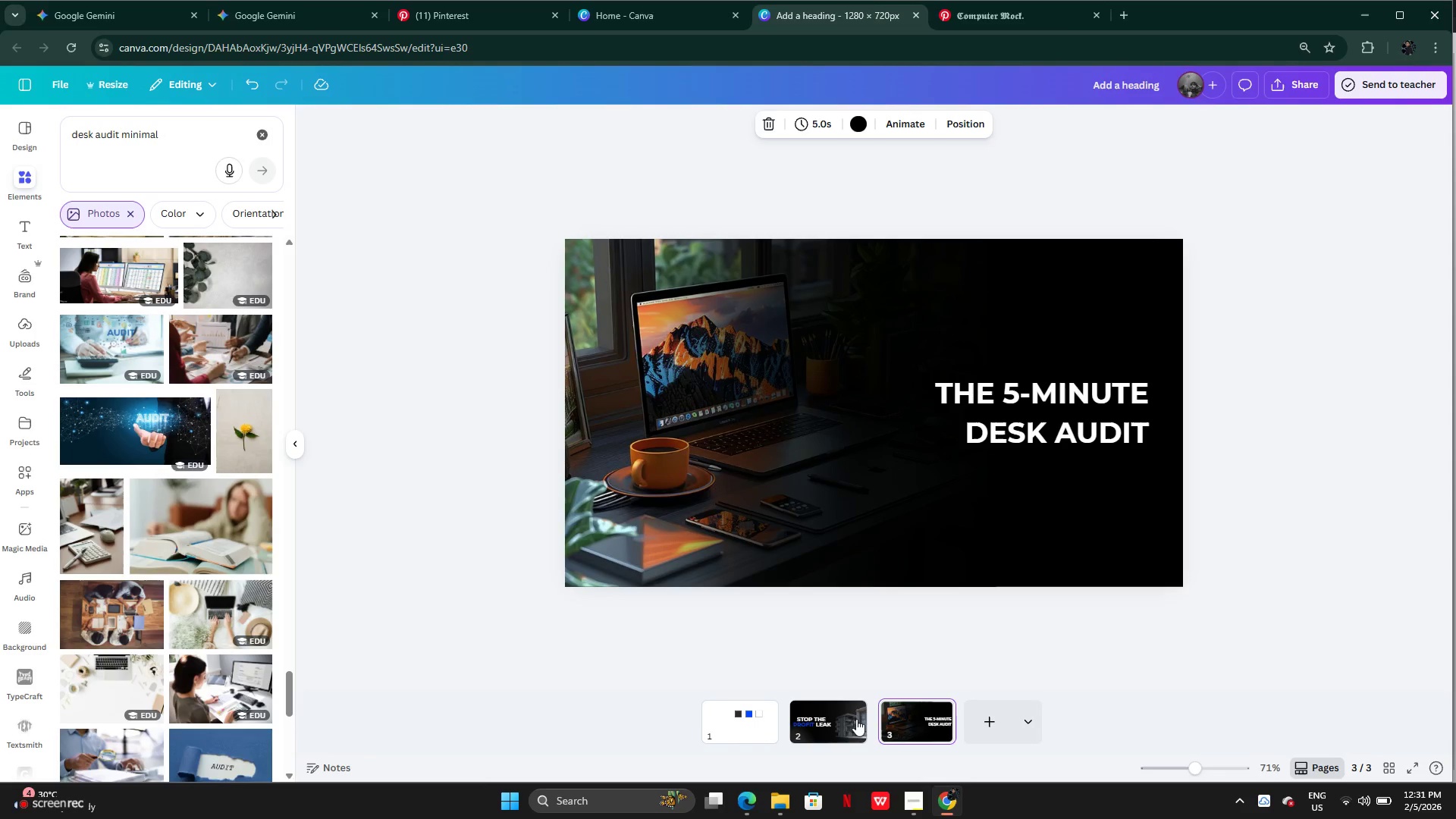 
left_click([836, 719])
 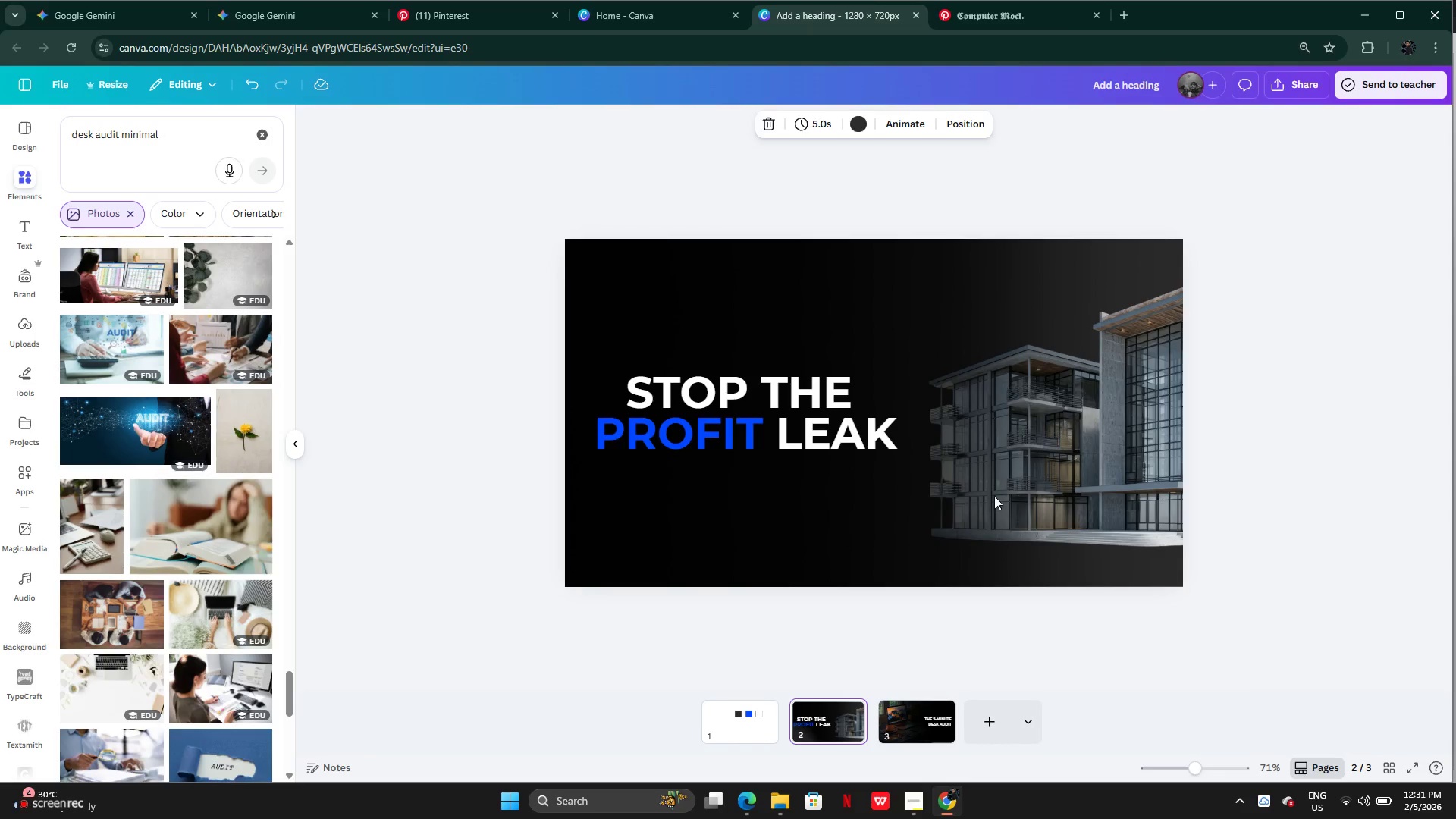 
left_click([1092, 374])
 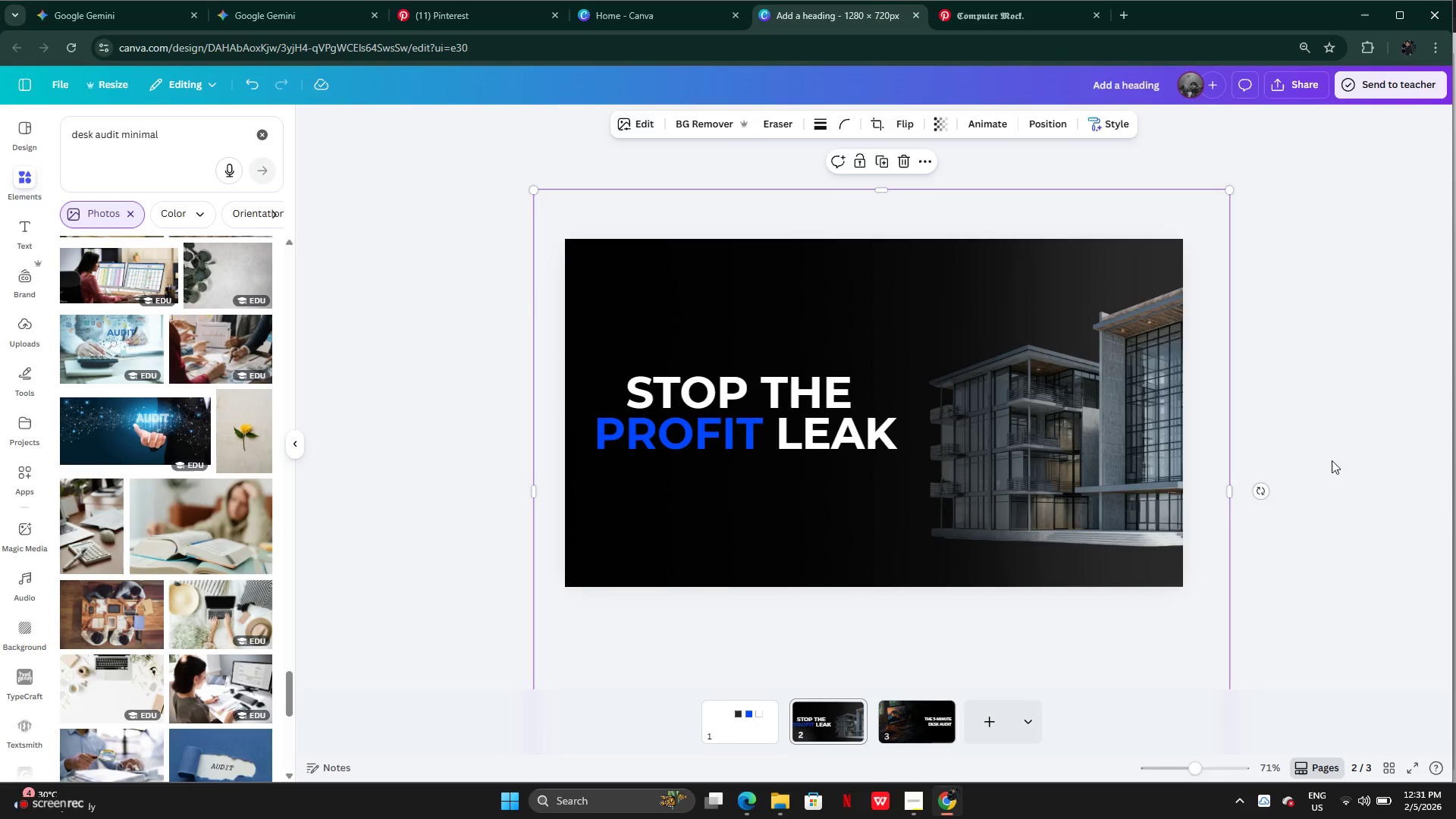 
left_click([922, 730])
 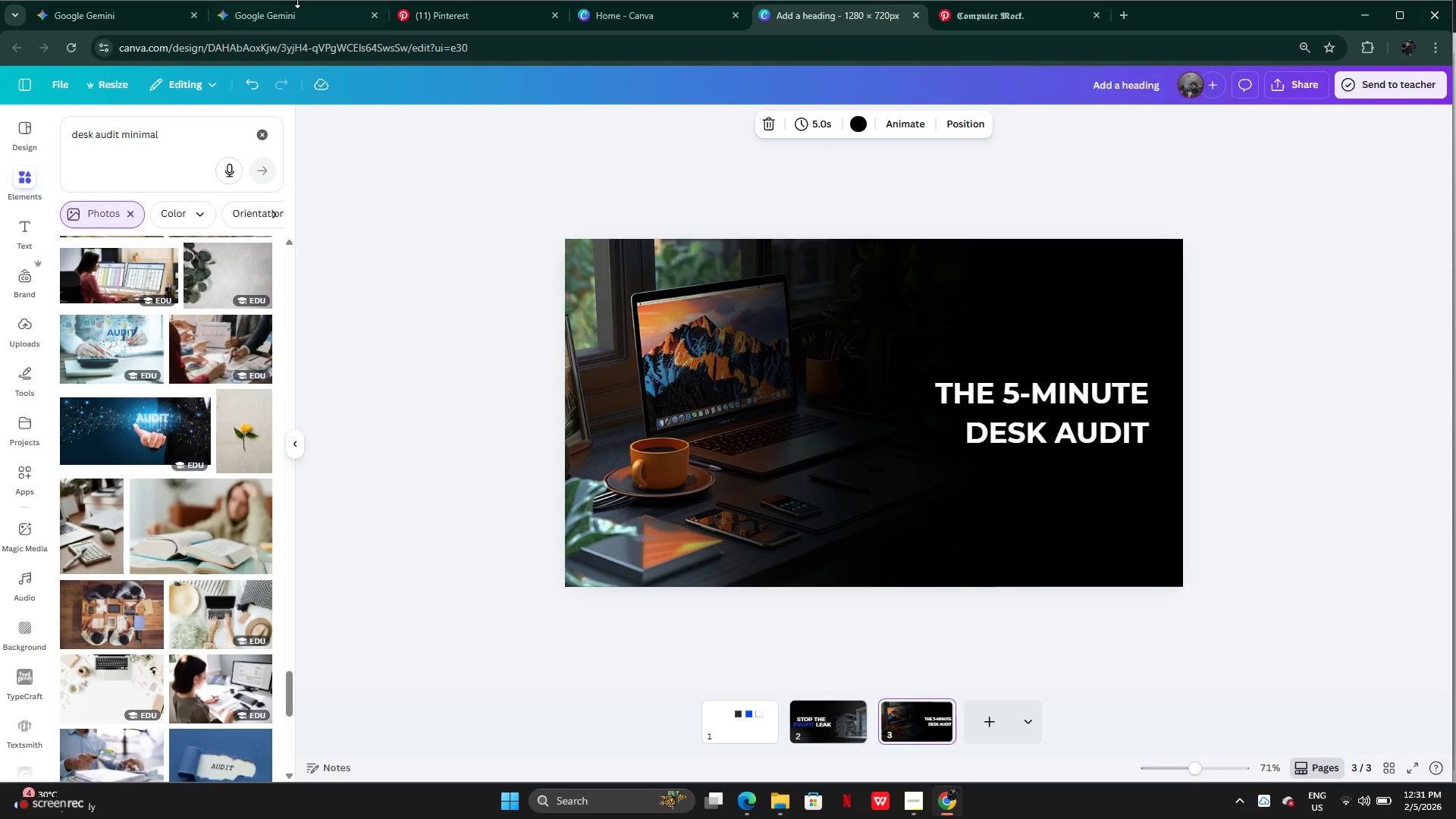 
left_click([264, 7])
 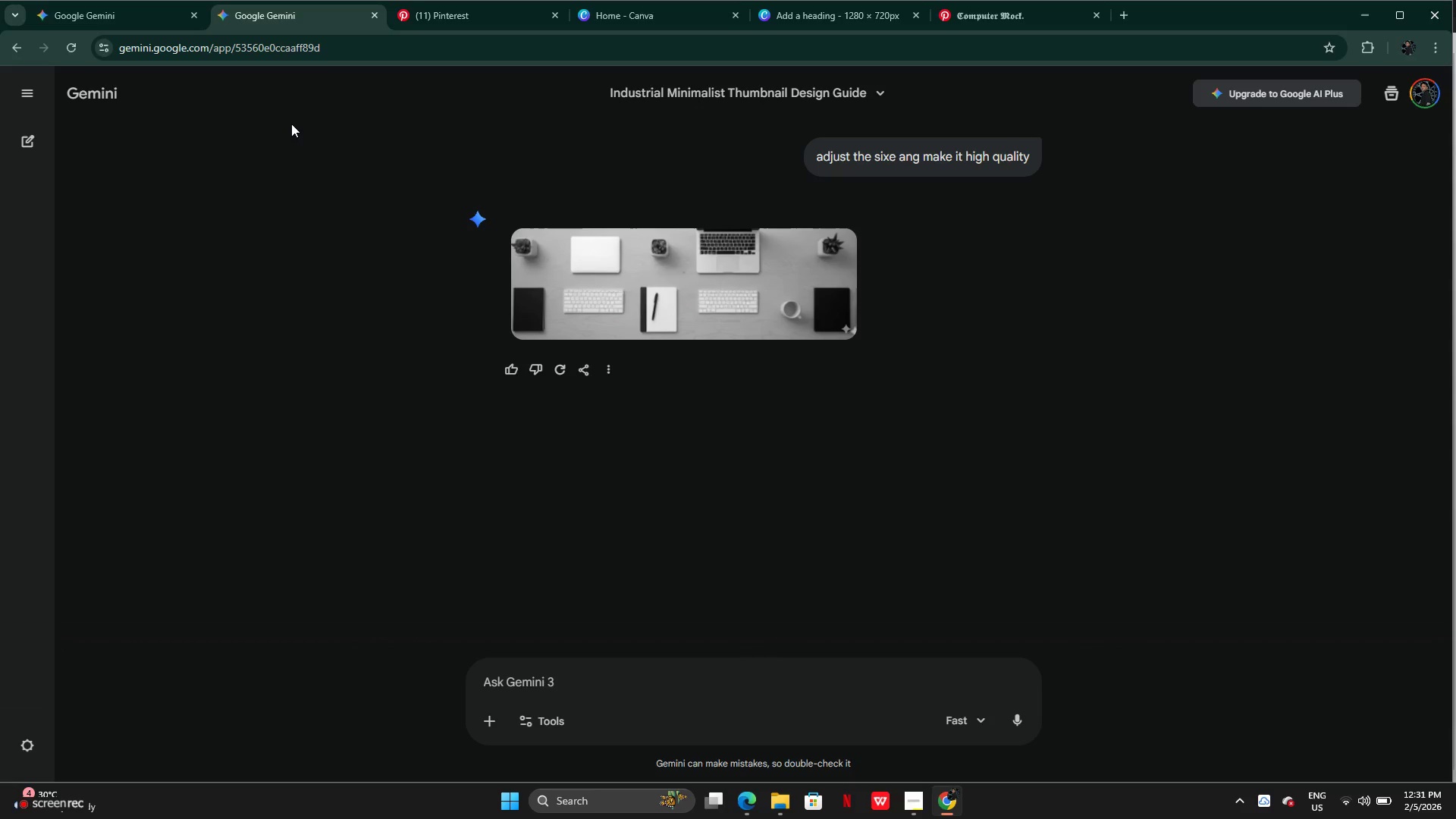 
scroll: coordinate [670, 418], scroll_direction: up, amount: 88.0
 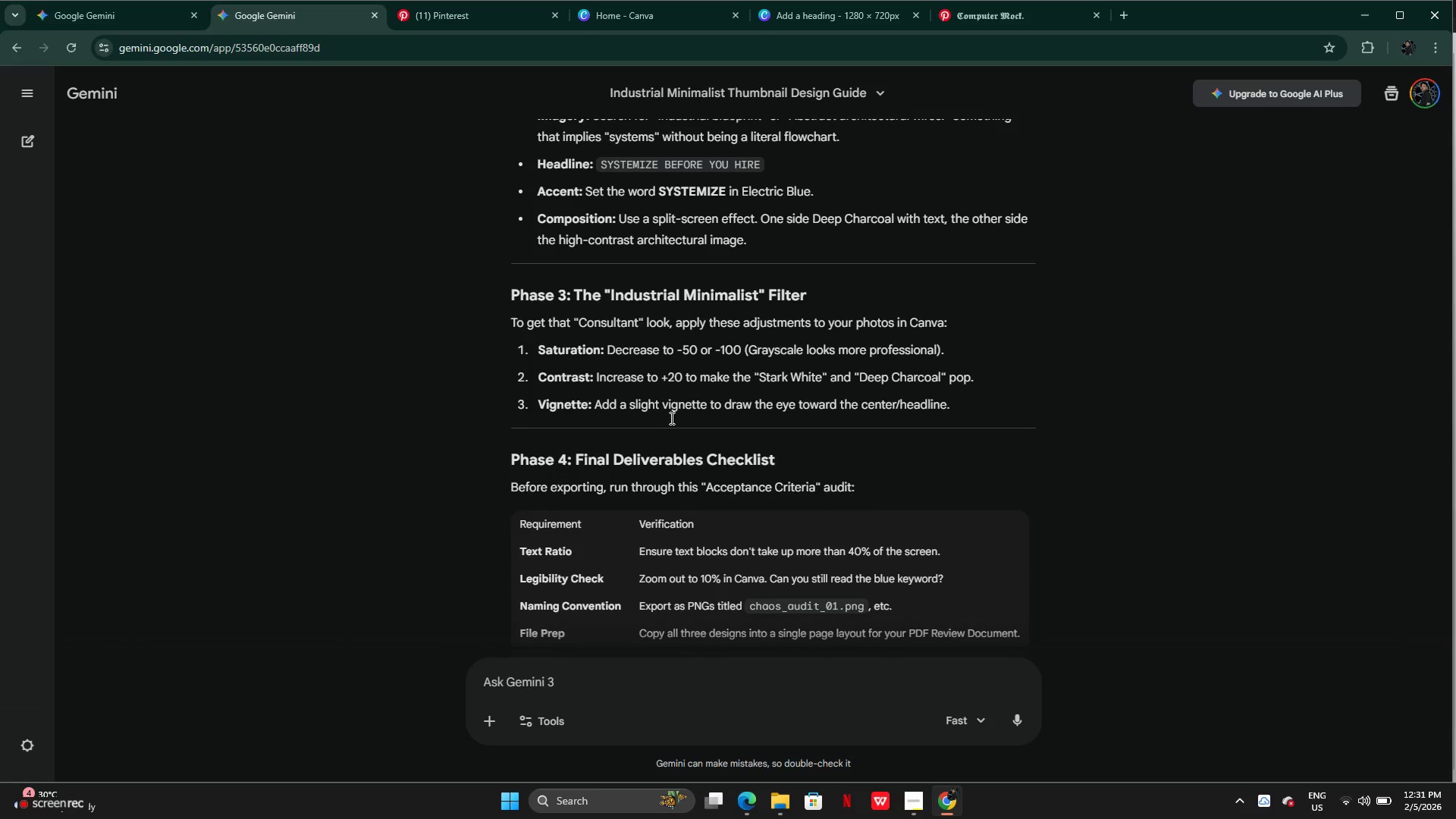 
scroll: coordinate [667, 410], scroll_direction: down, amount: 11.0
 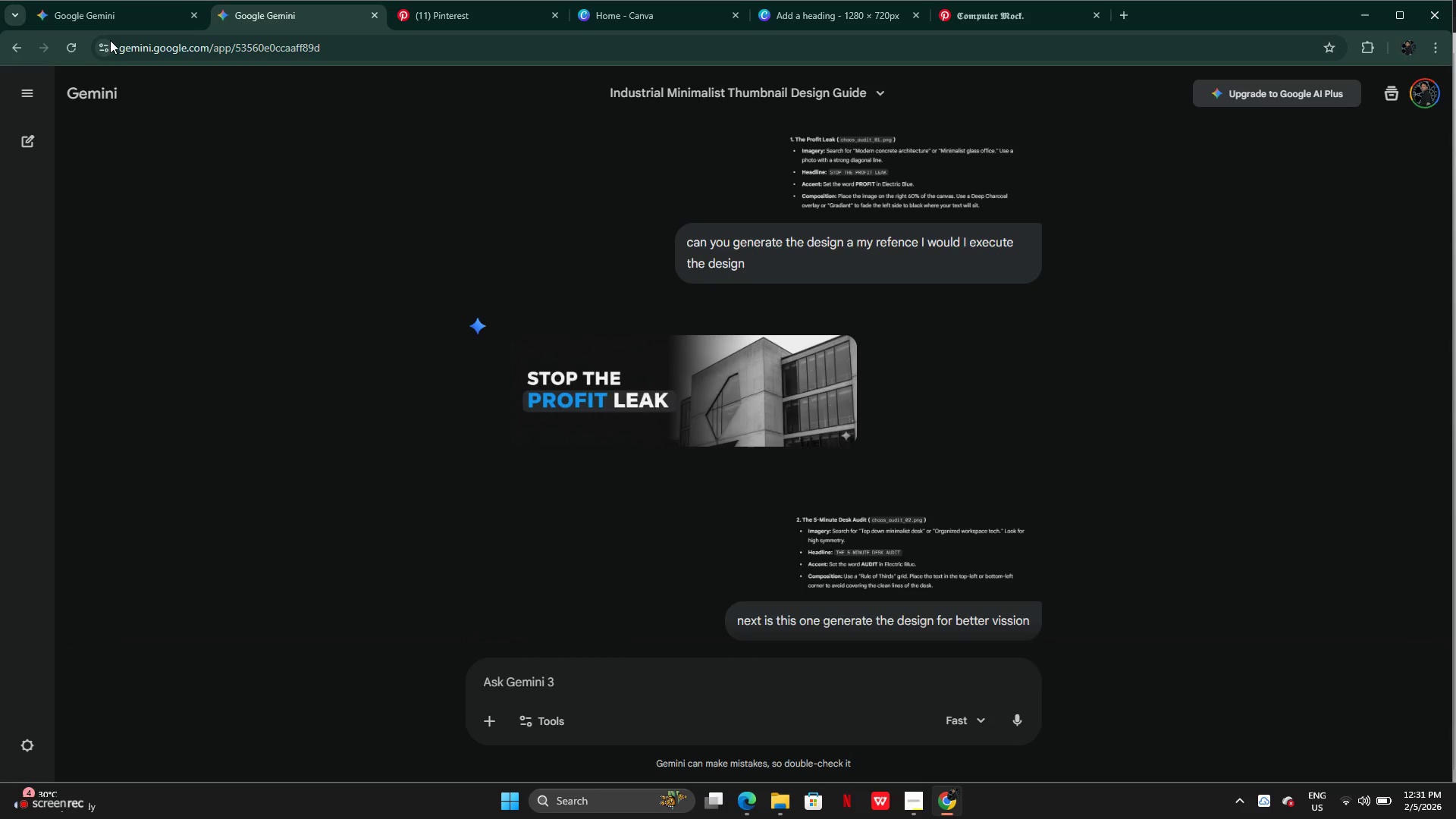 
left_click([102, 5])
 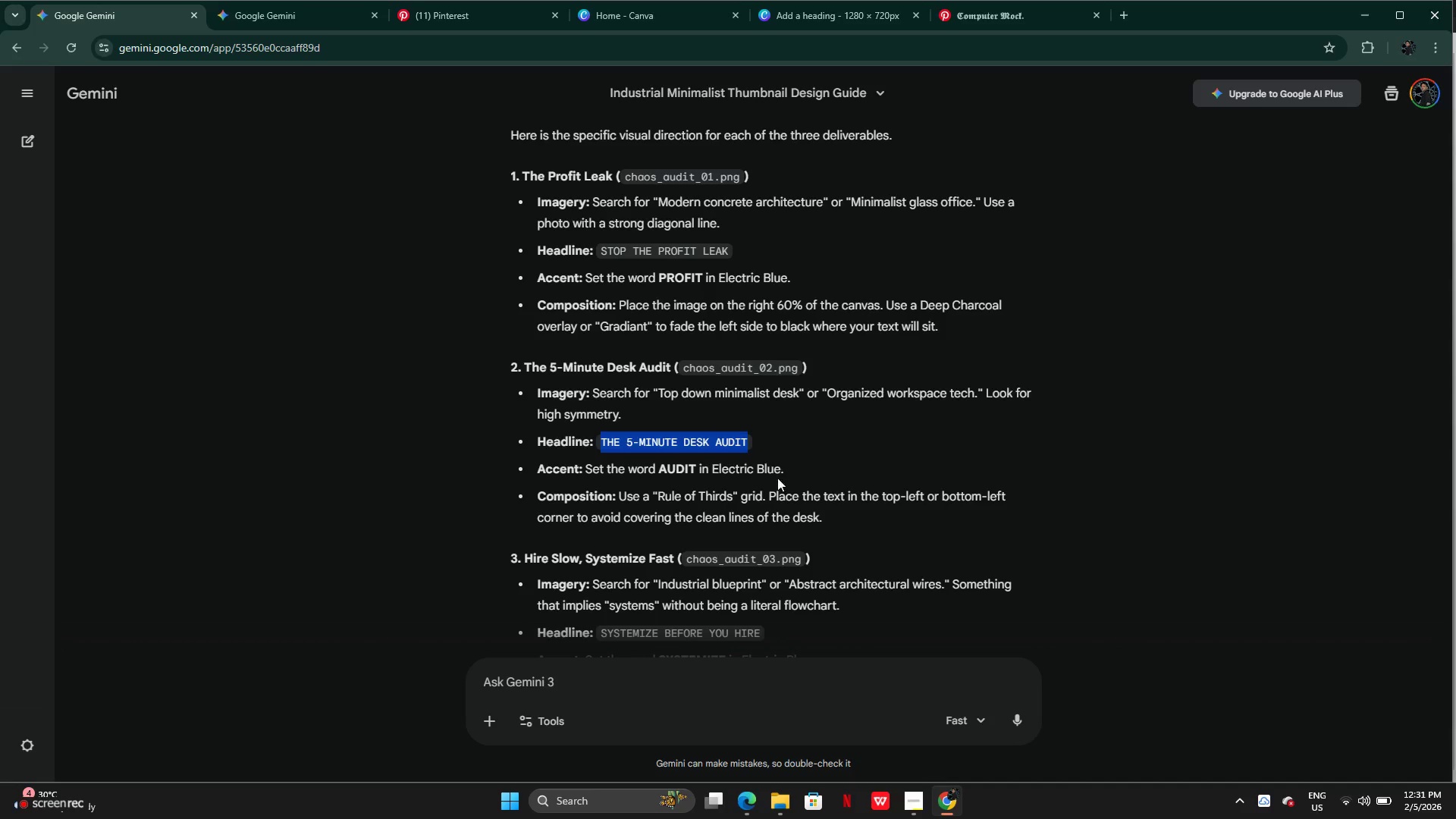 
left_click([703, 494])
 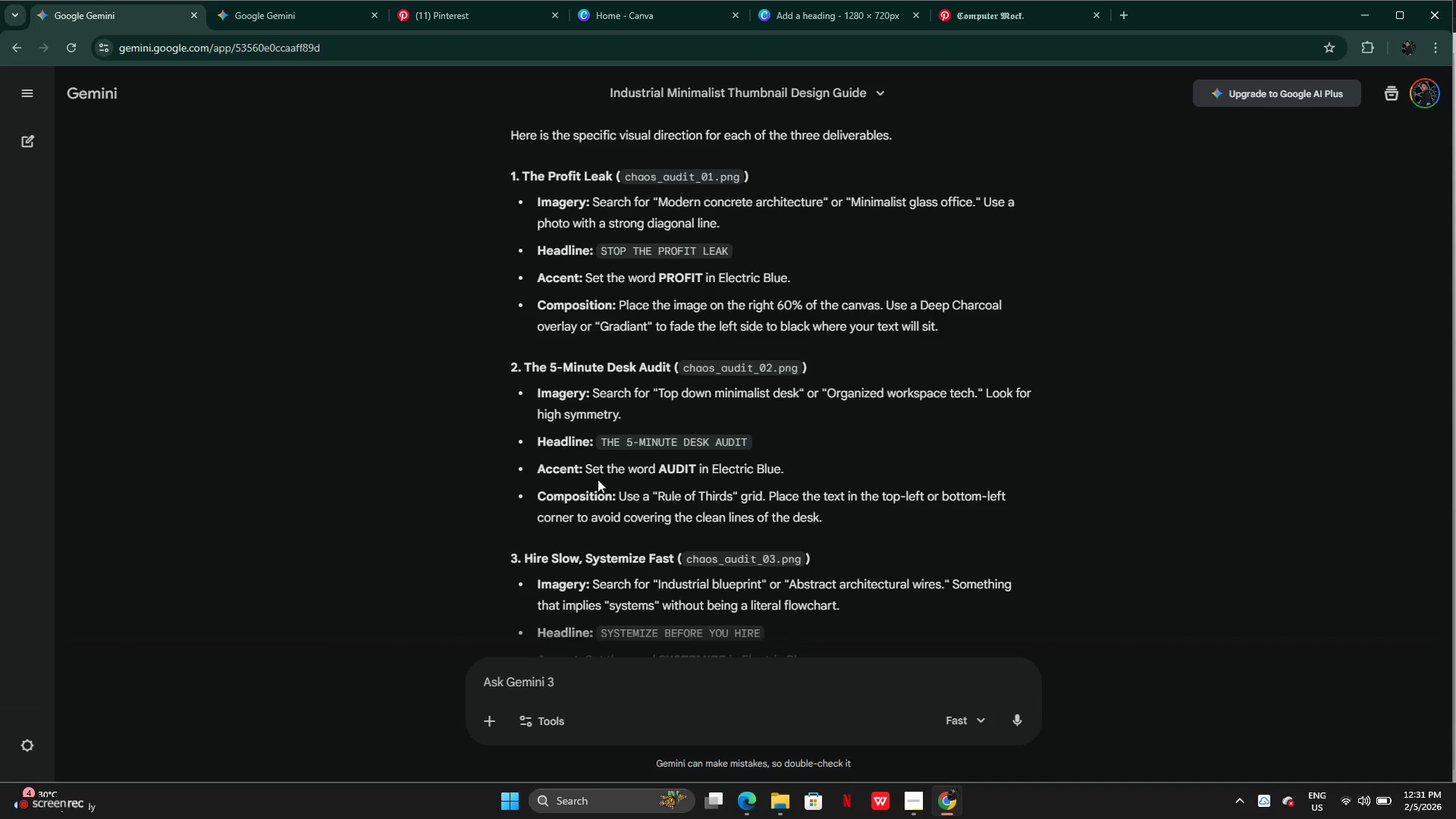 
left_click_drag(start_coordinate=[594, 477], to_coordinate=[689, 475])
 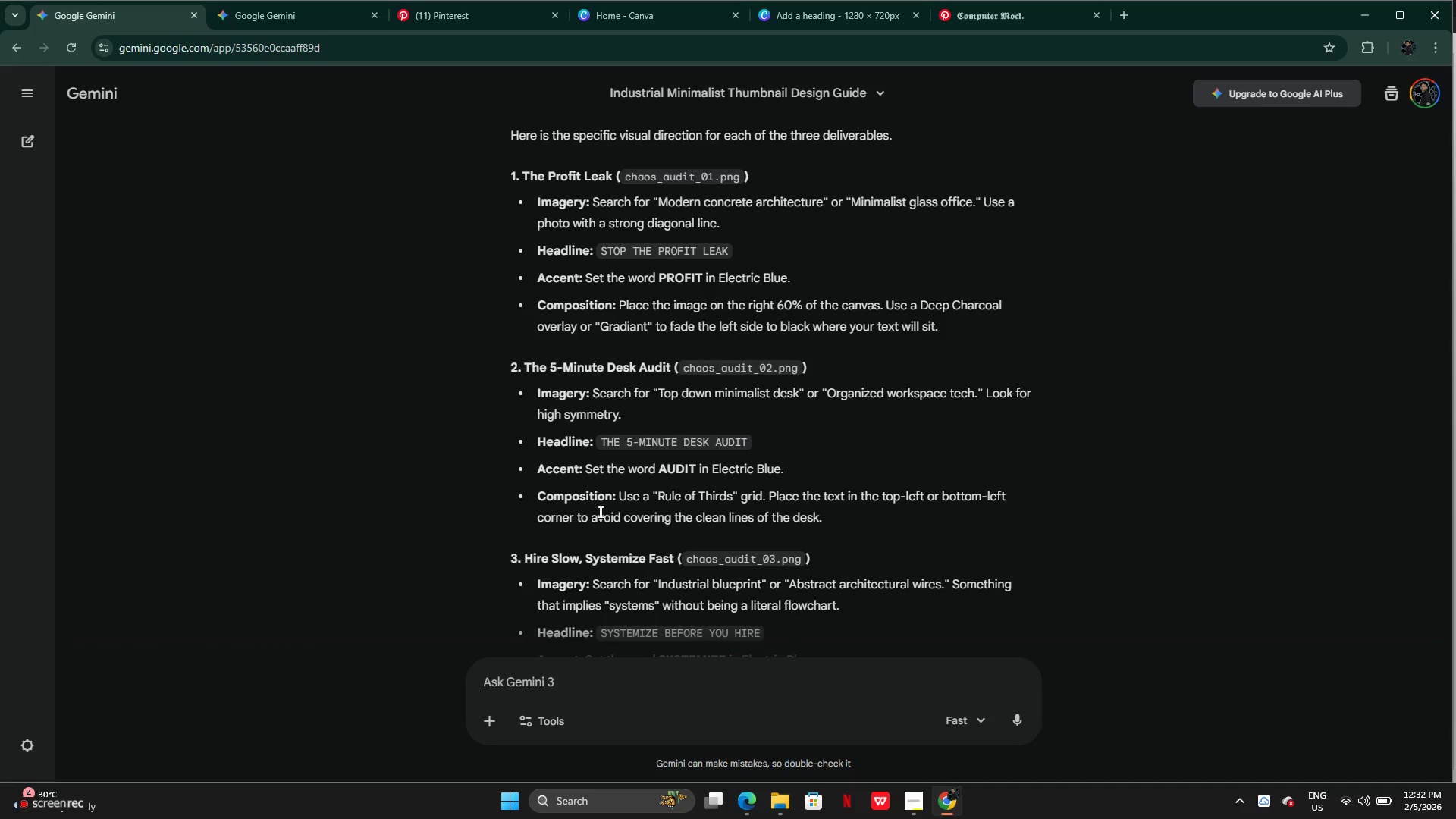 
left_click_drag(start_coordinate=[592, 506], to_coordinate=[626, 505])
 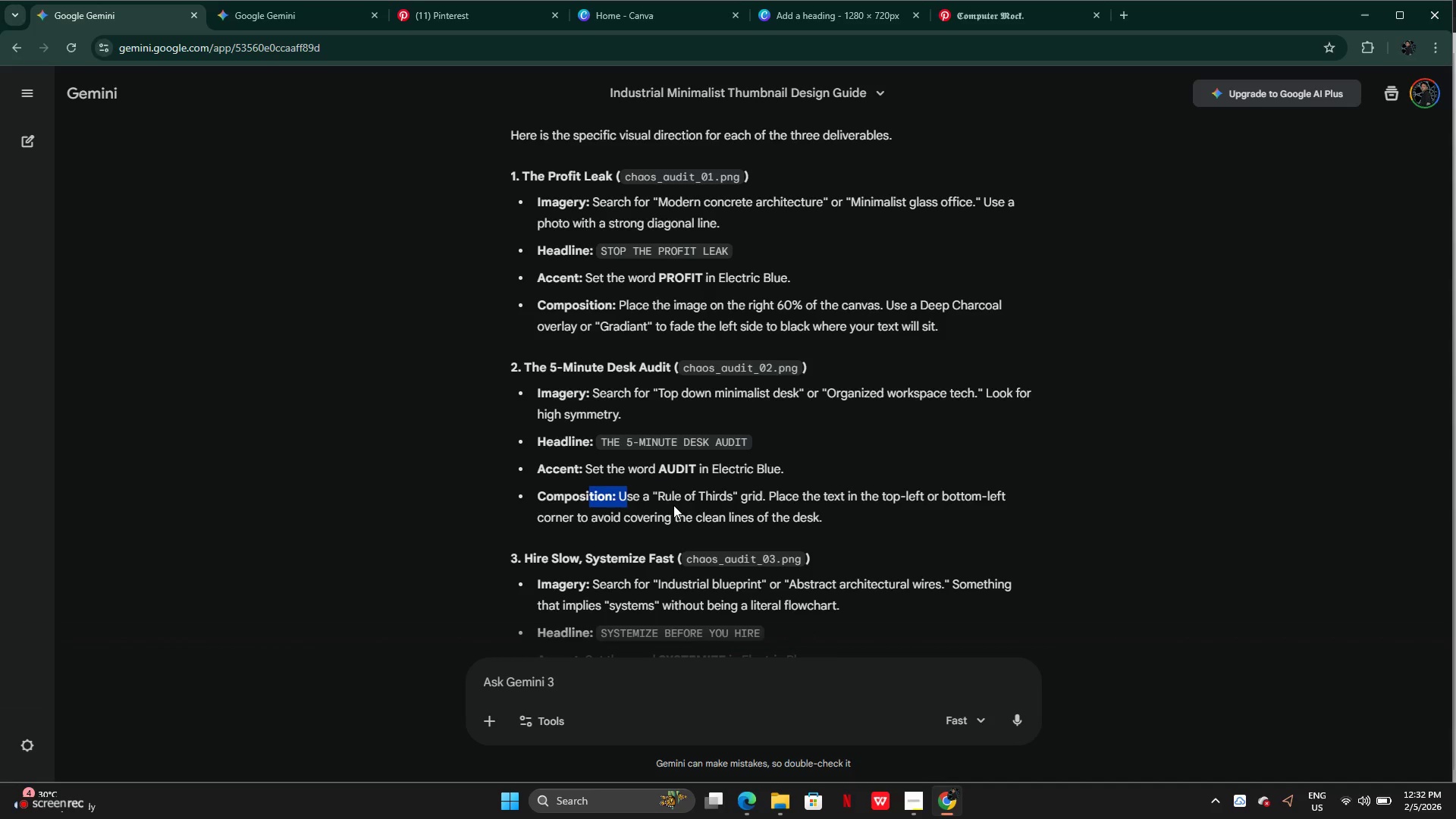 
left_click_drag(start_coordinate=[673, 505], to_coordinate=[714, 505])
 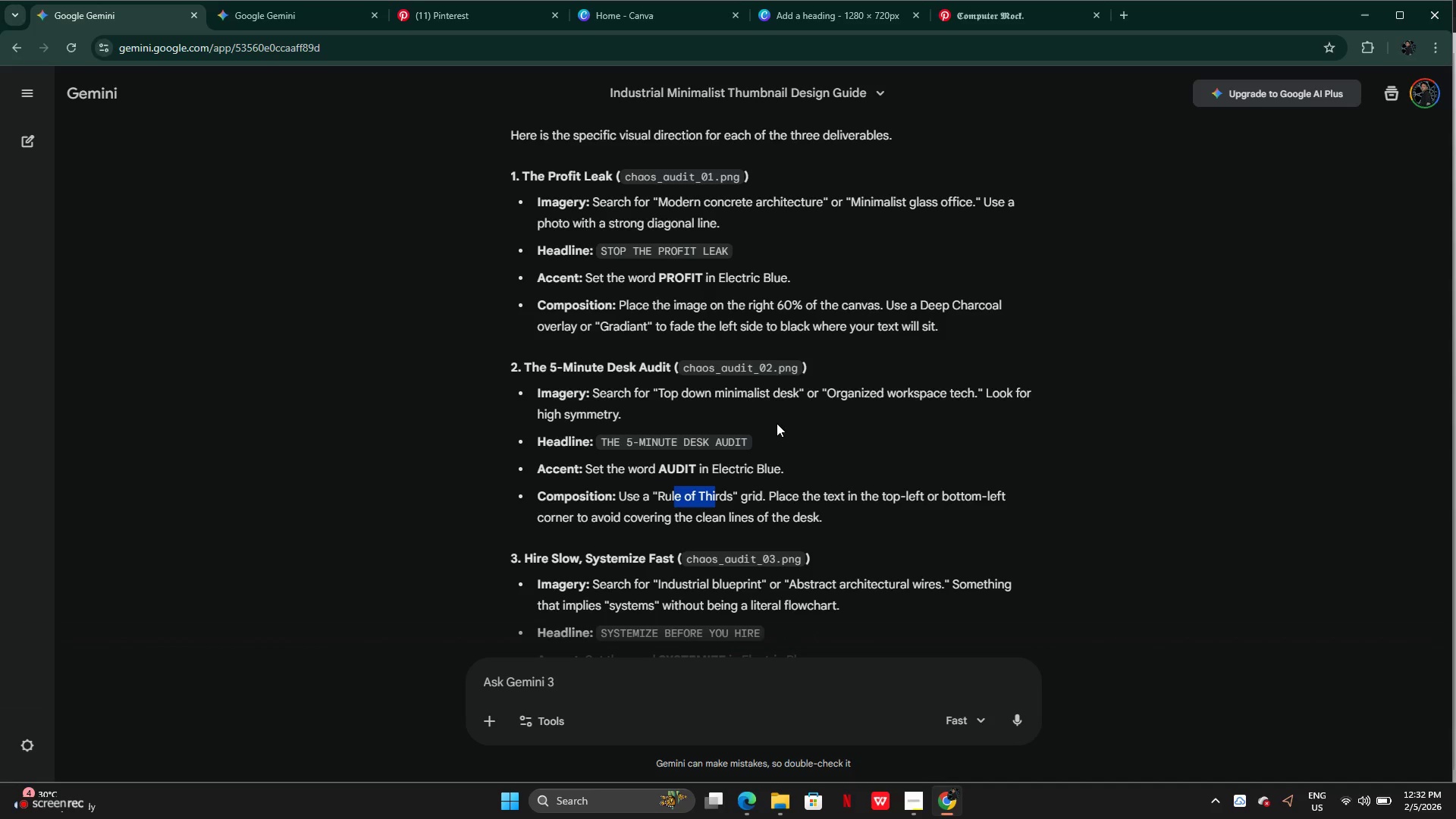 
left_click([645, 13])
 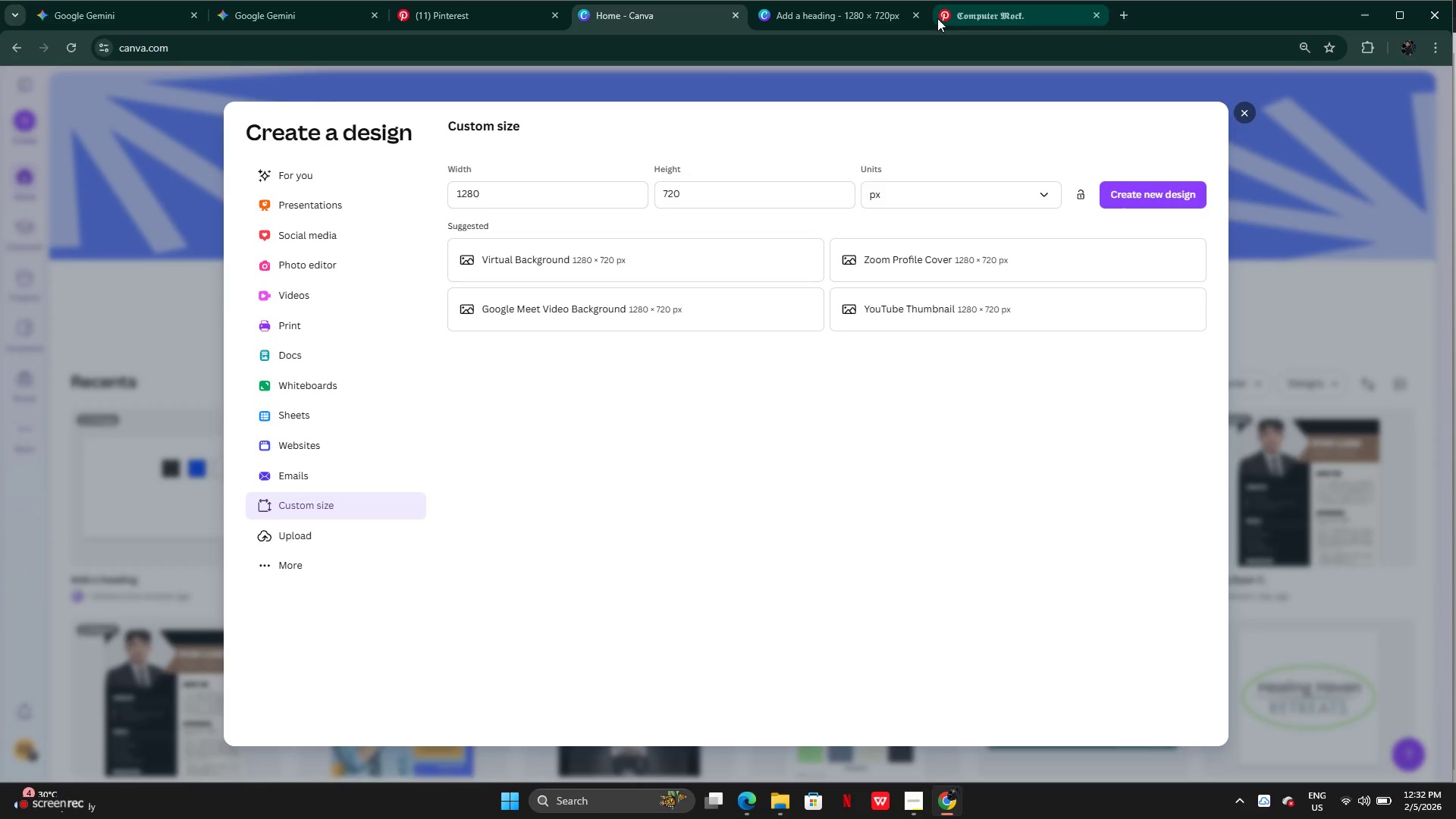 
left_click([859, 9])
 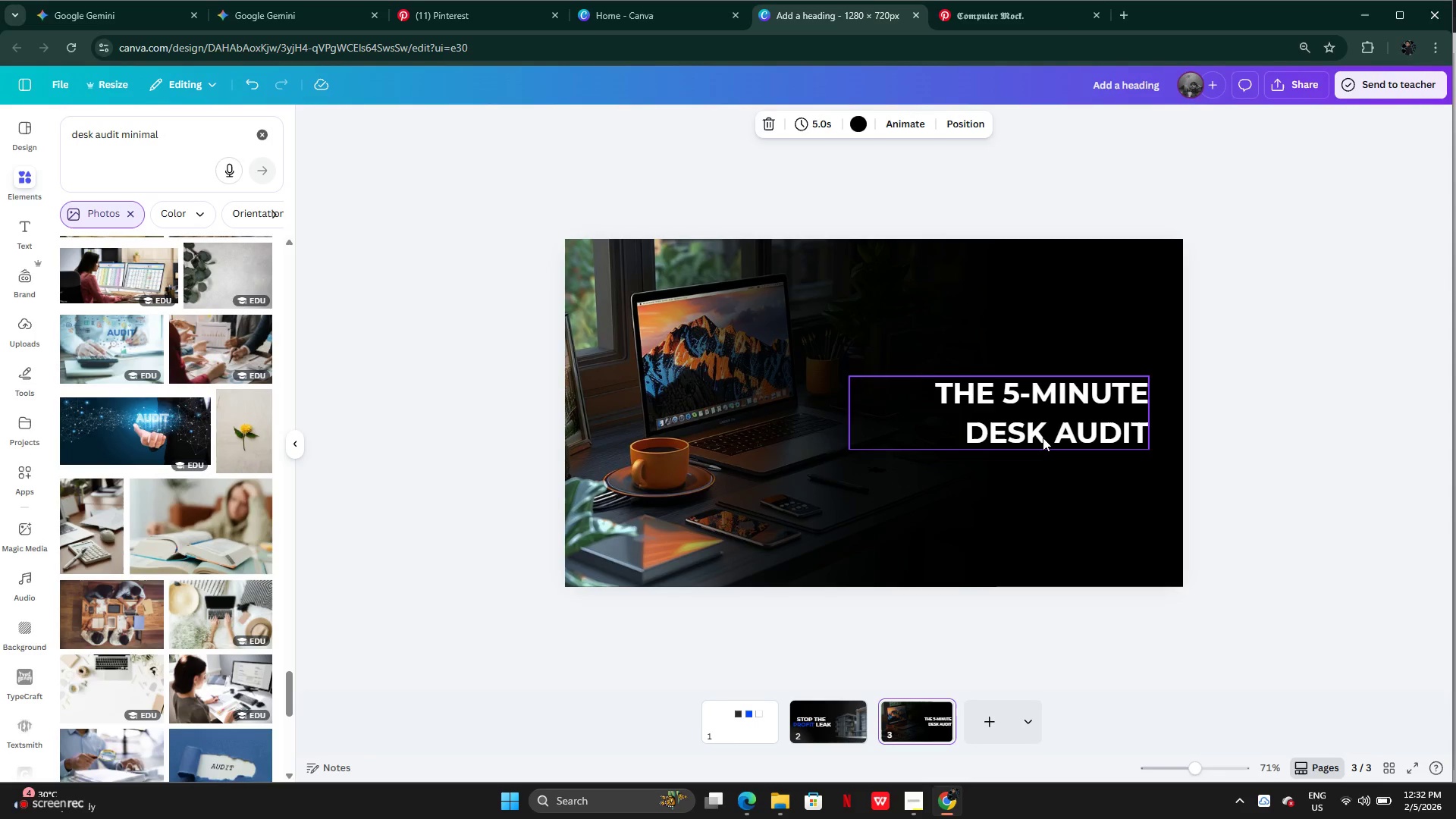 
left_click([1044, 438])
 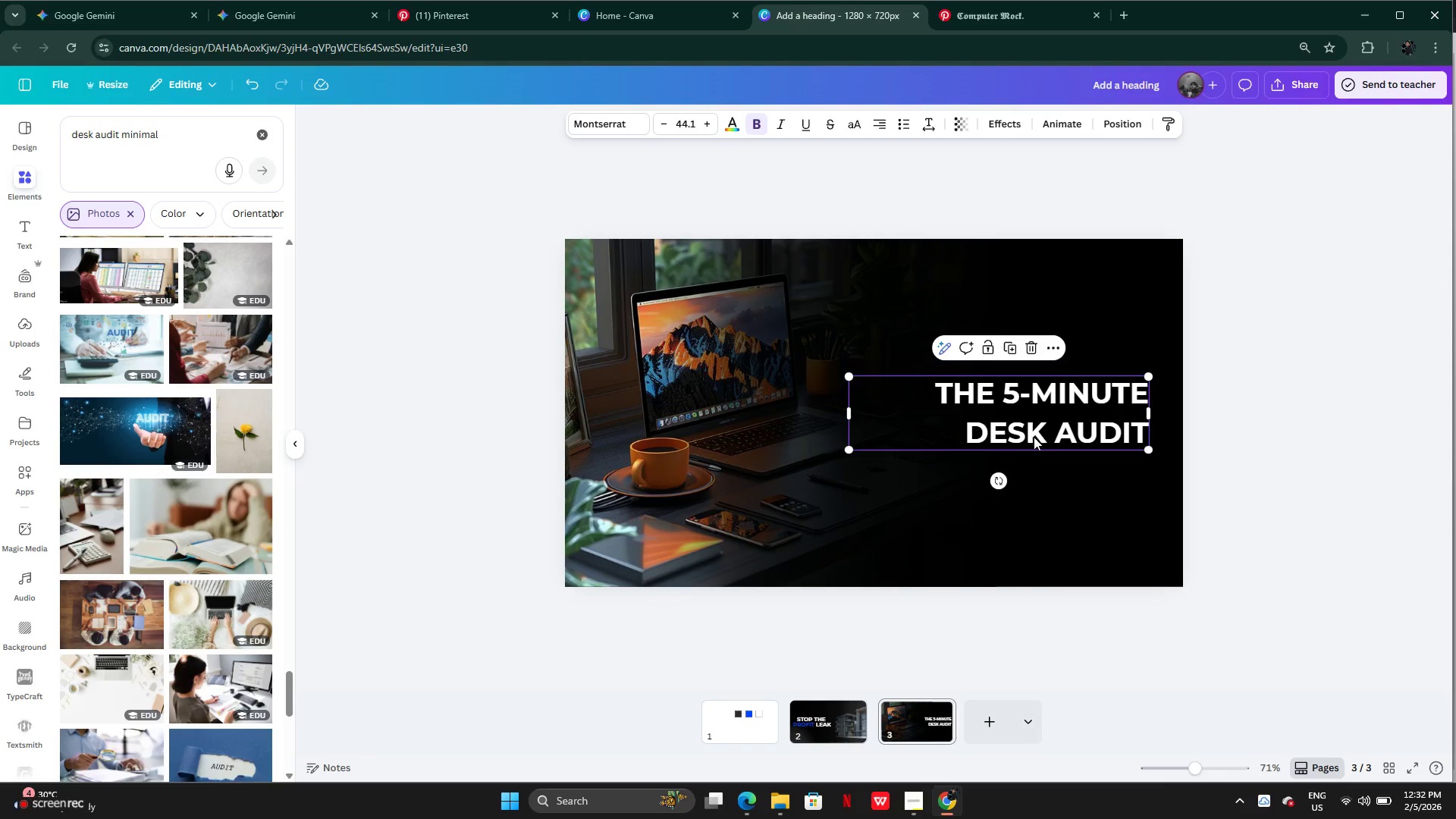 
left_click([1062, 438])
 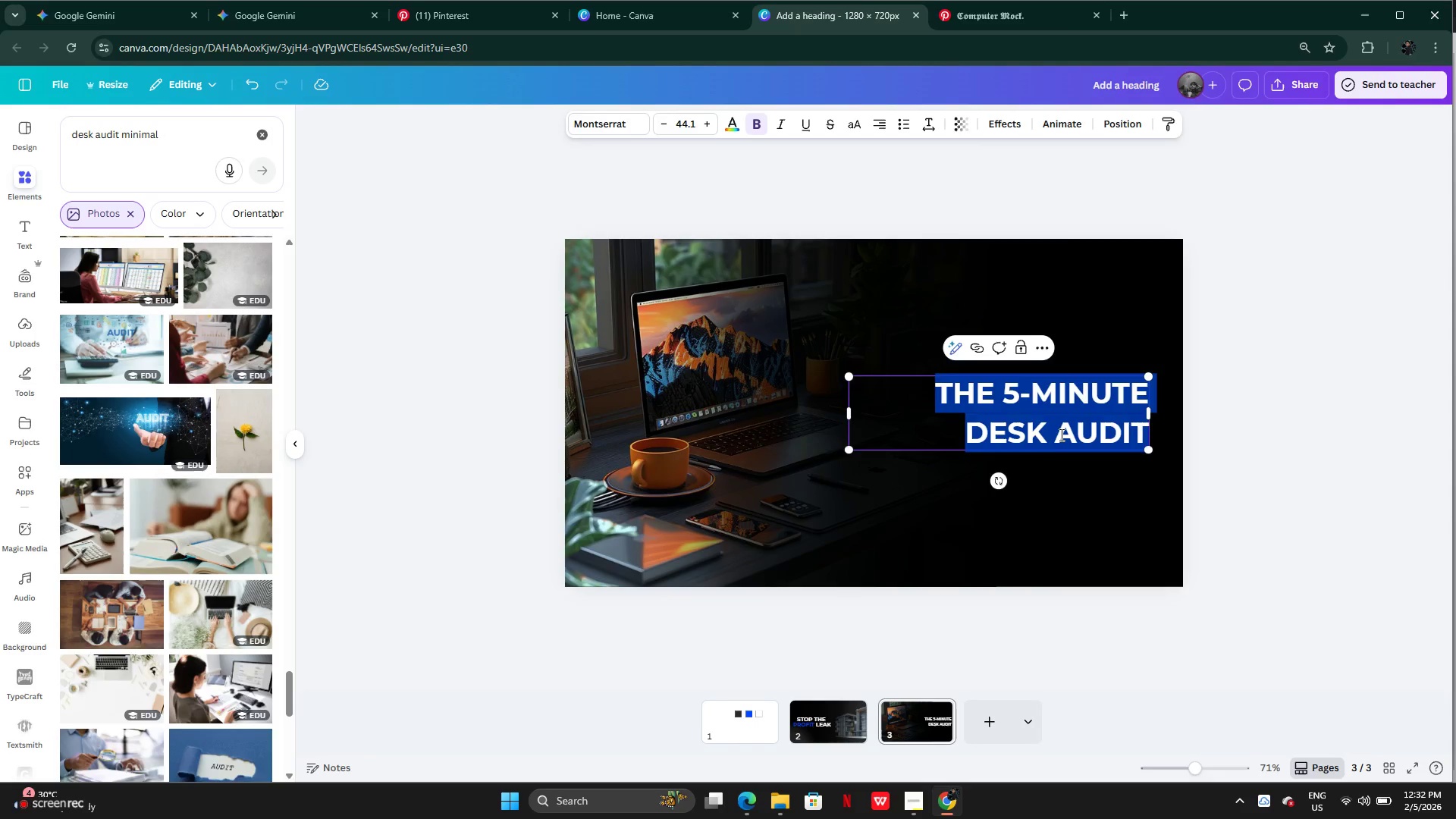 
left_click([1060, 435])
 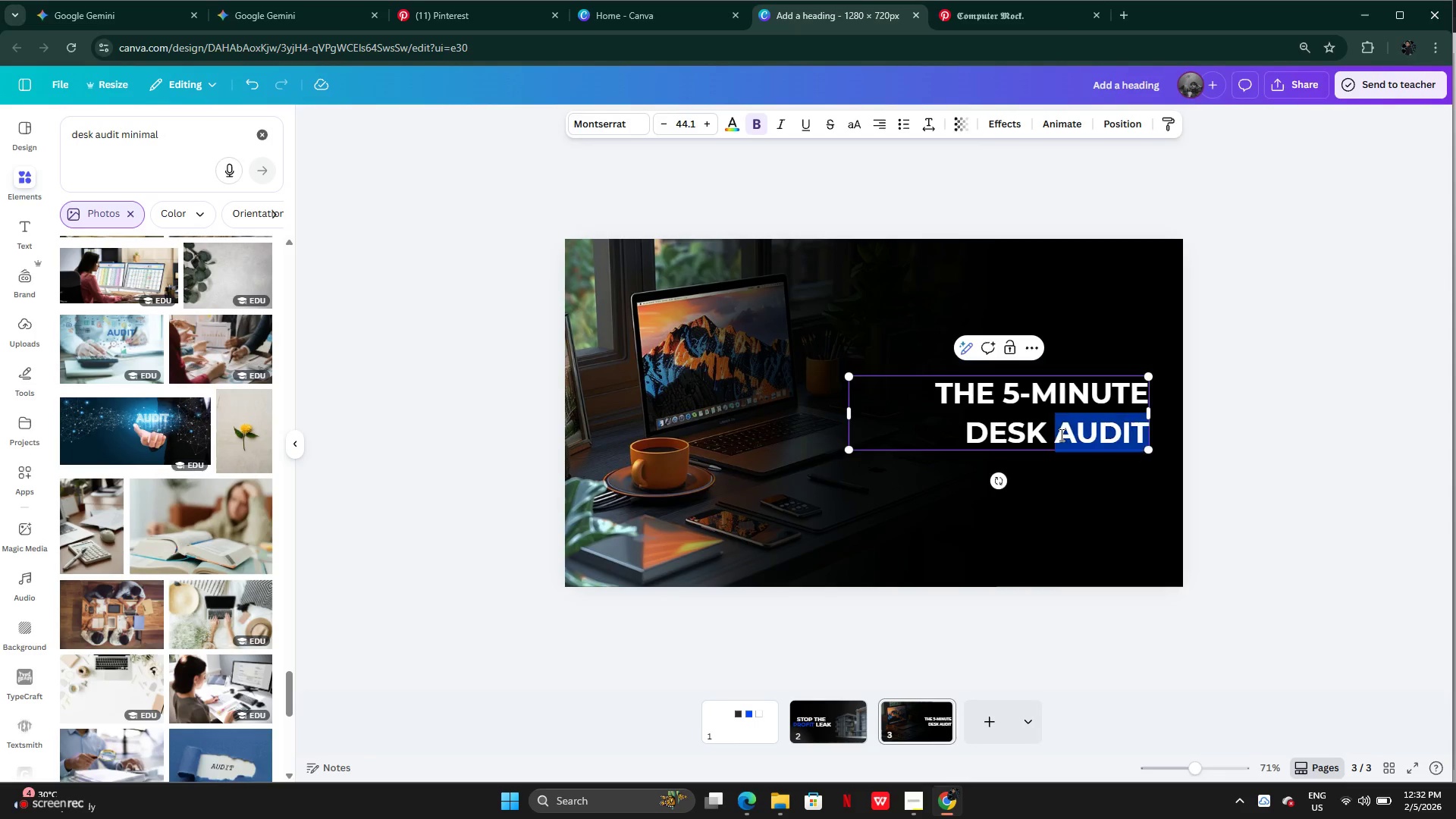 
left_click_drag(start_coordinate=[1060, 435], to_coordinate=[1141, 438])
 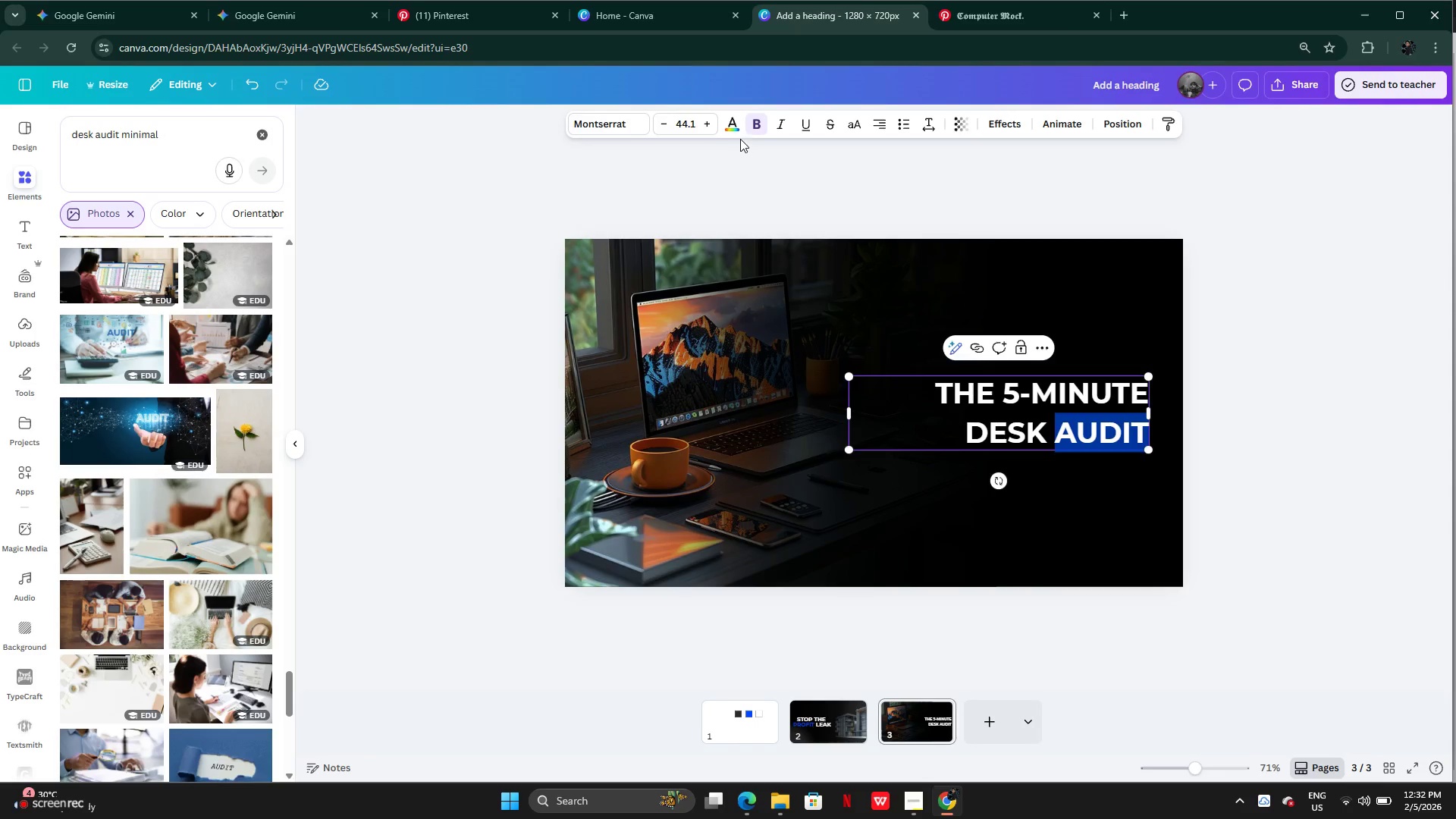 
left_click([730, 126])
 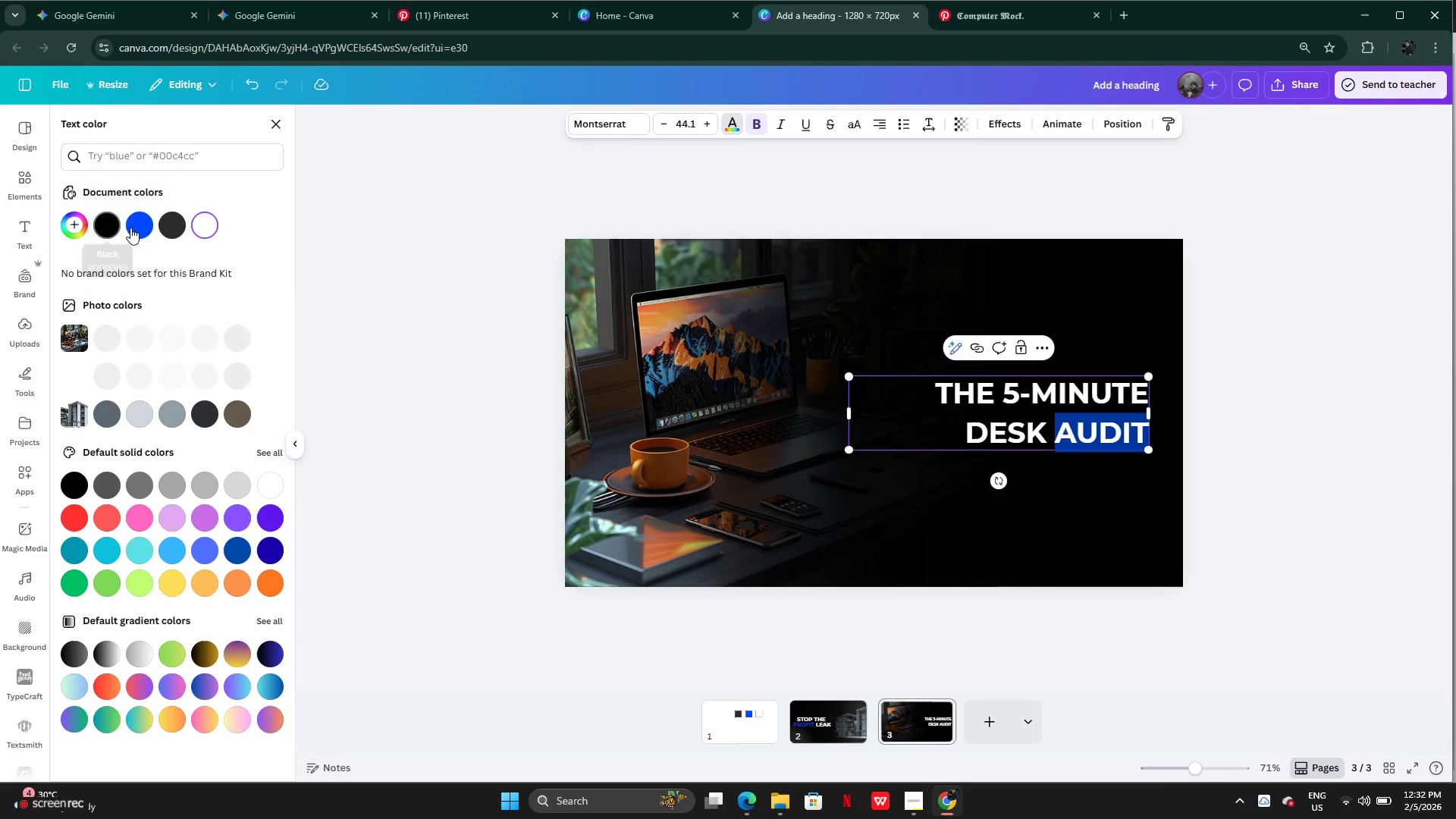 
left_click([143, 228])
 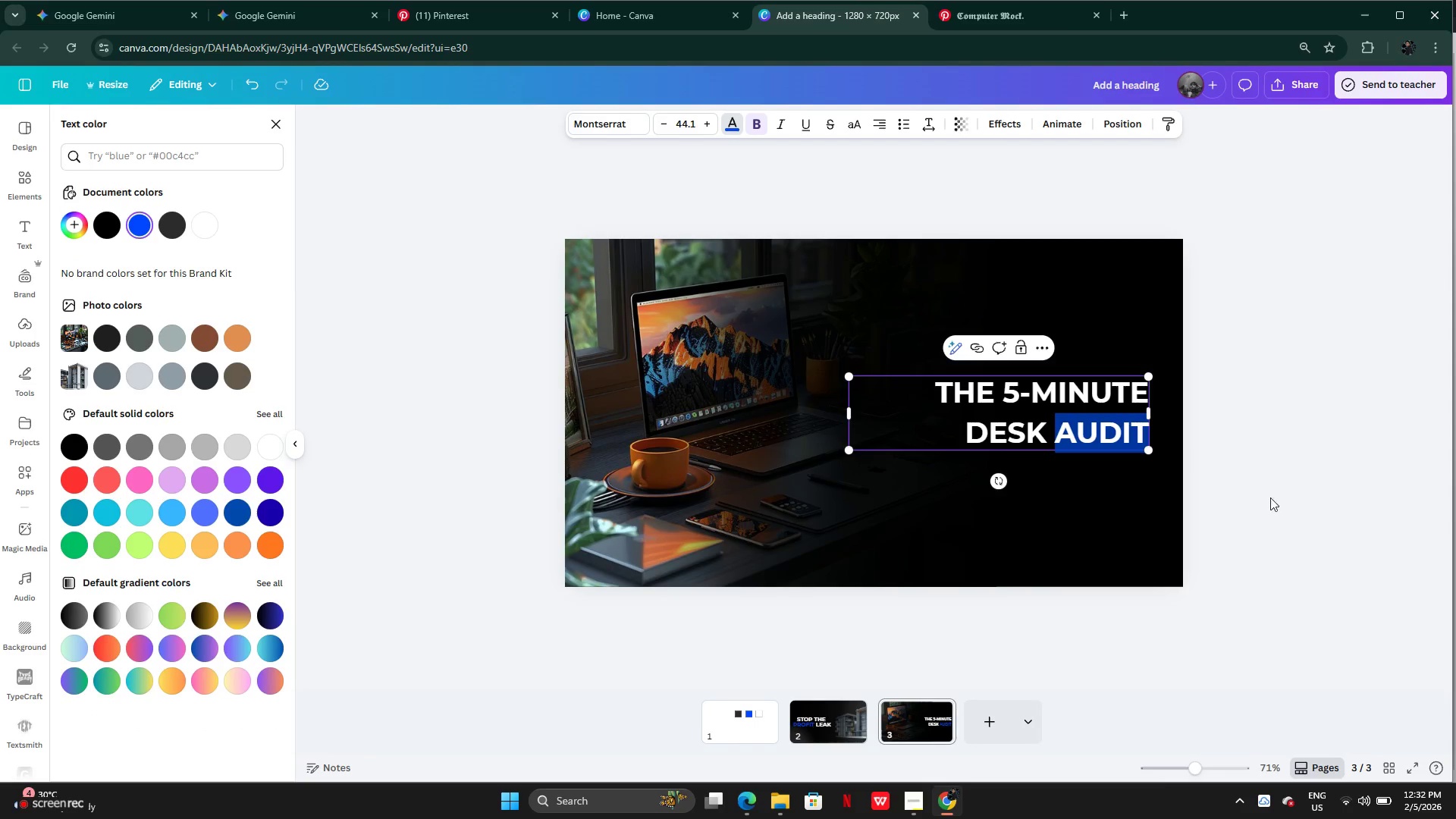 
left_click([1282, 502])
 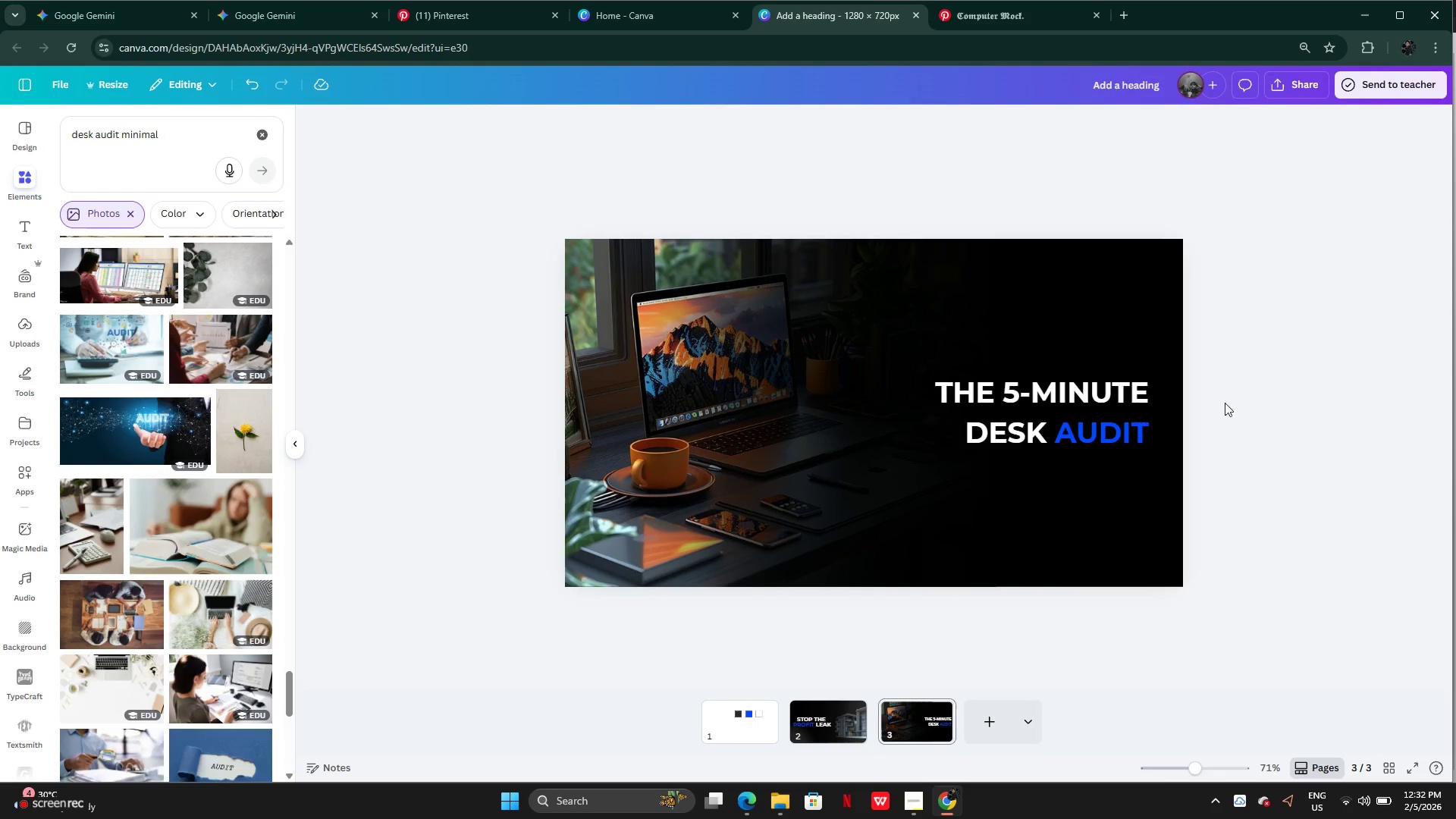 
mouse_move([1064, 410])
 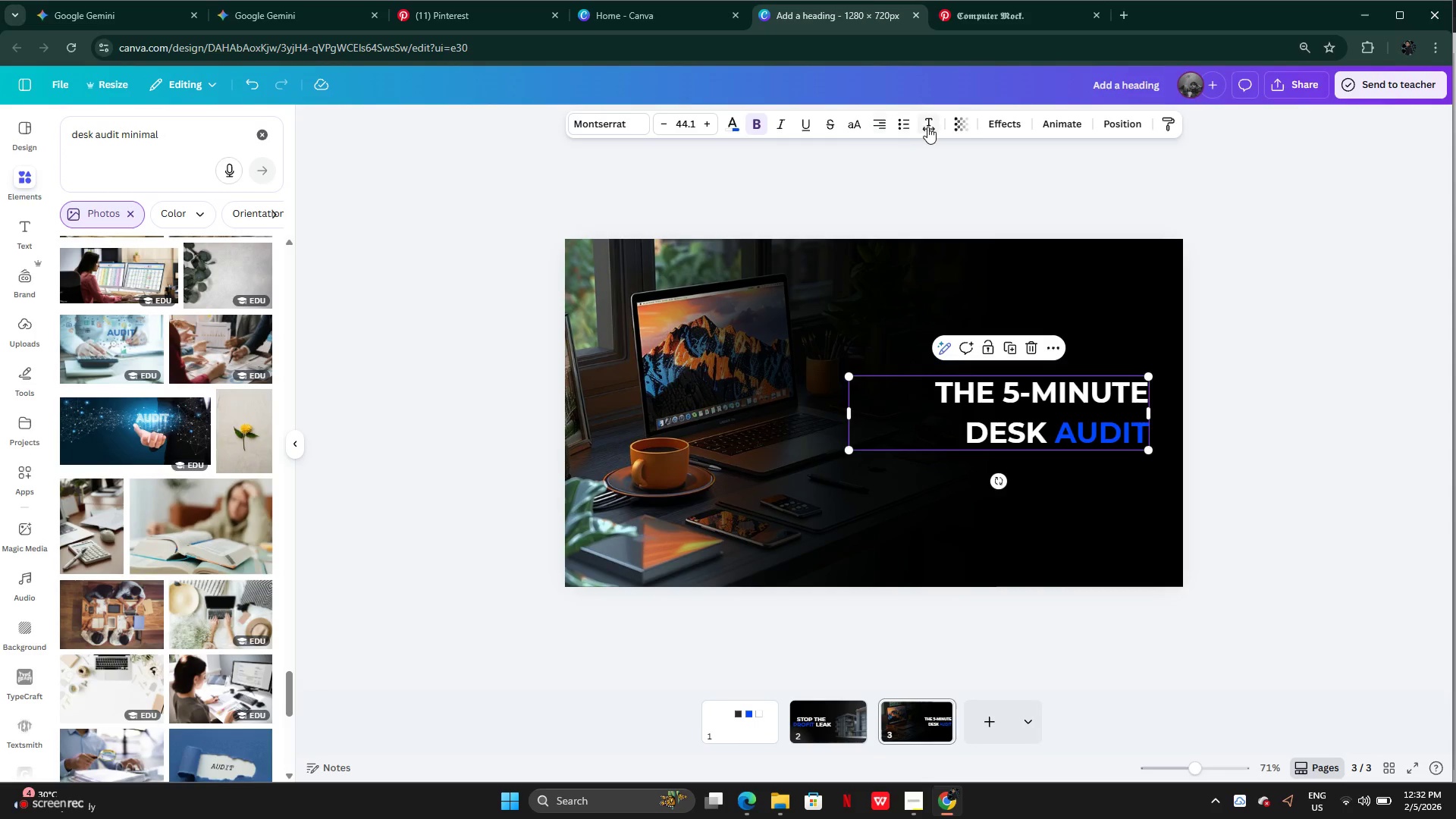 
left_click([930, 127])
 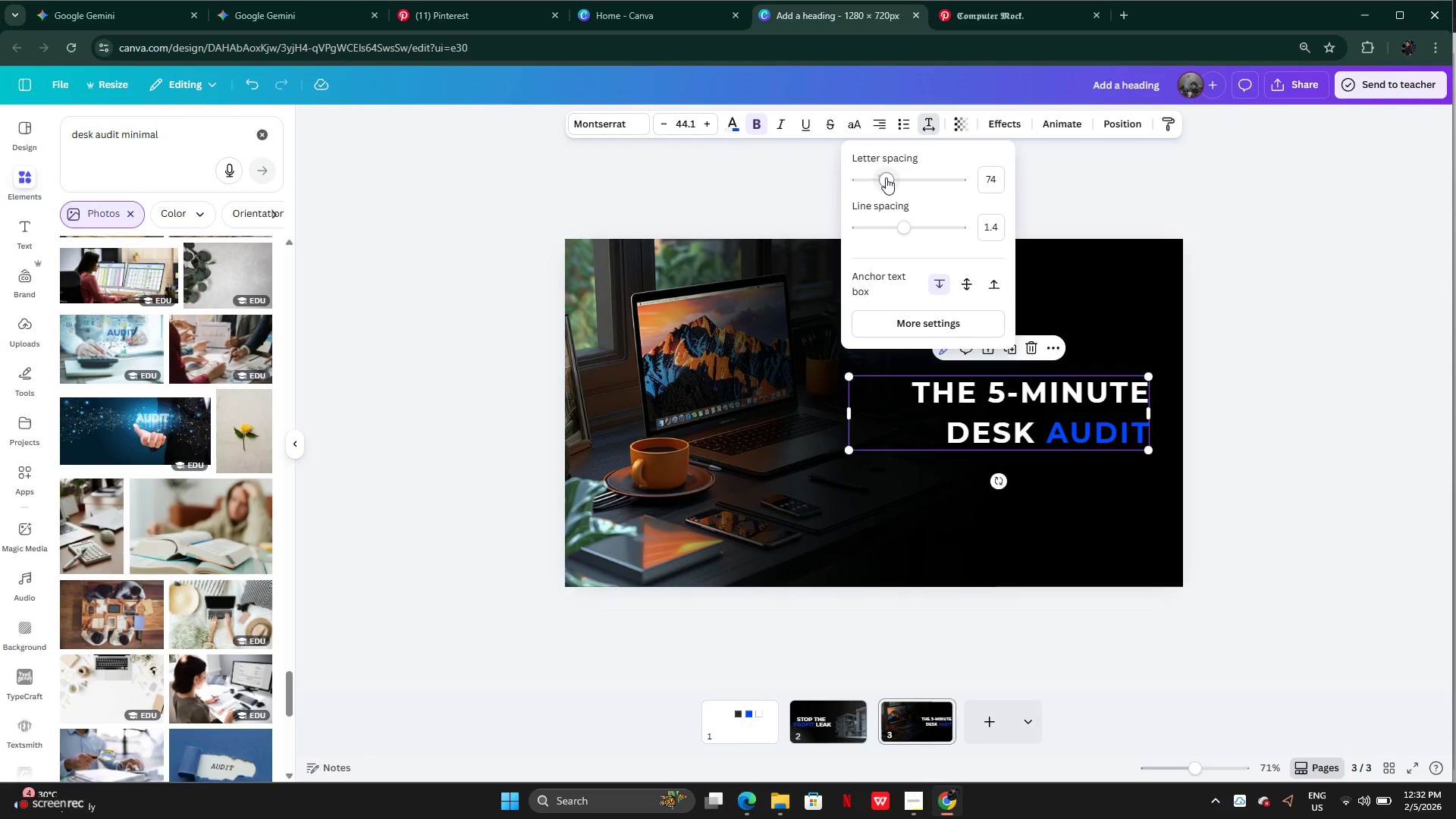 
key(Control+Z)
 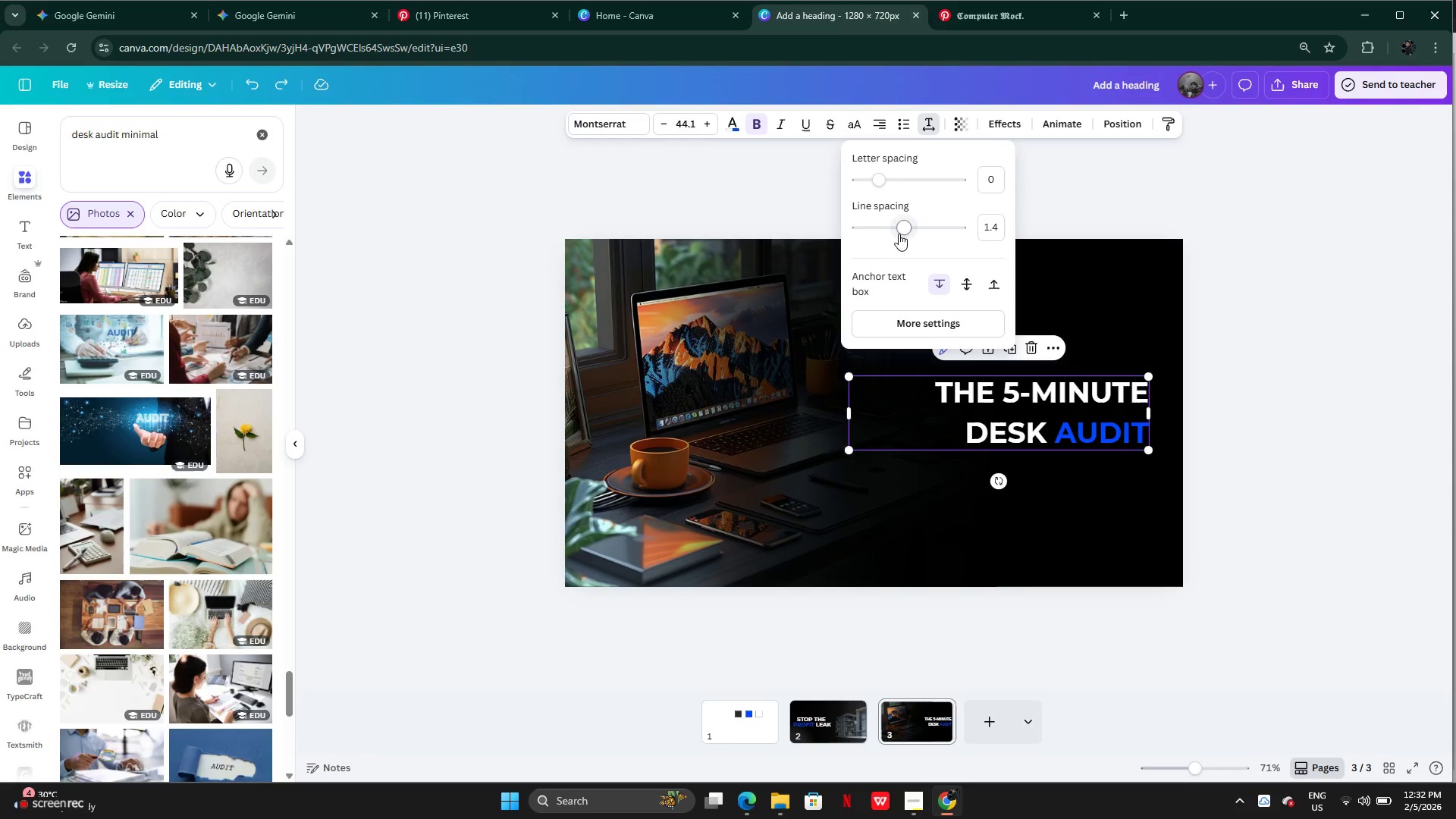 
left_click_drag(start_coordinate=[898, 228], to_coordinate=[883, 225])
 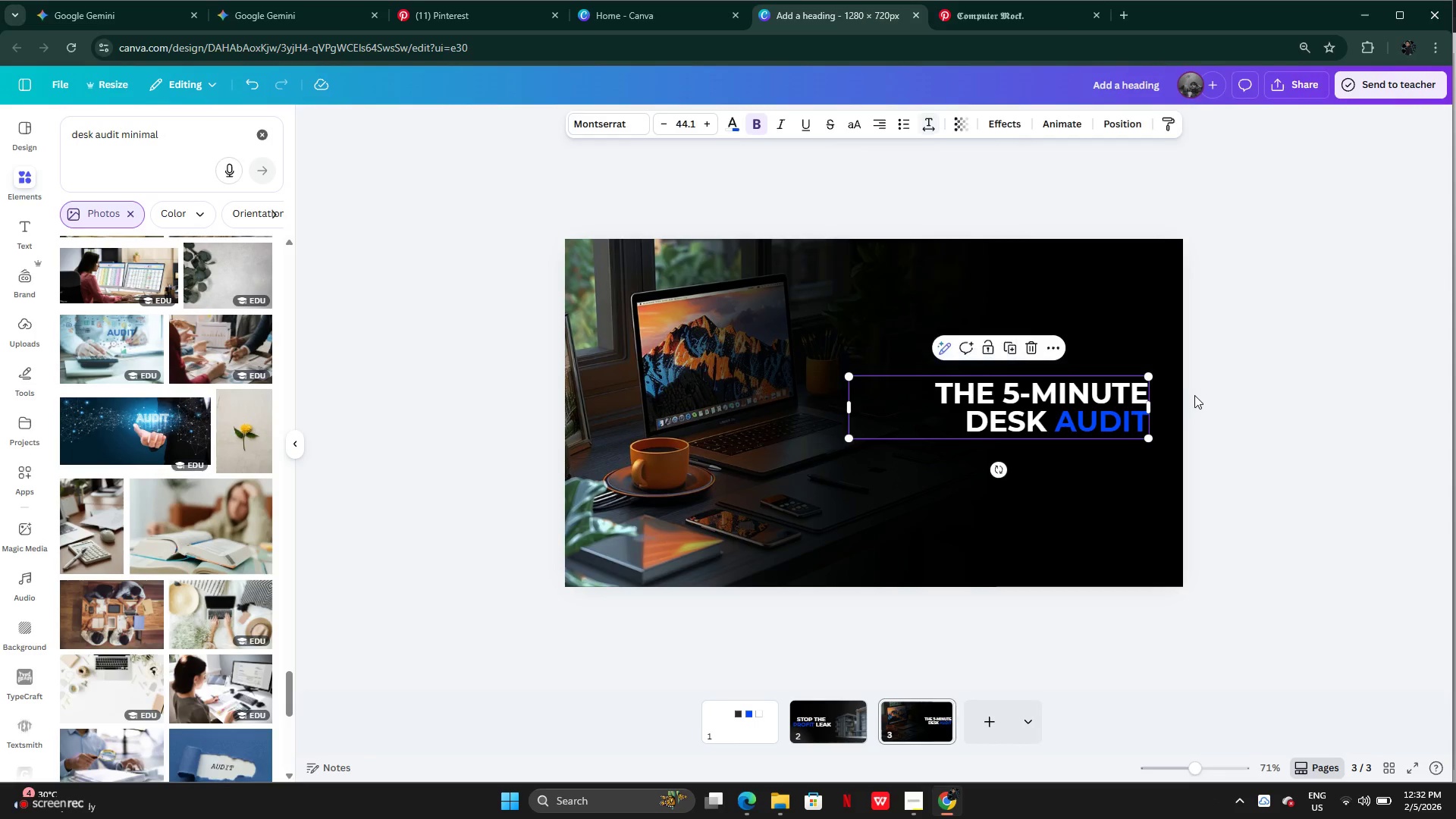 
double_click([1194, 395])
 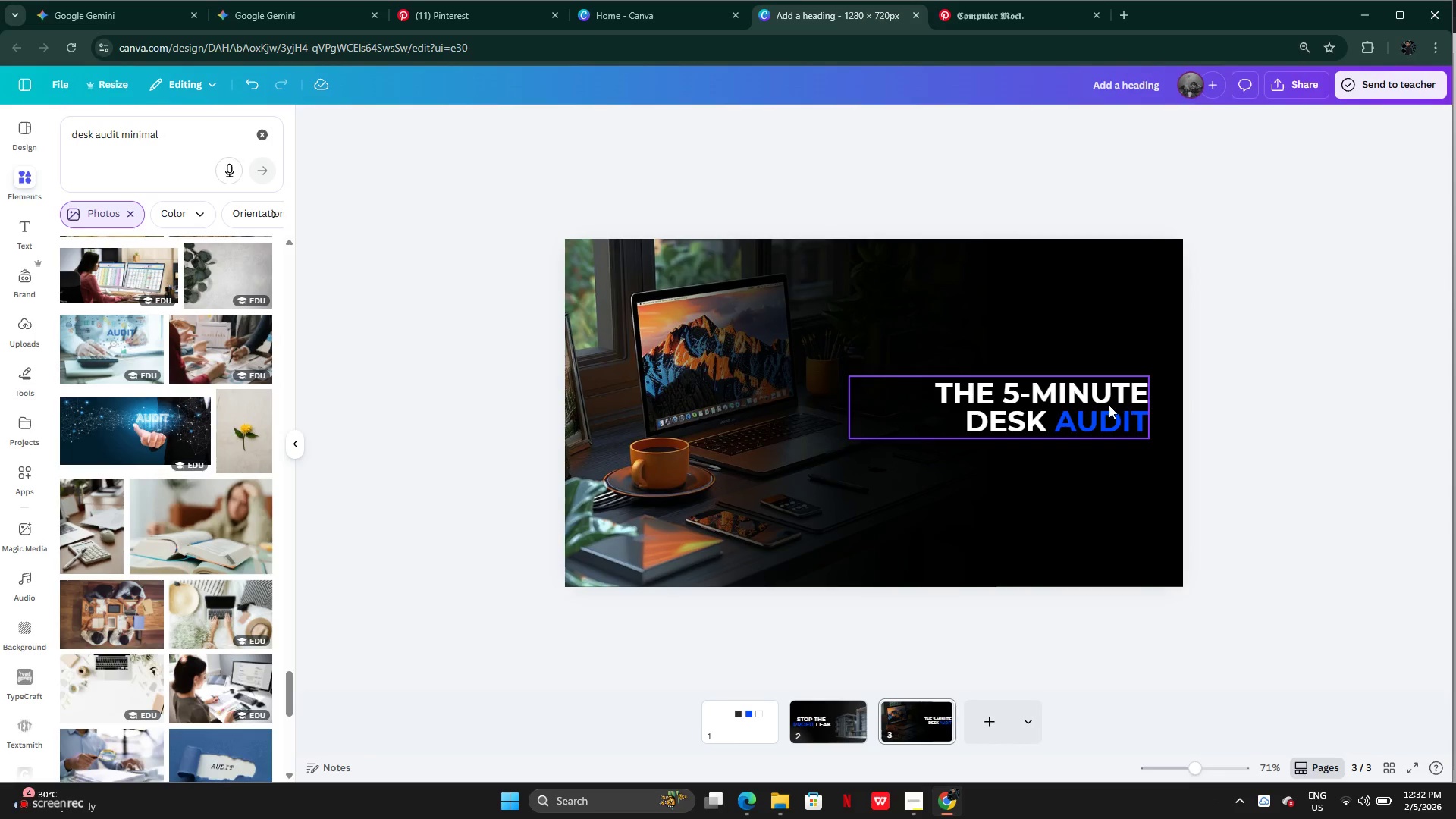 
left_click([1109, 405])
 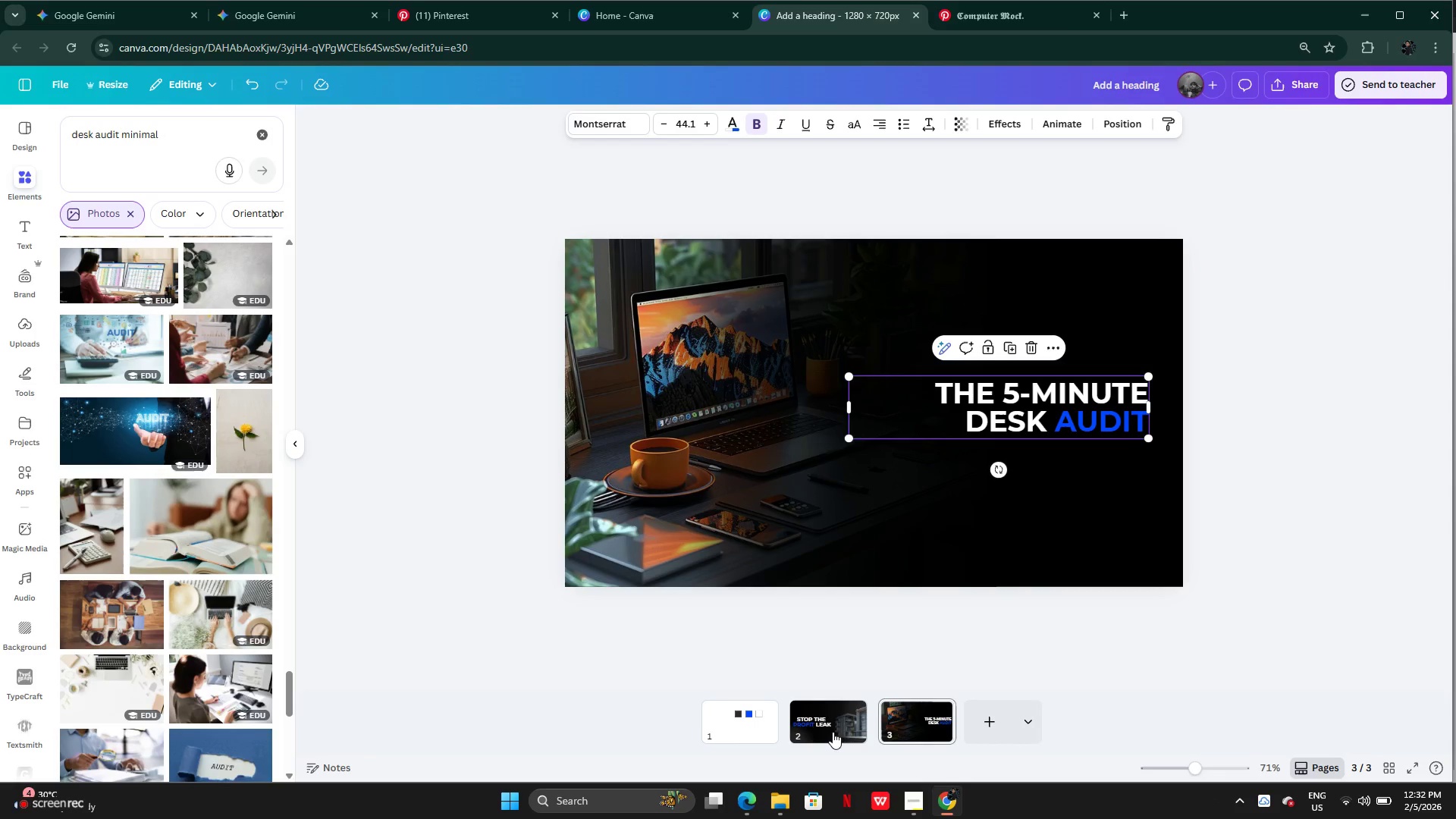 
left_click([833, 732])
 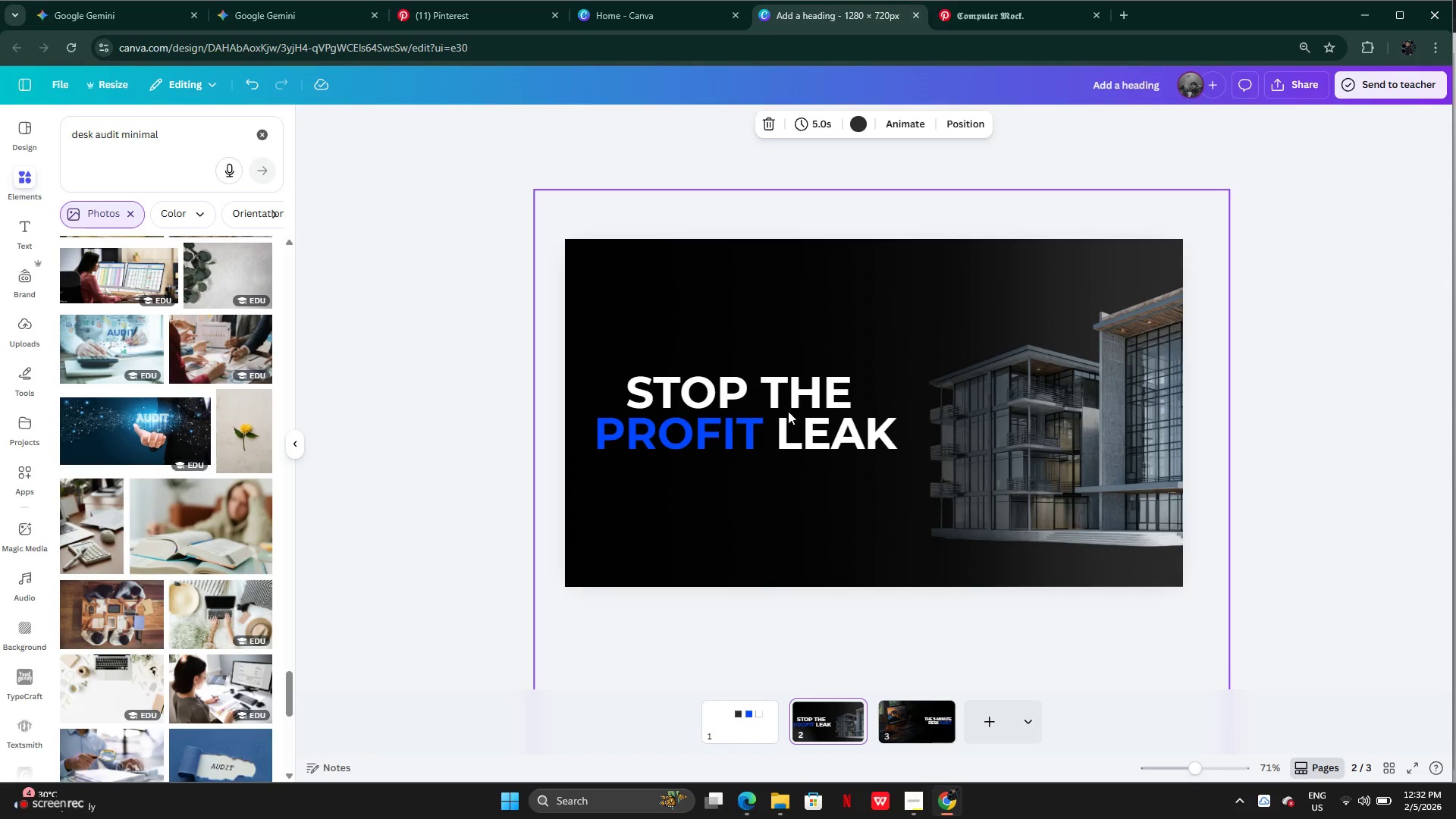 
left_click([791, 400])